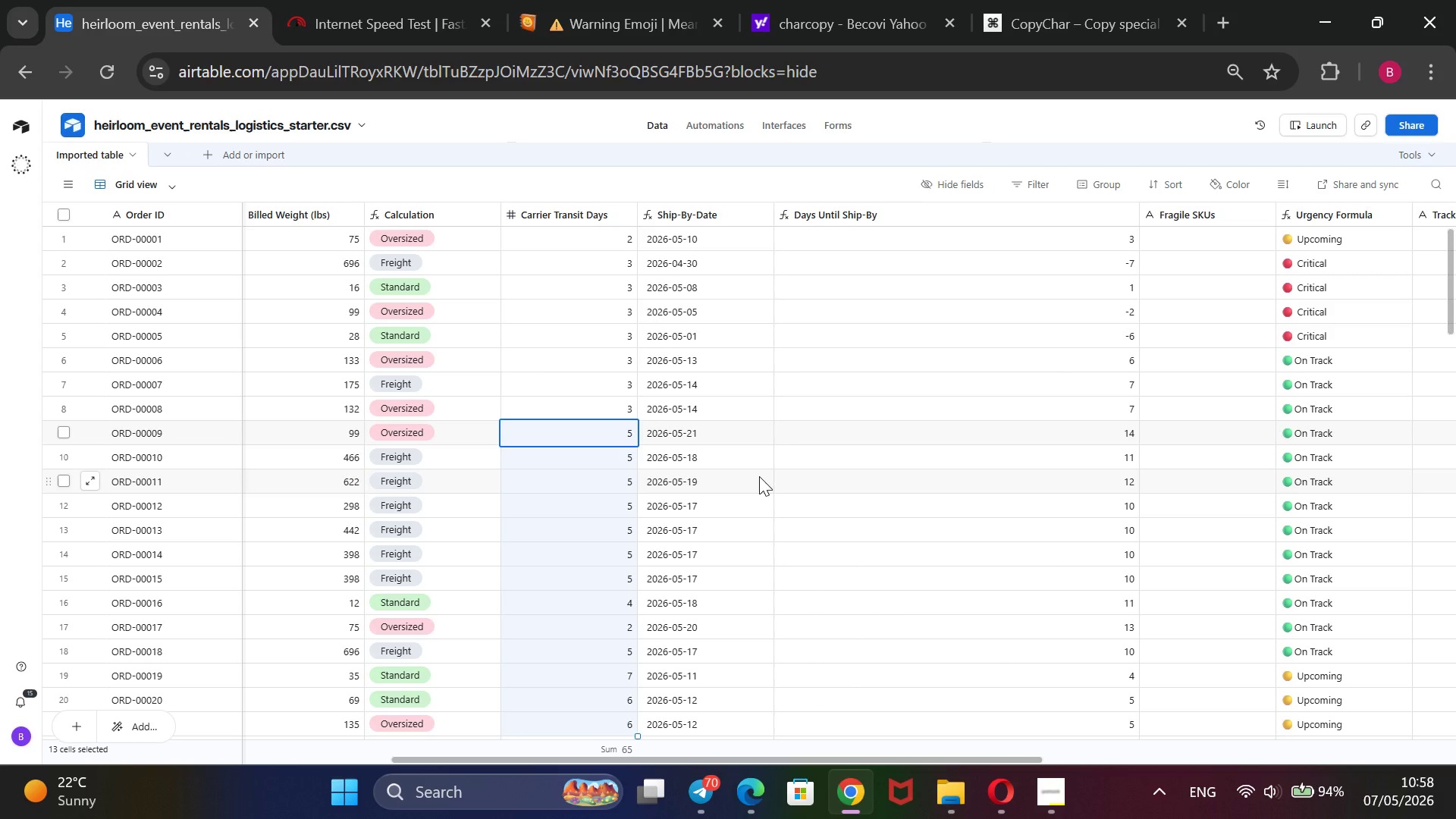 
wait(11.67)
 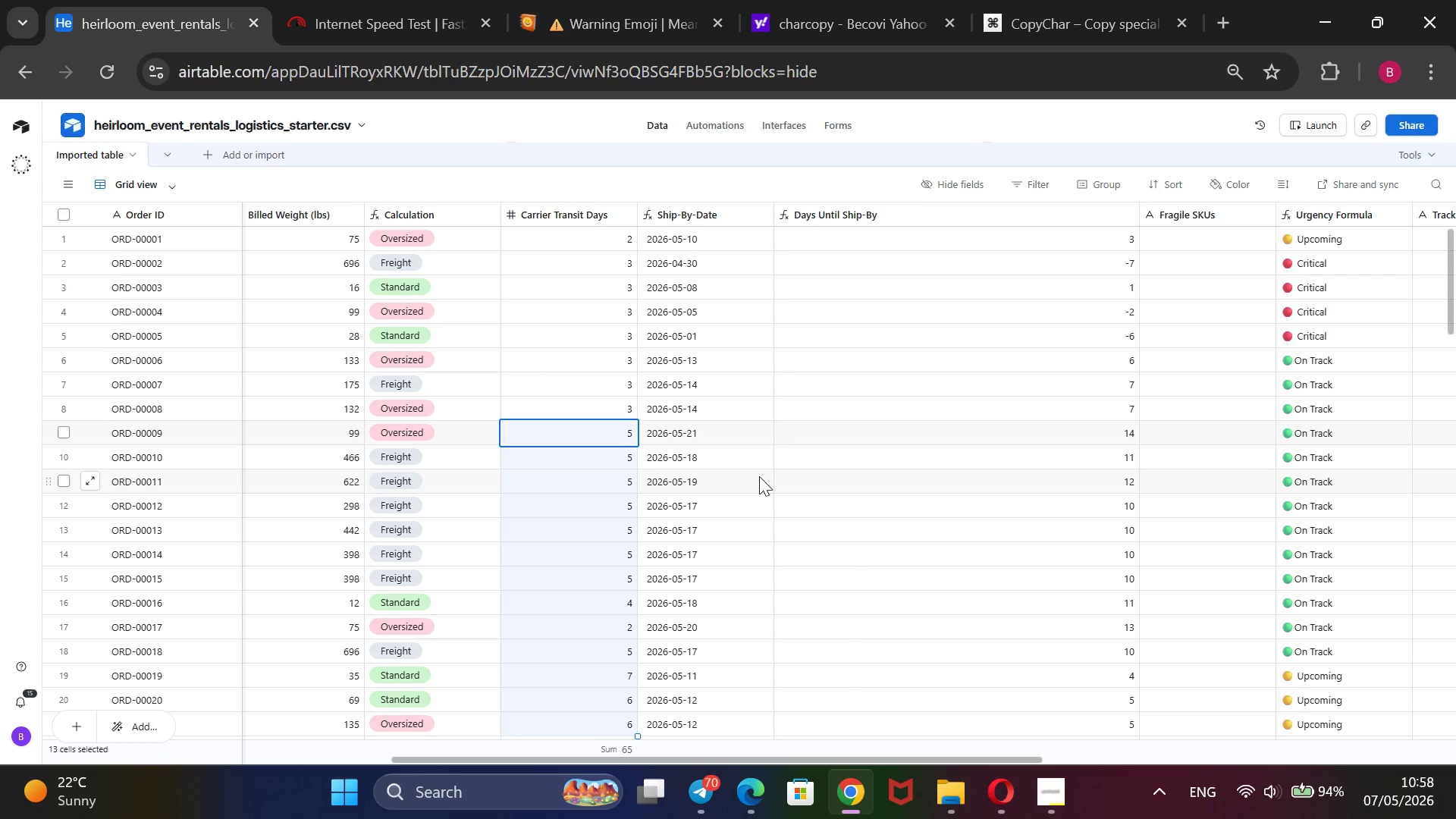 
left_click([632, 681])
 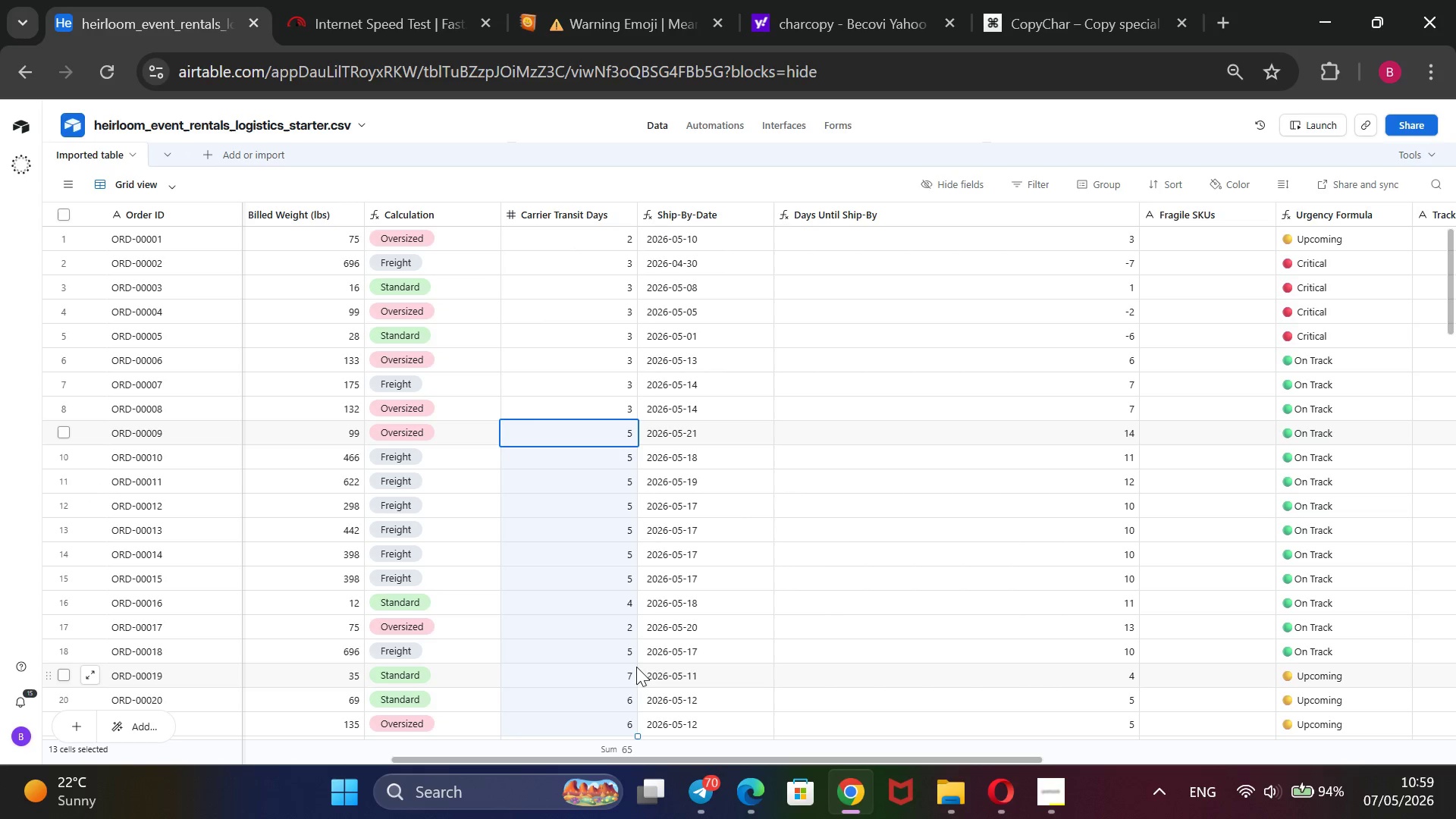 
scroll: coordinate [625, 643], scroll_direction: down, amount: 14.0
 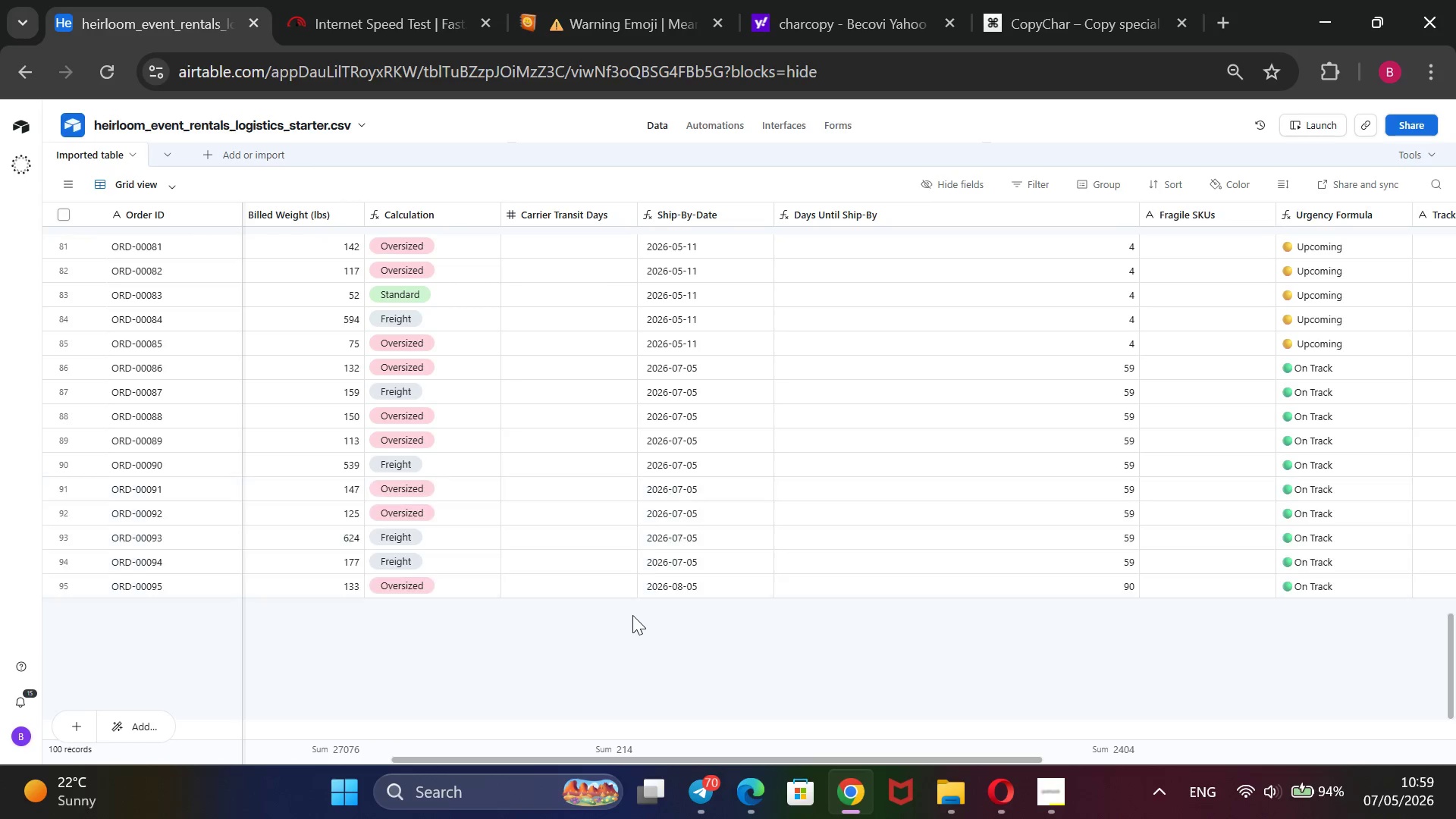 
scroll: coordinate [627, 522], scroll_direction: up, amount: 16.0
 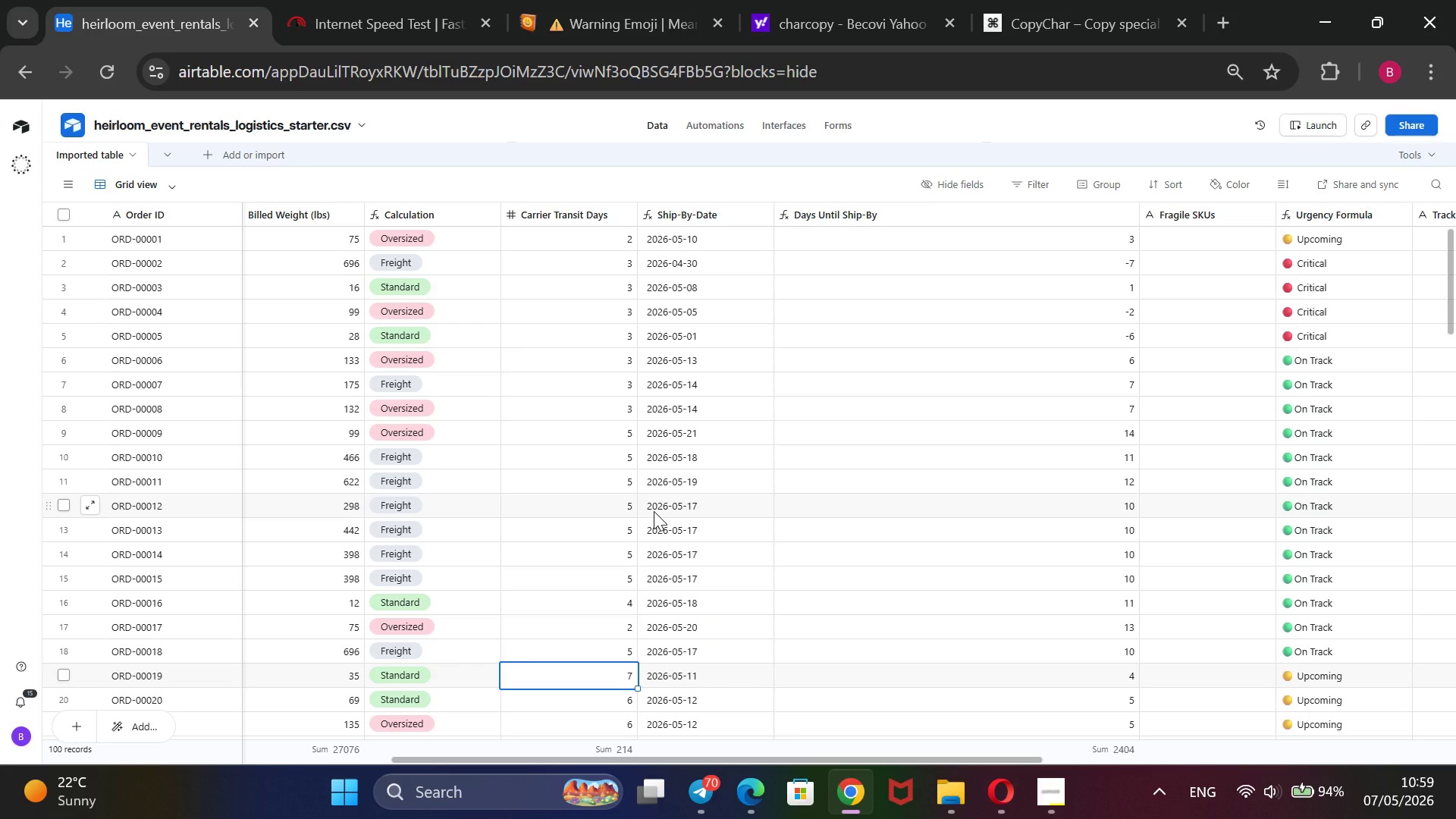 
scroll: coordinate [653, 508], scroll_direction: down, amount: 2.0
 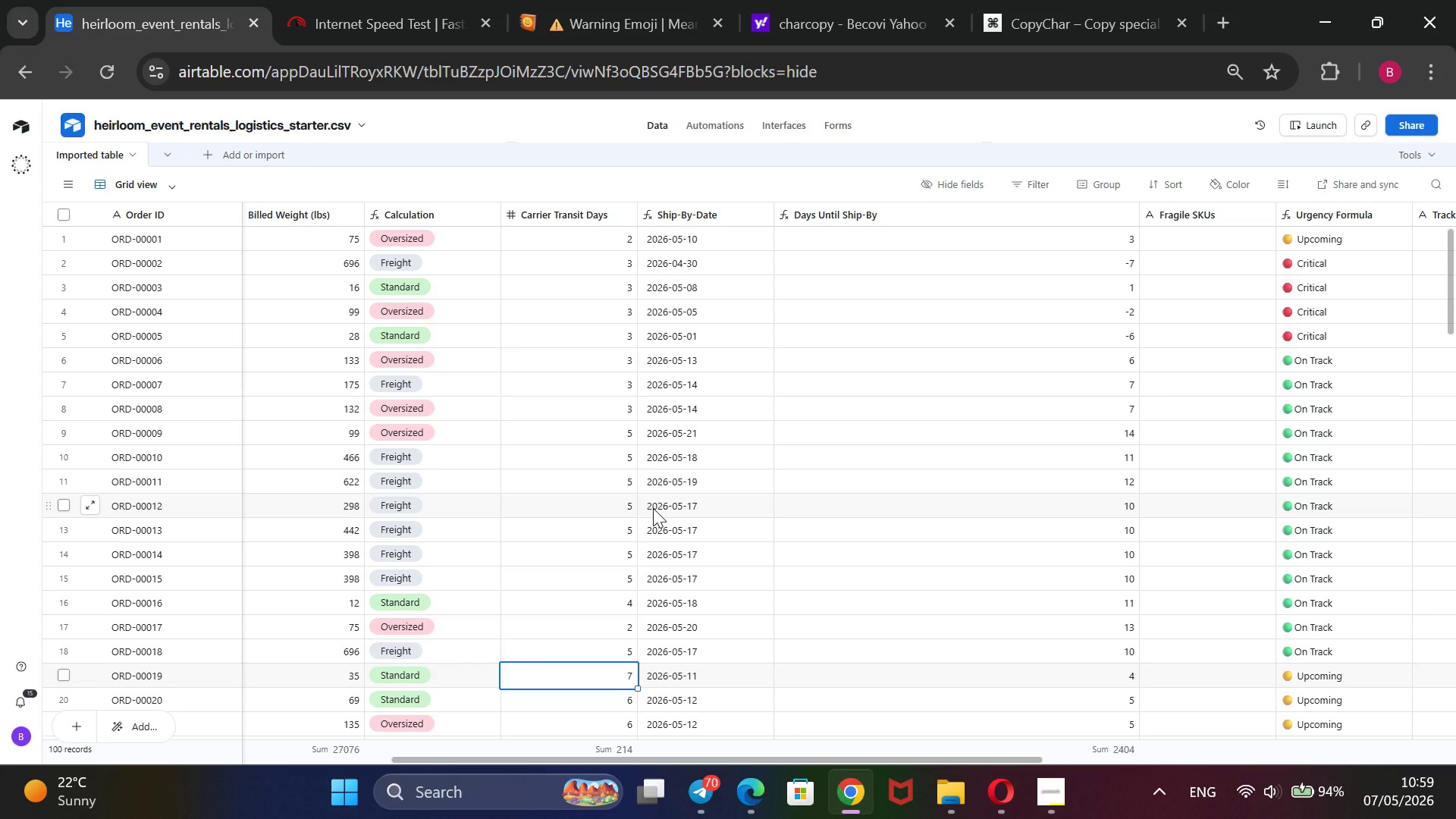 
key(ArrowDown)
 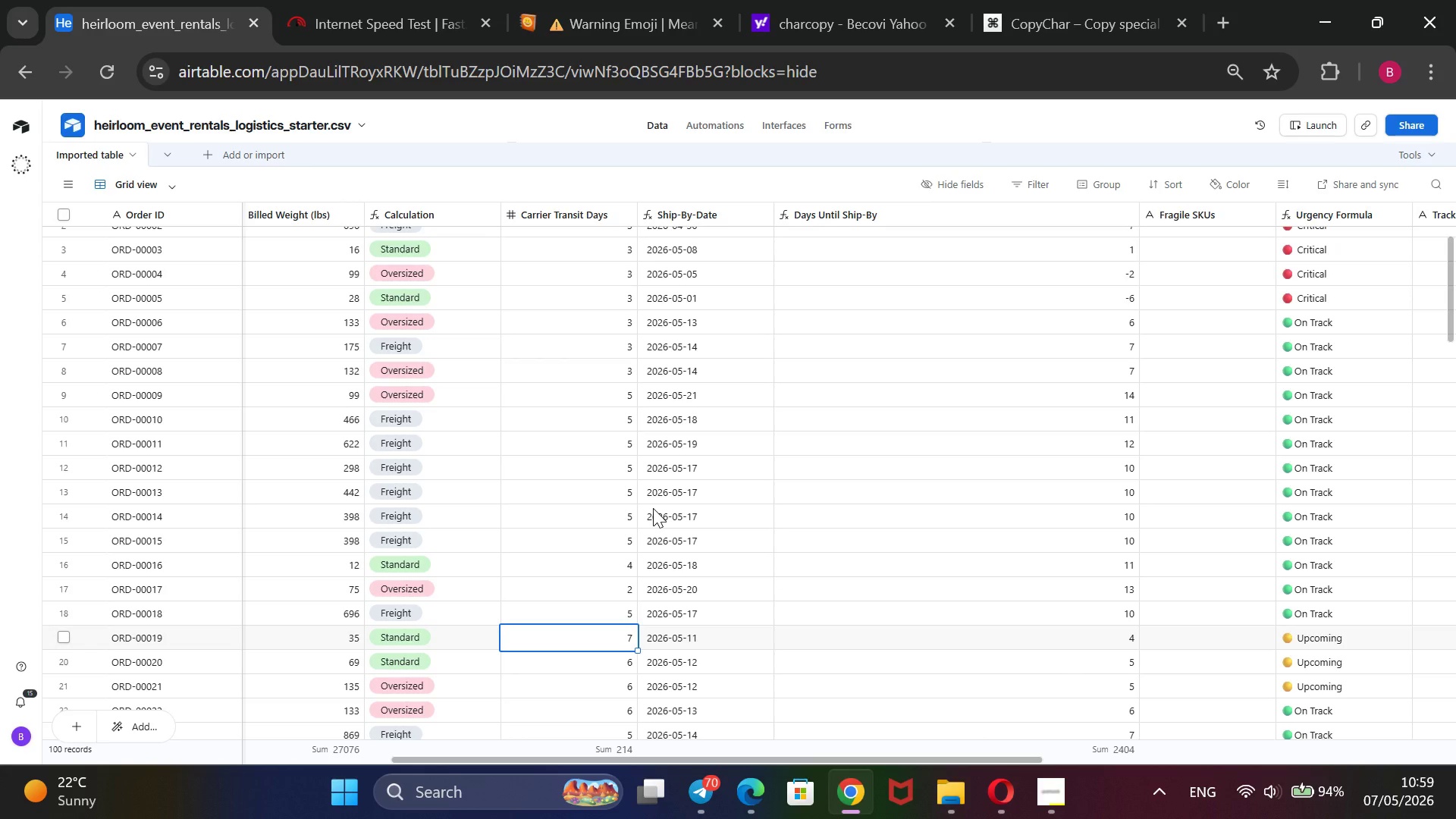 
key(ArrowDown)
 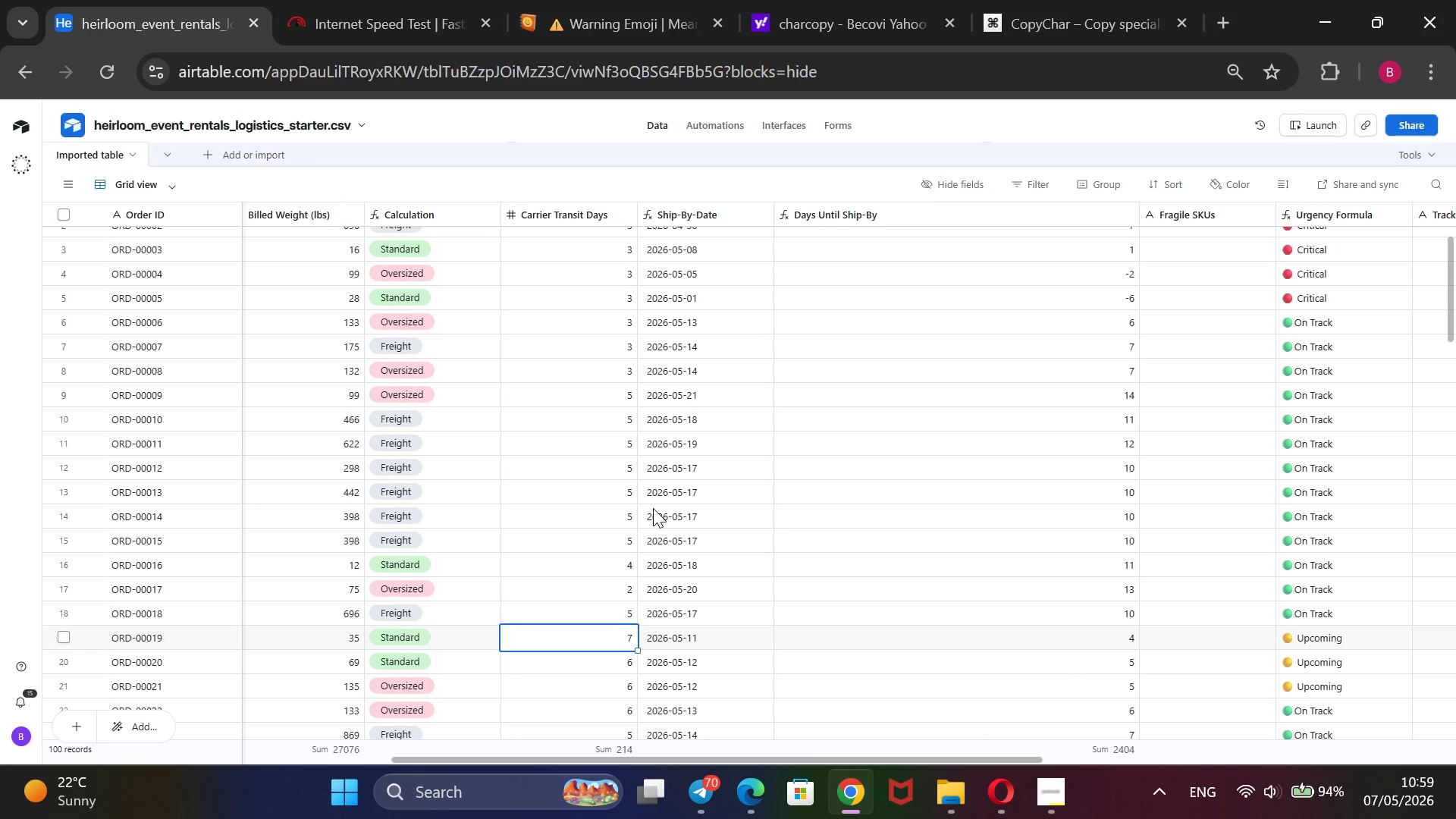 
key(ArrowDown)
 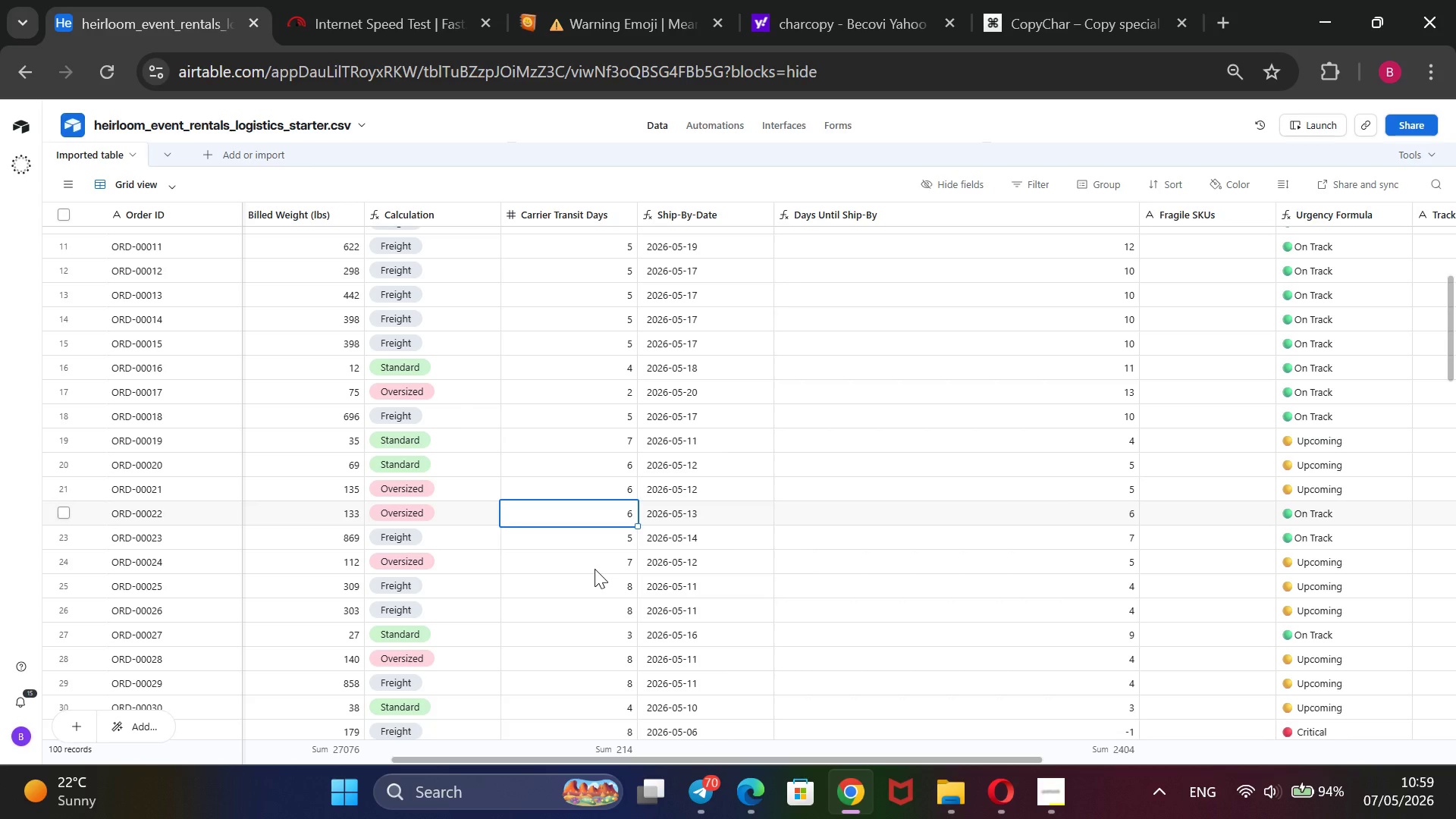 
key(ArrowDown)
 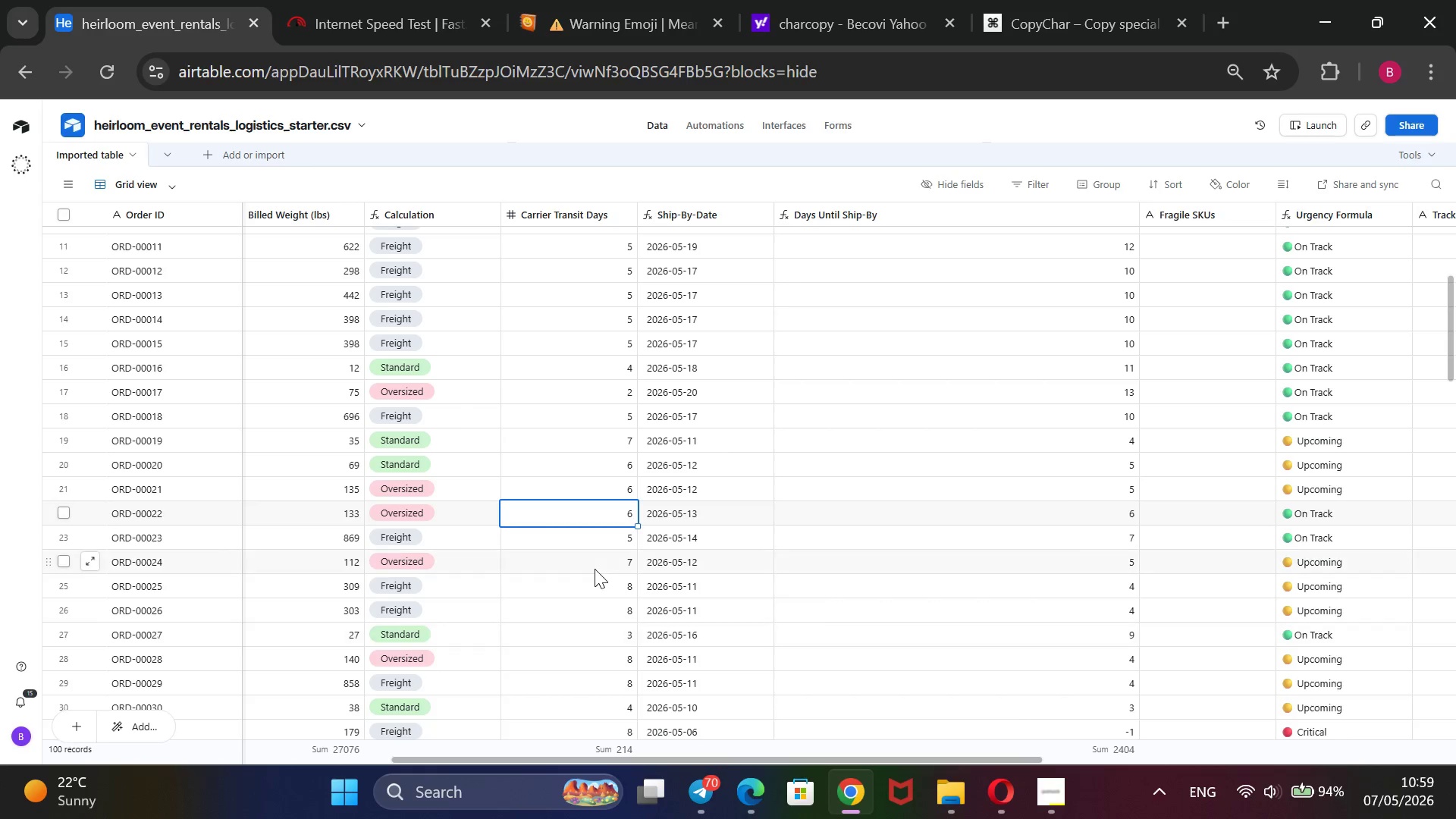 
key(ArrowDown)
 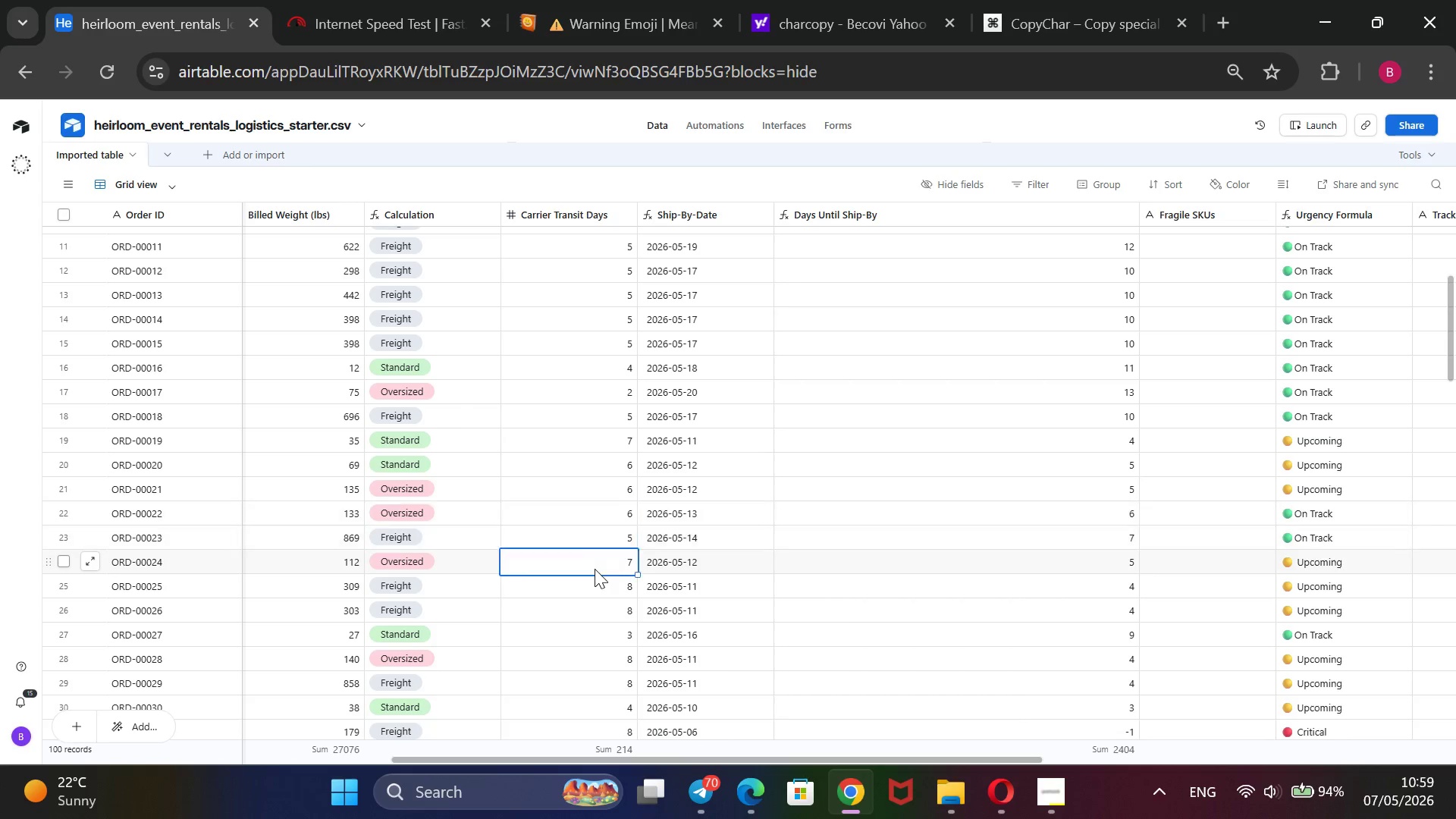 
key(ArrowDown)
 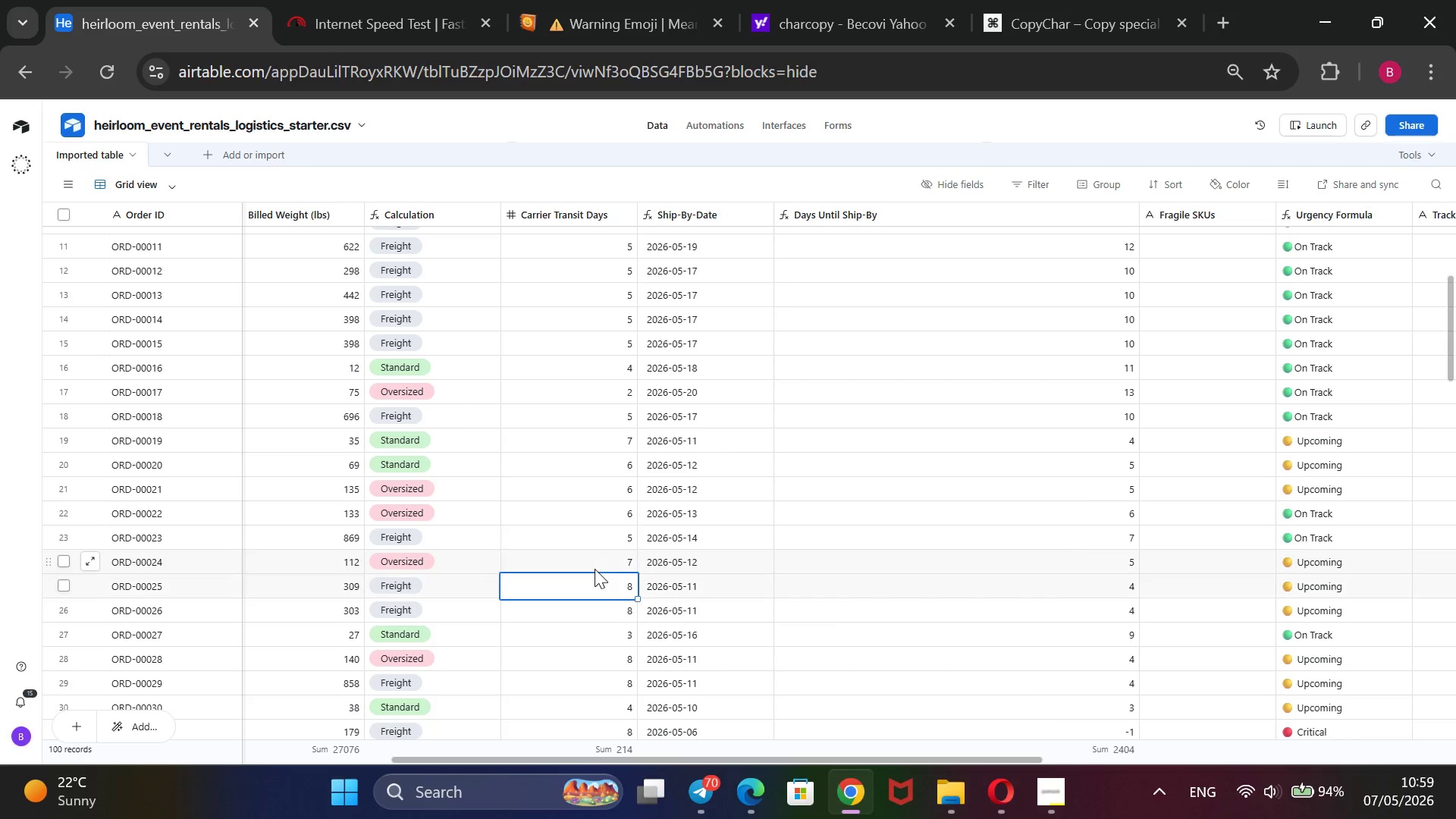 
key(ArrowDown)
 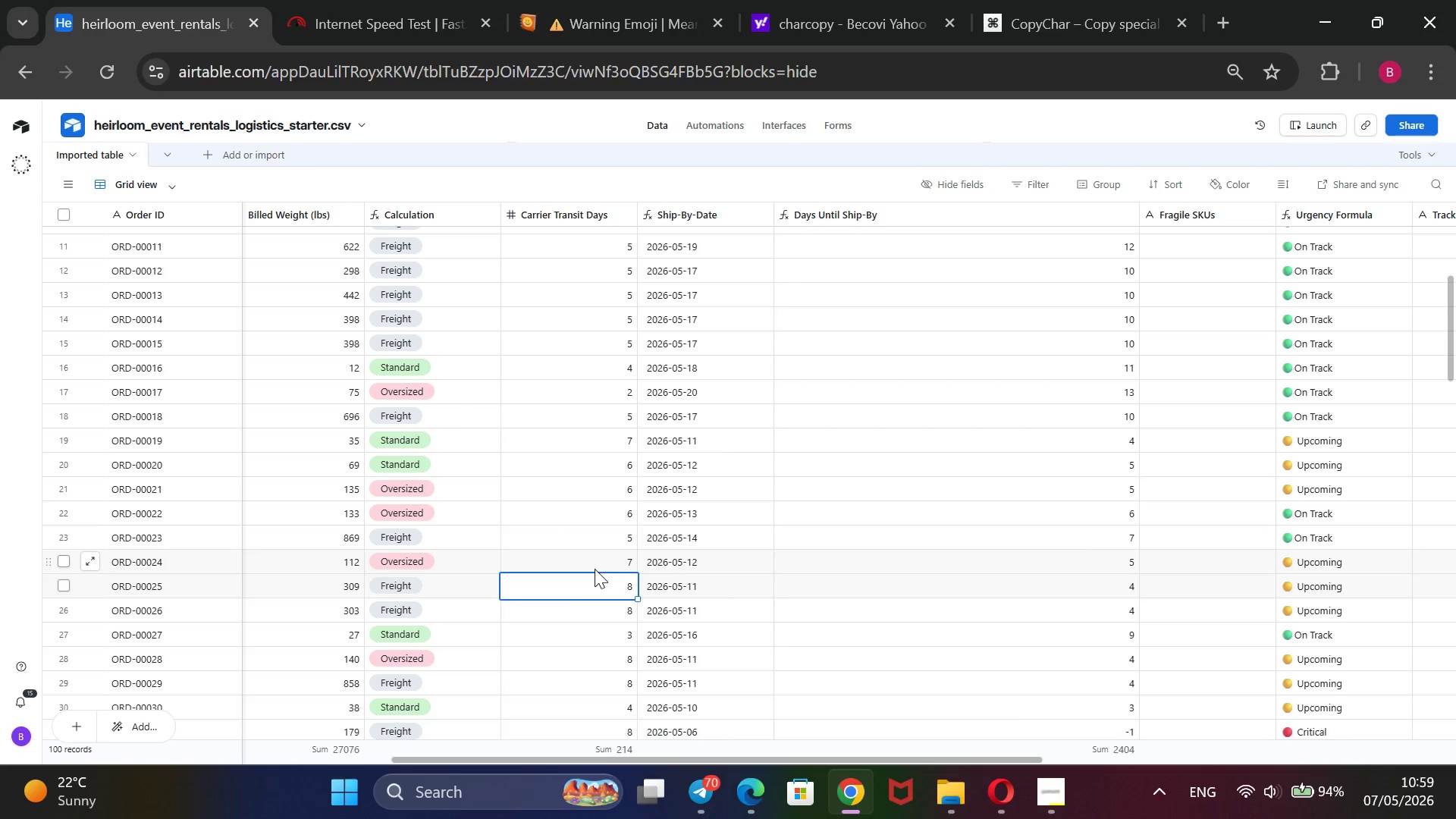 
hold_key(key=ArrowDown, duration=1.5)
 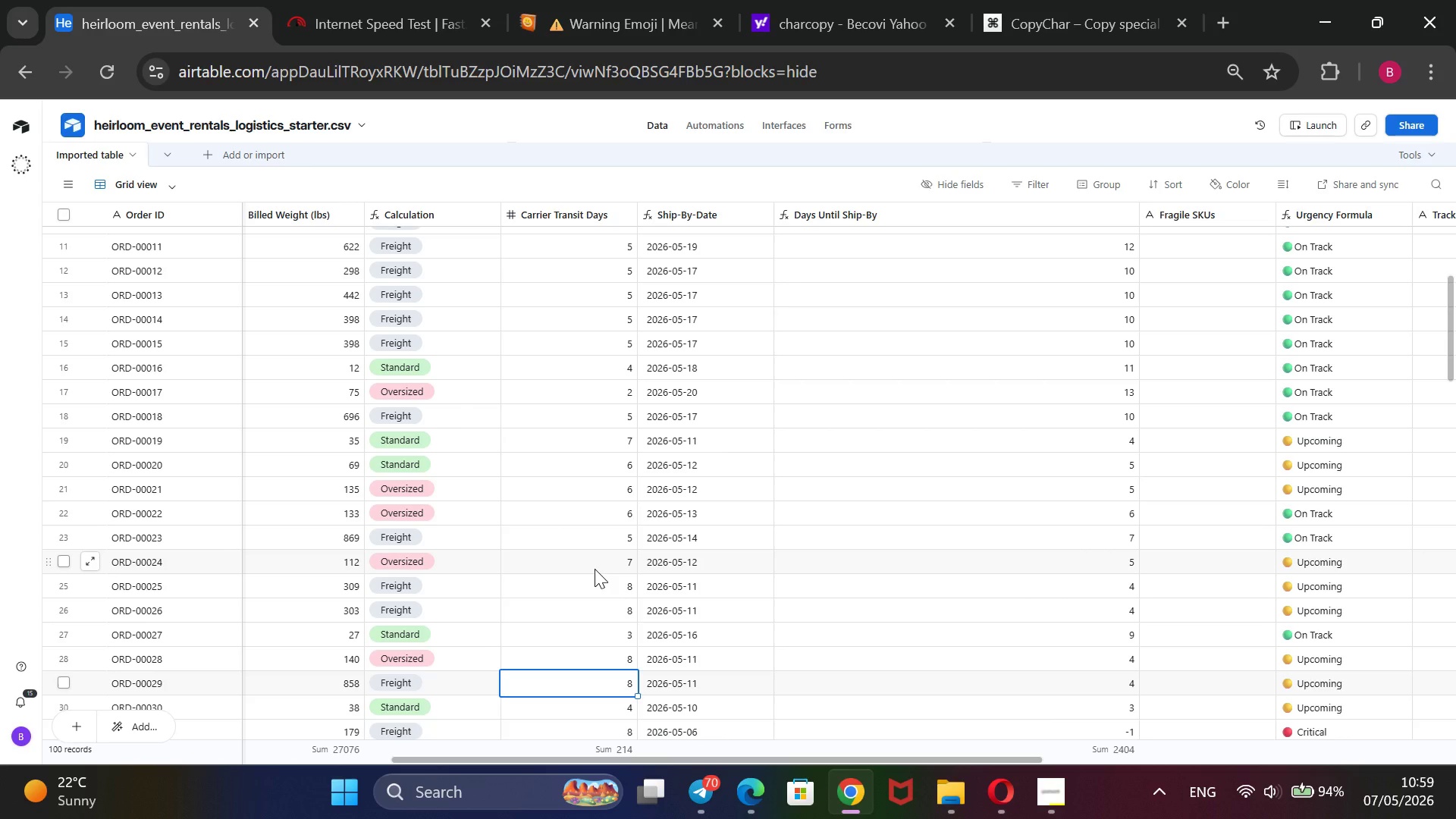 
key(ArrowDown)
 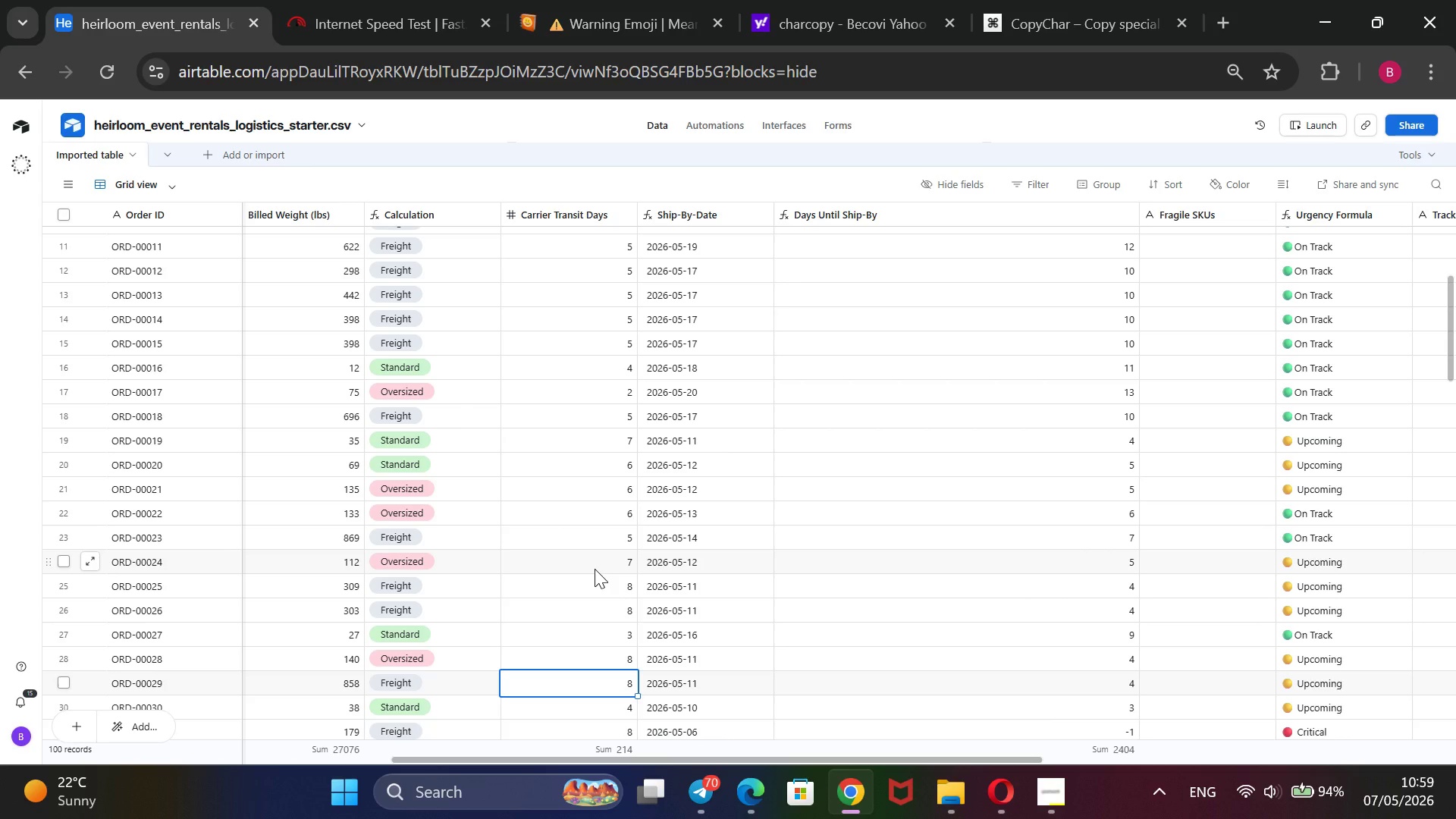 
key(ArrowDown)
 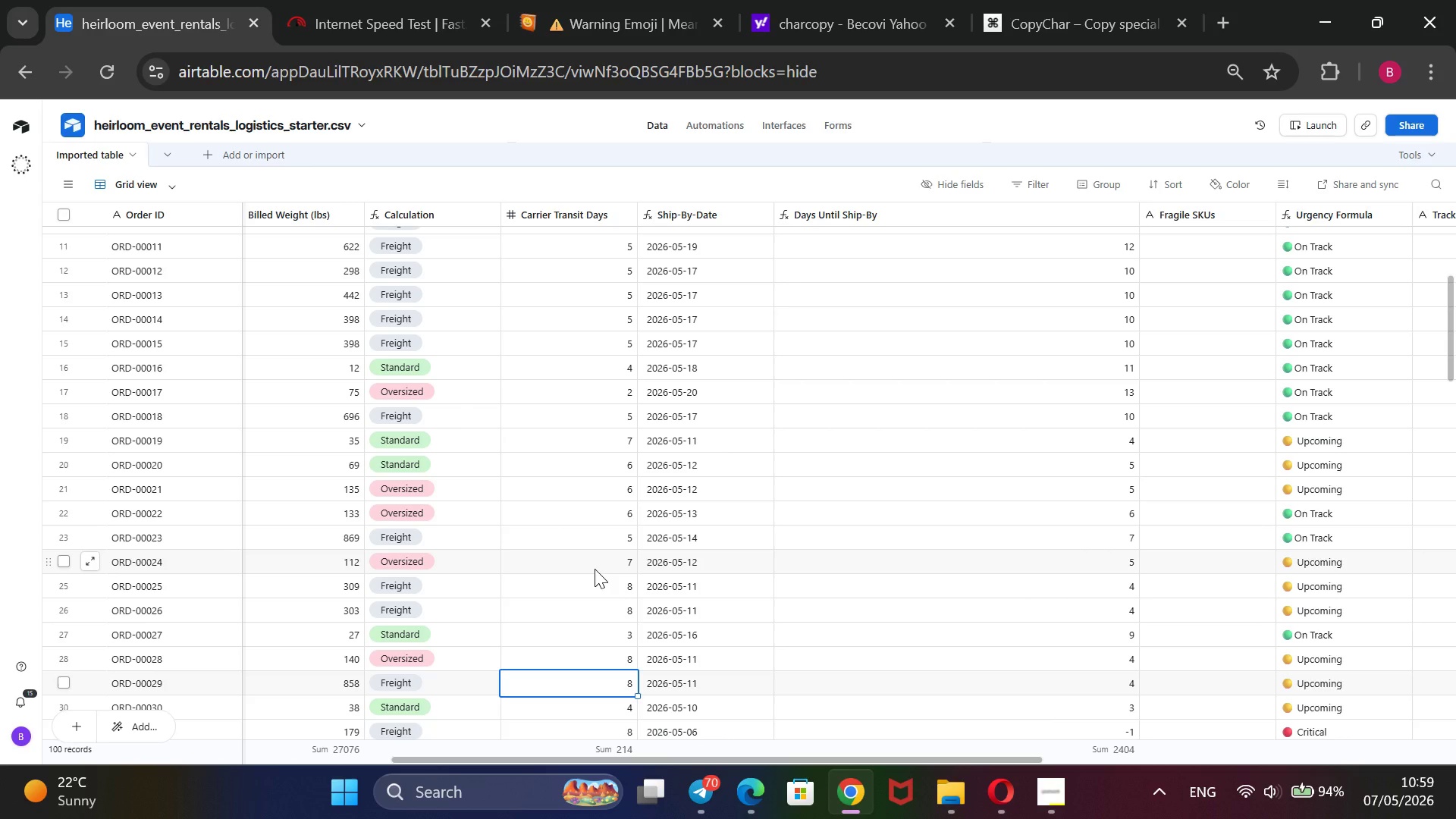 
key(ArrowDown)
 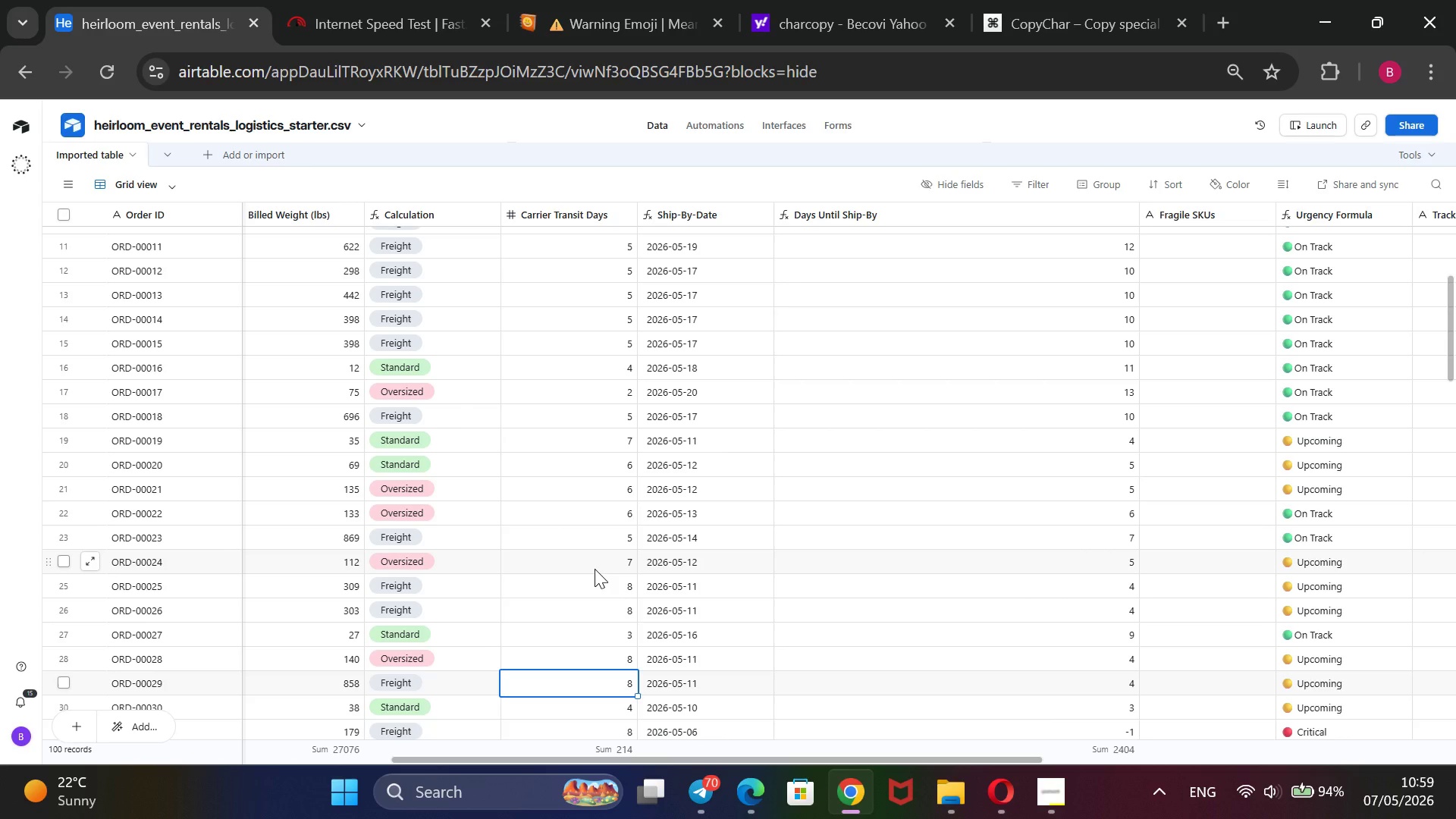 
key(ArrowDown)
 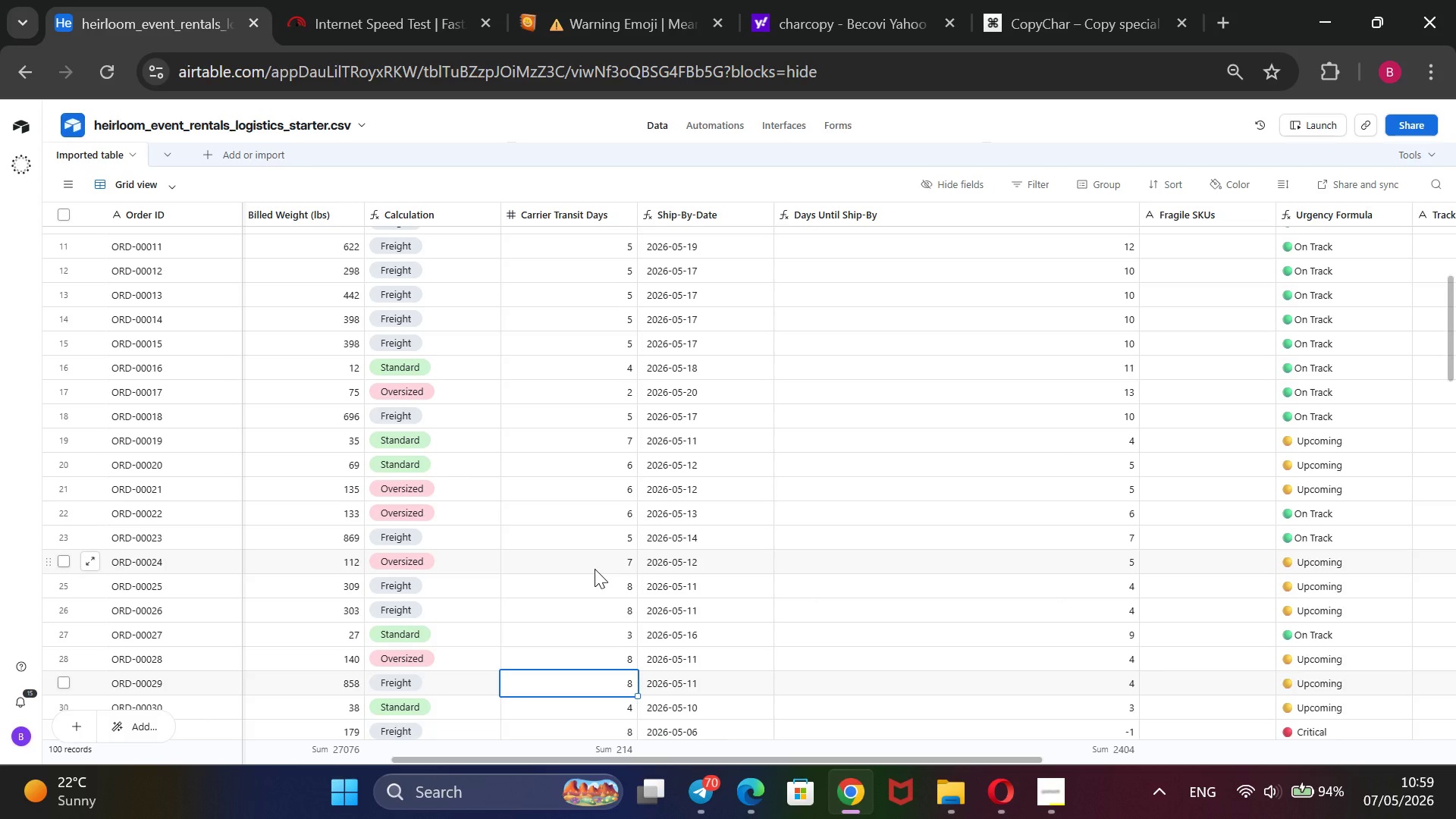 
key(ArrowDown)
 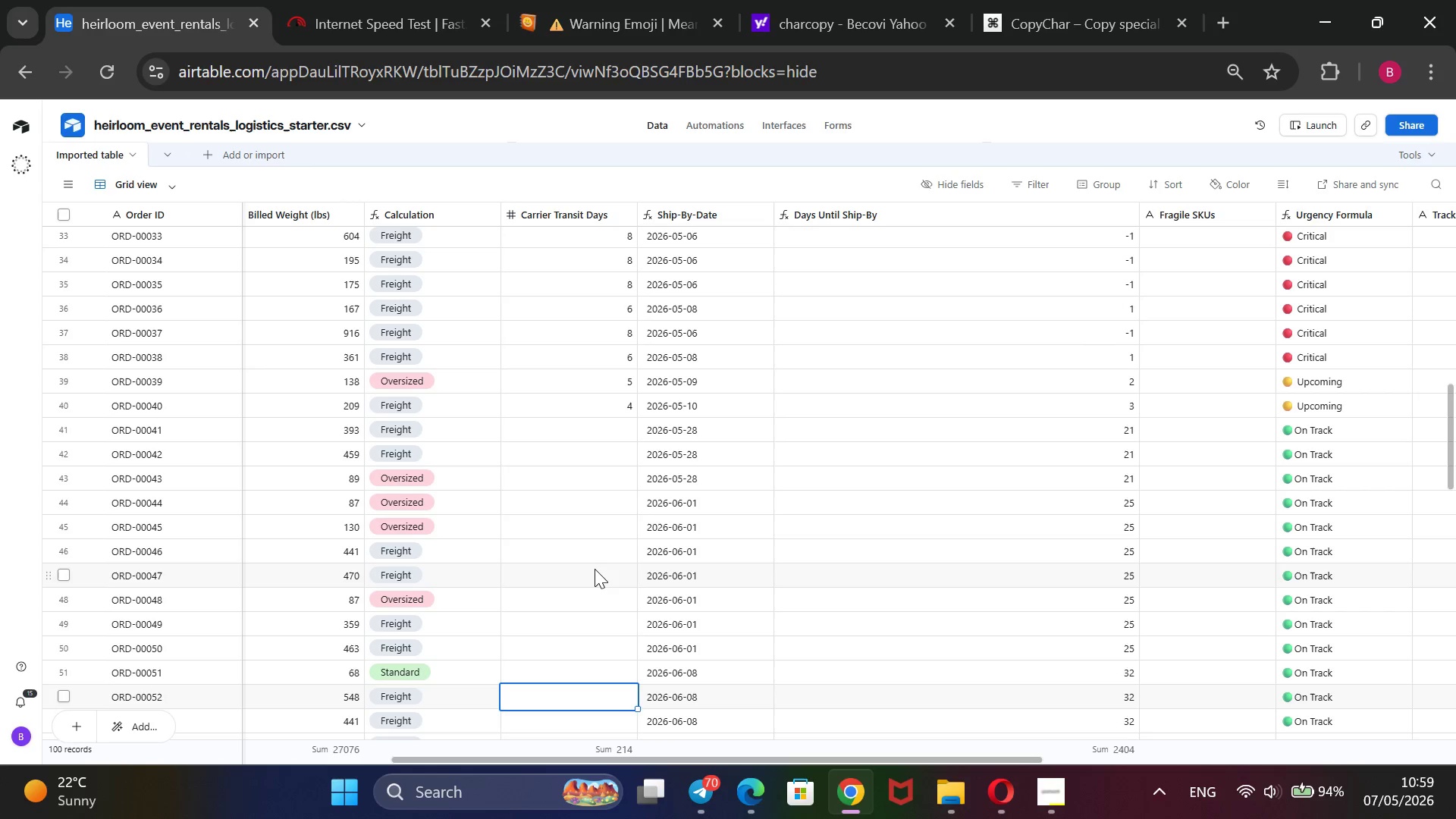 
key(ArrowUp)
 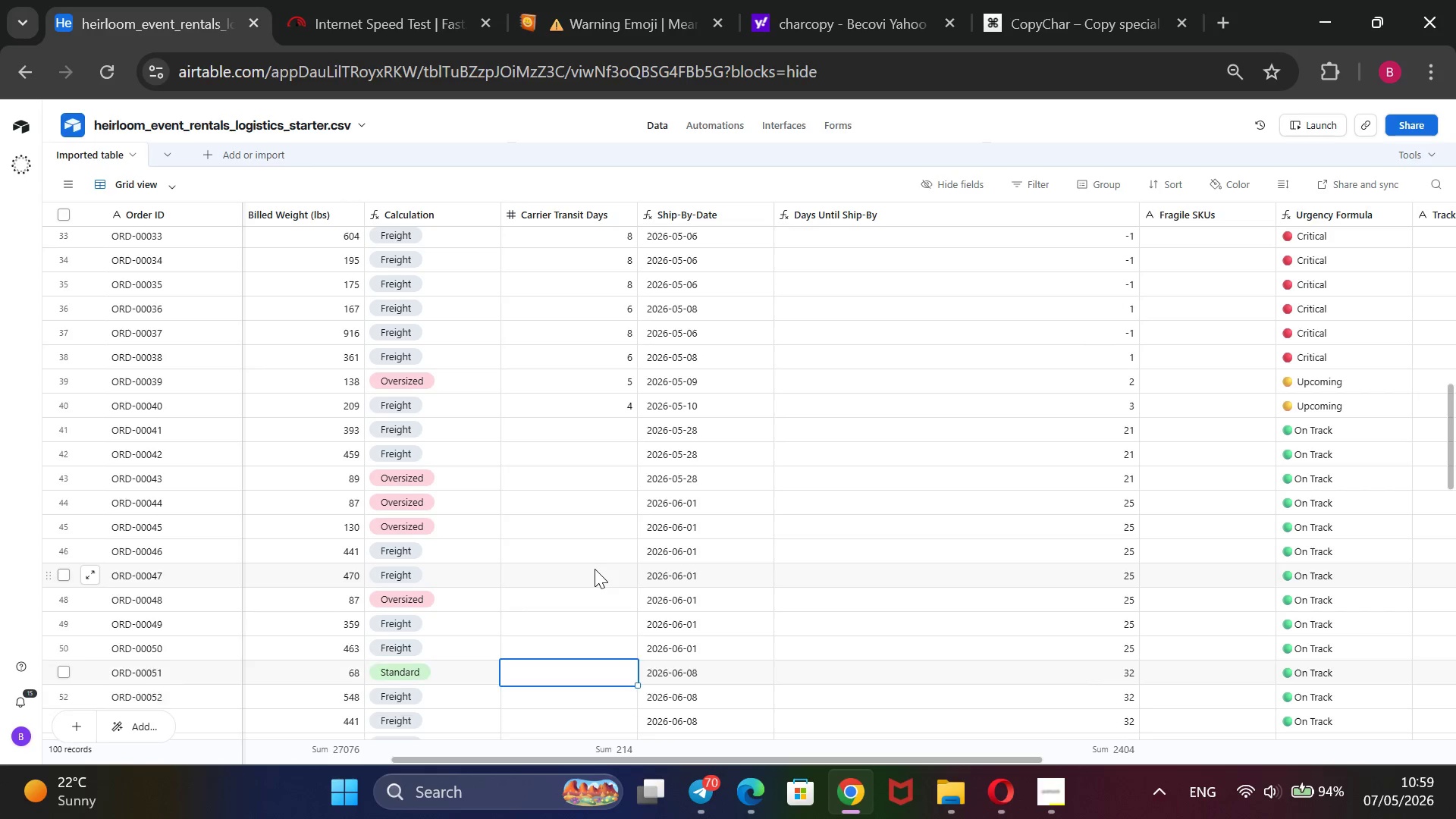 
key(ArrowUp)
 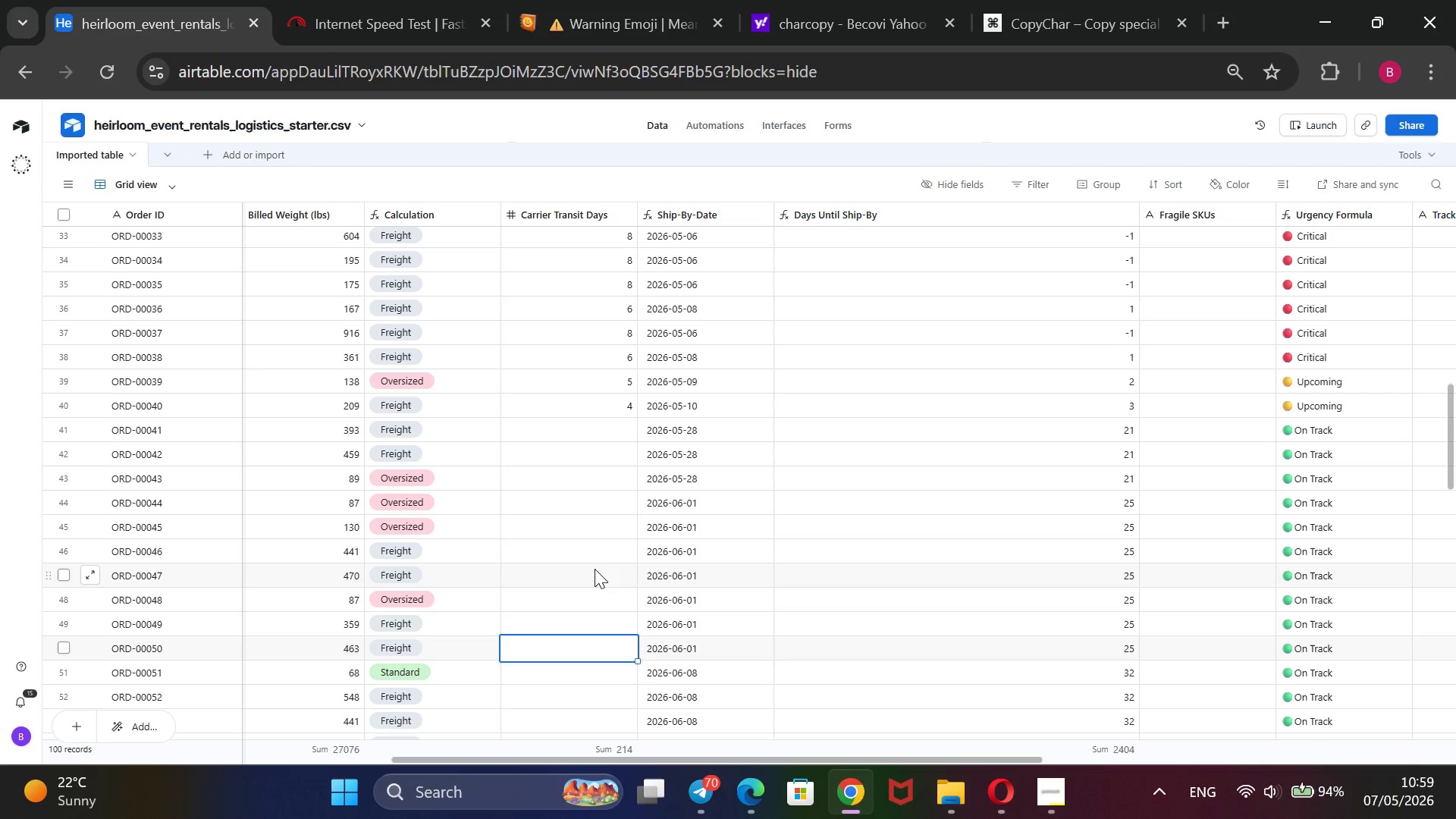 
key(ArrowUp)
 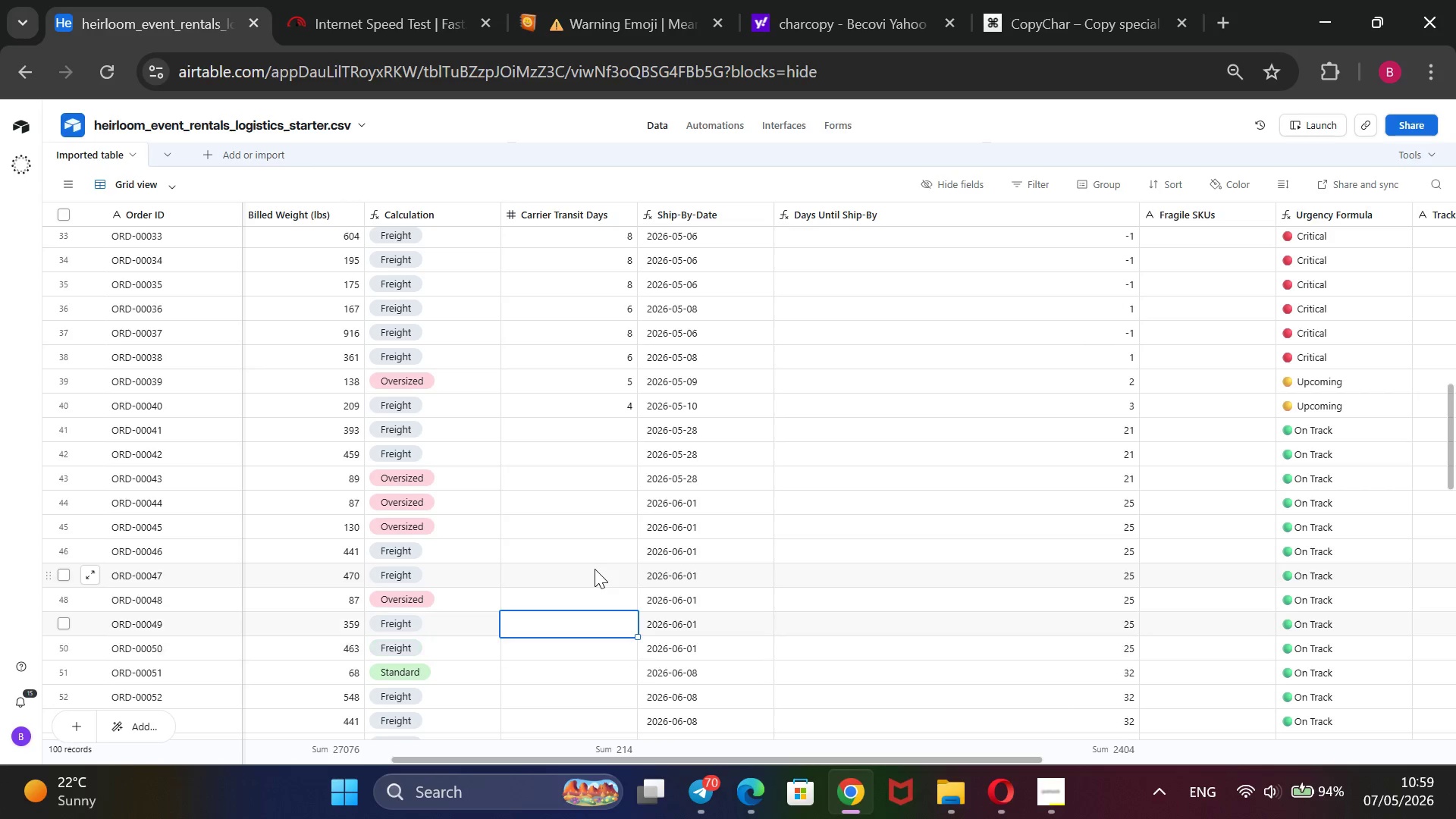 
key(ArrowUp)
 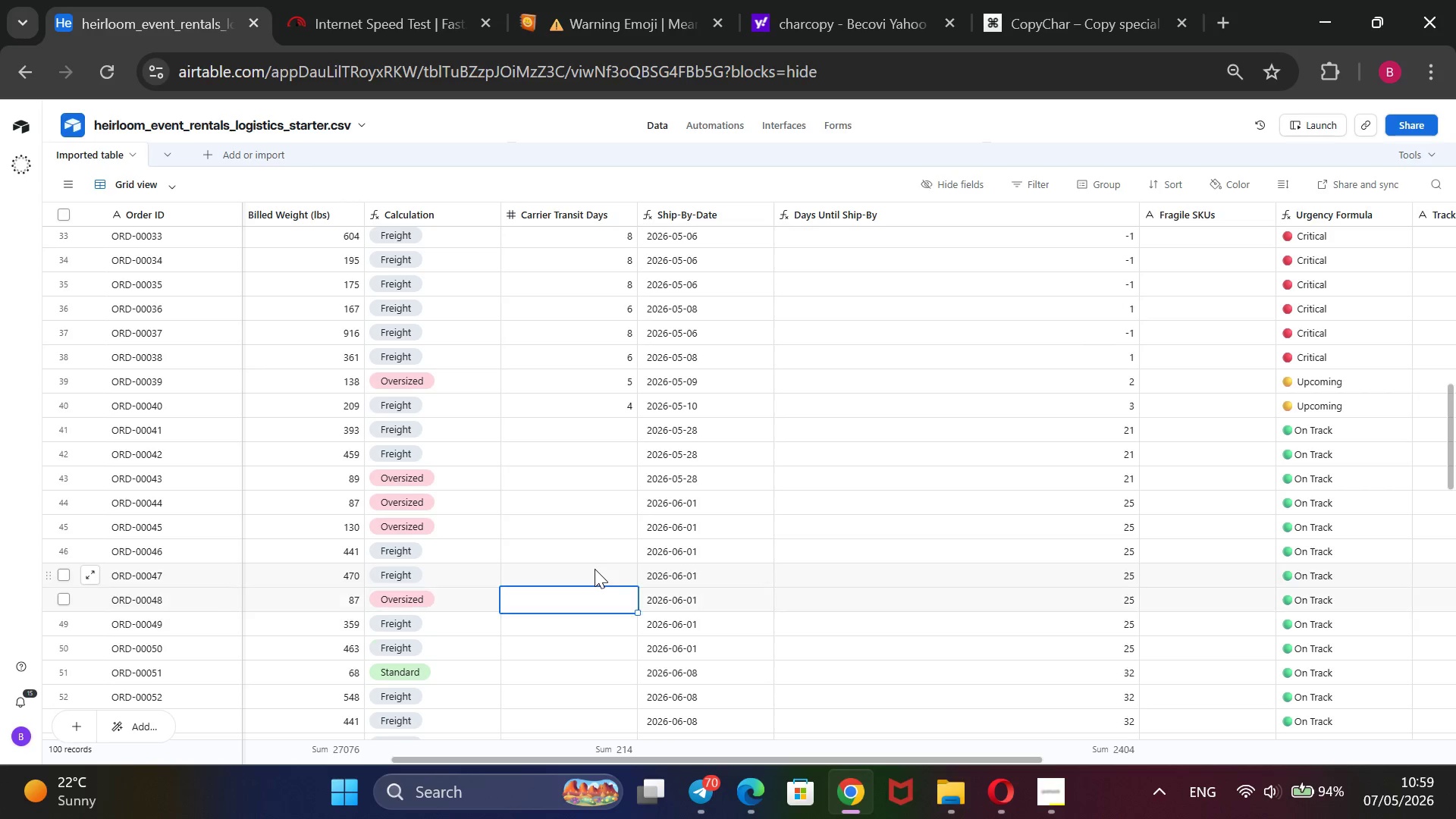 
key(ArrowUp)
 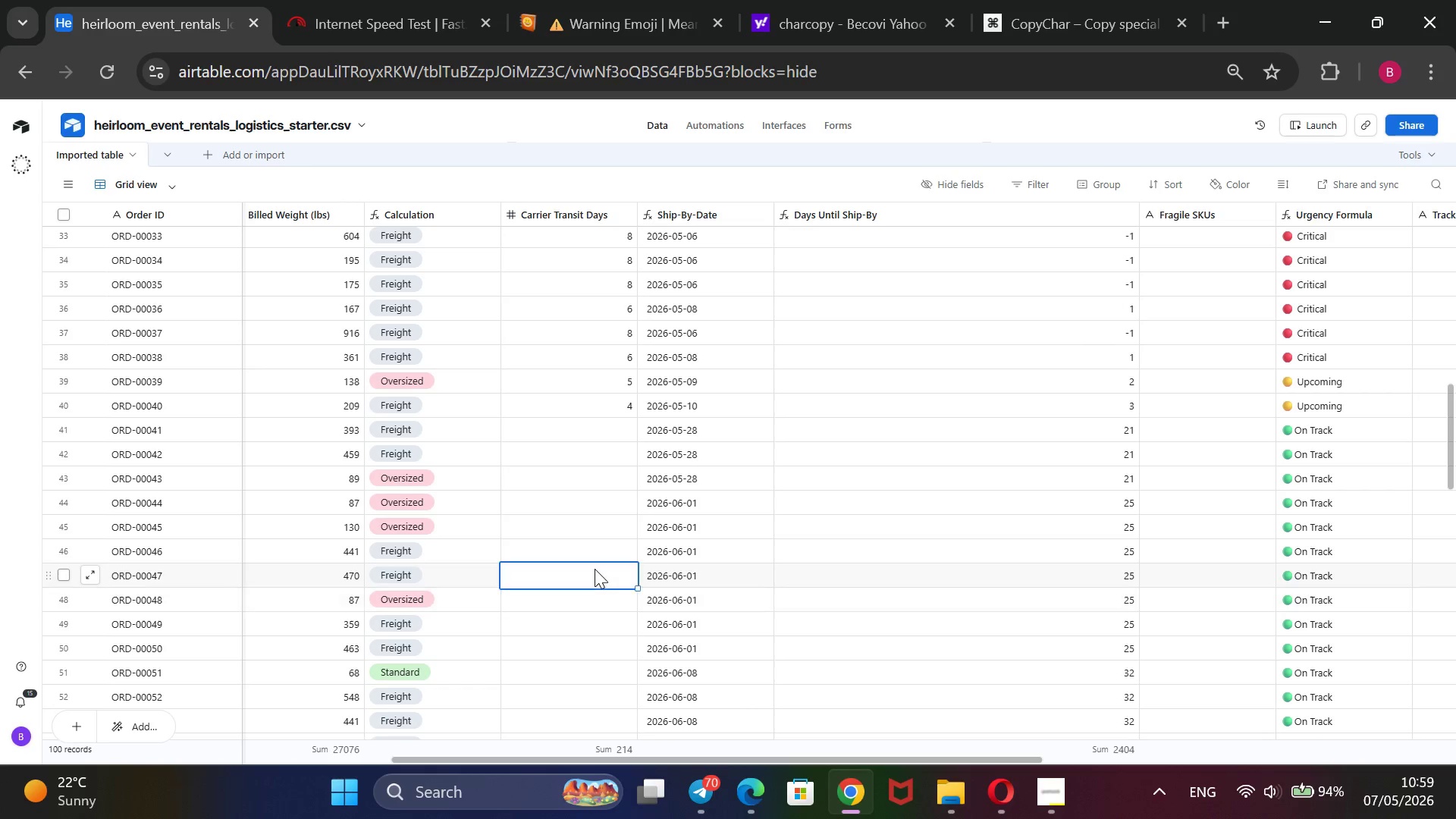 
key(ArrowUp)
 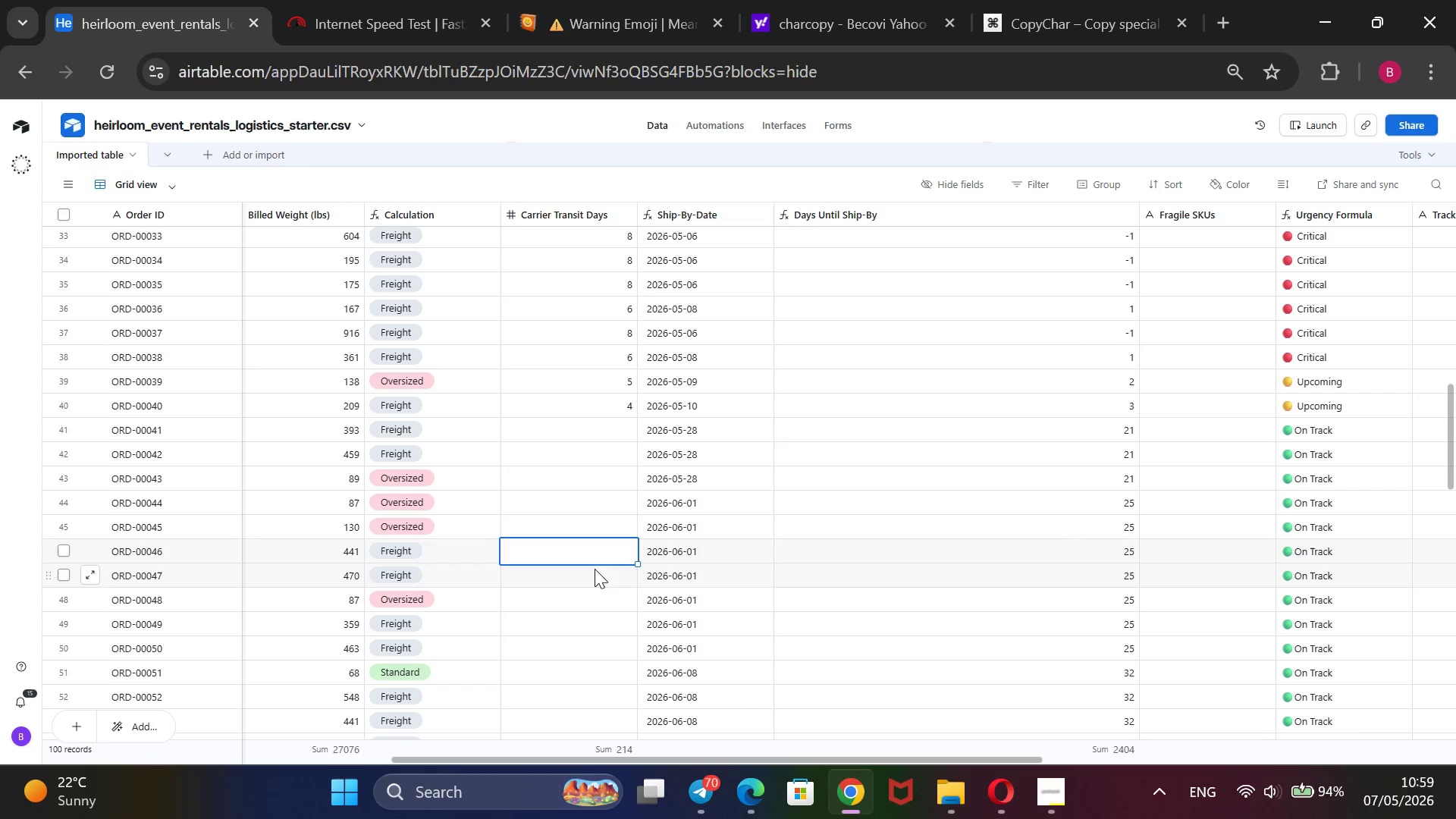 
key(ArrowUp)
 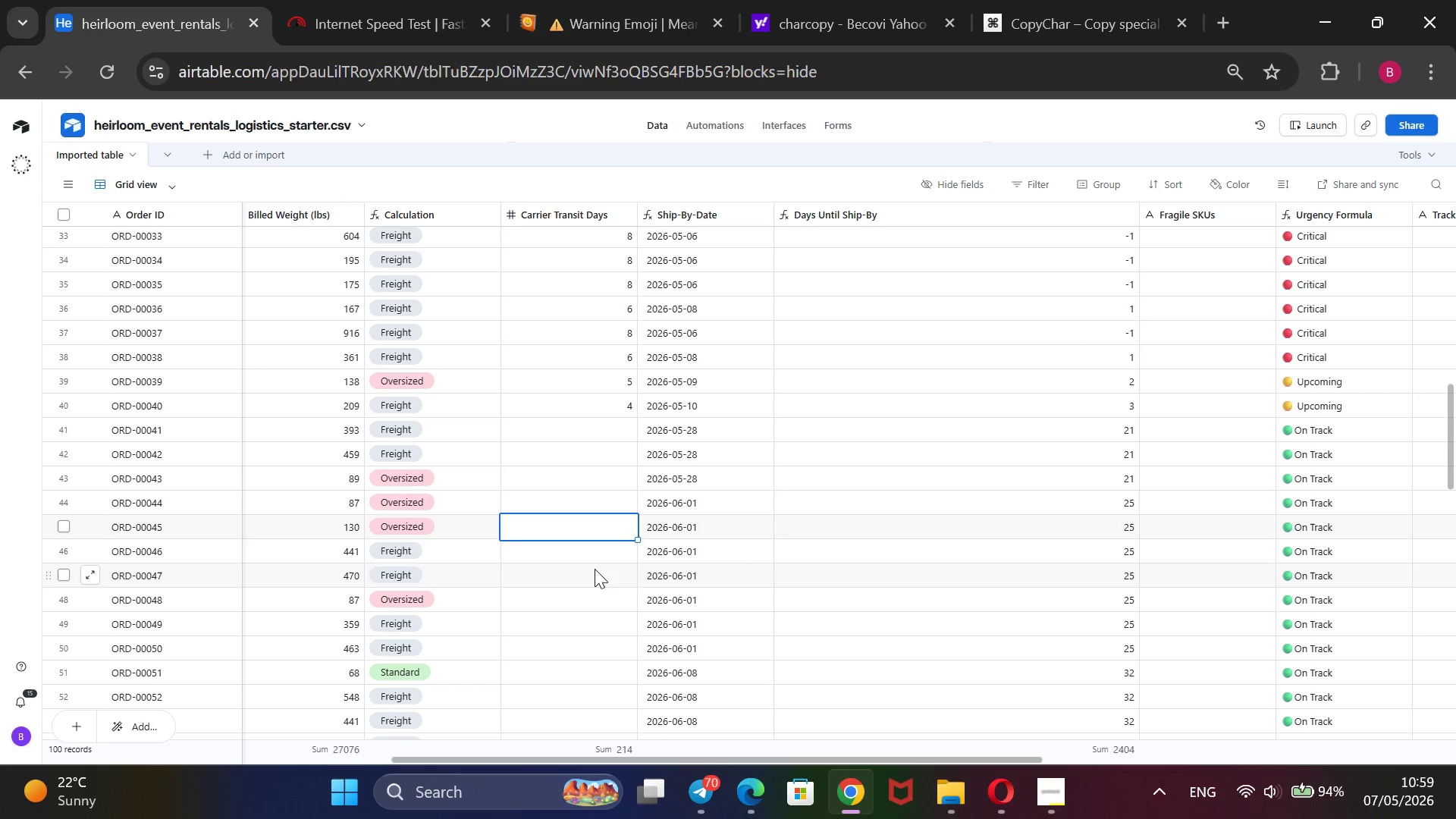 
key(ArrowUp)
 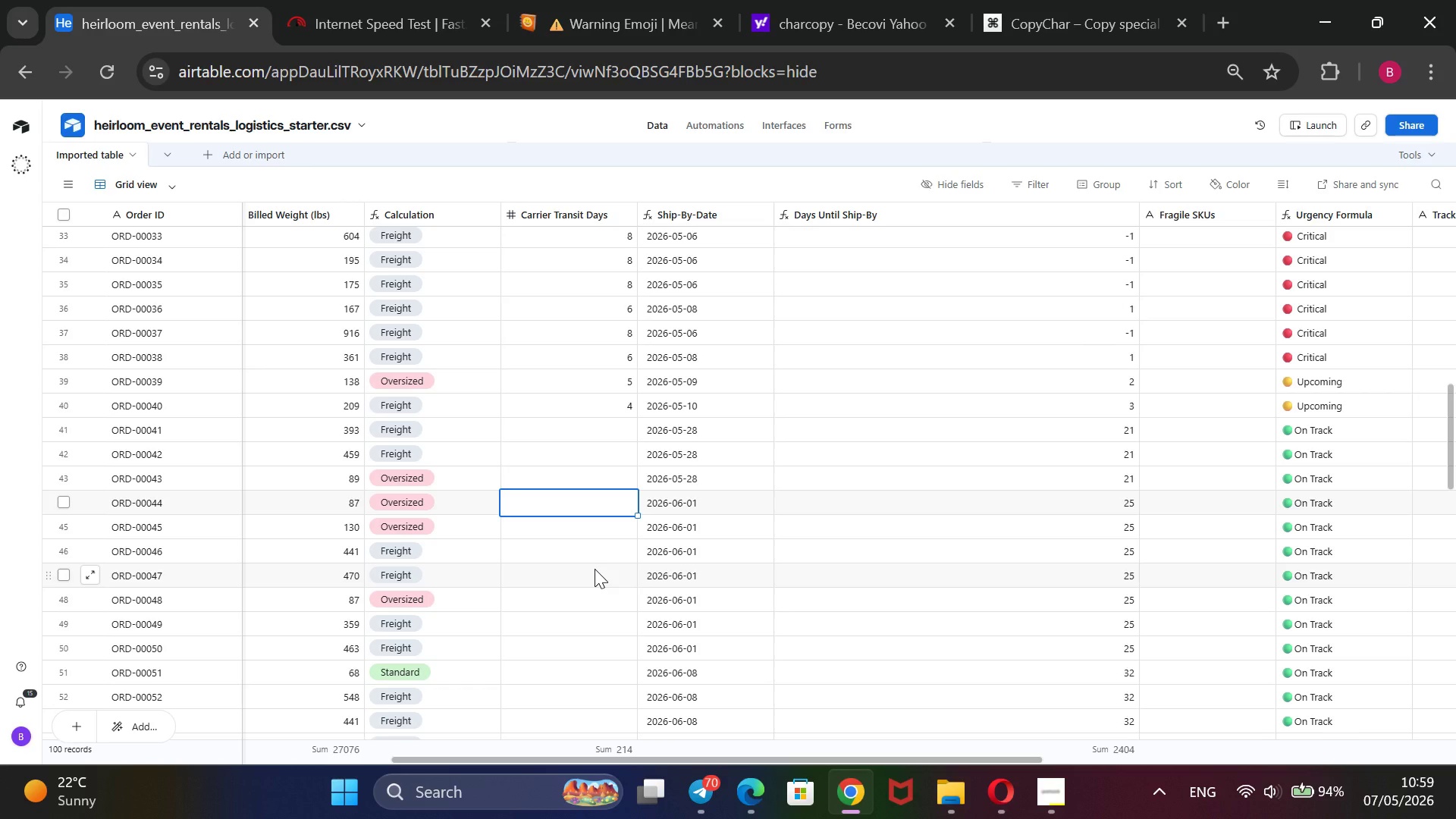 
key(ArrowUp)
 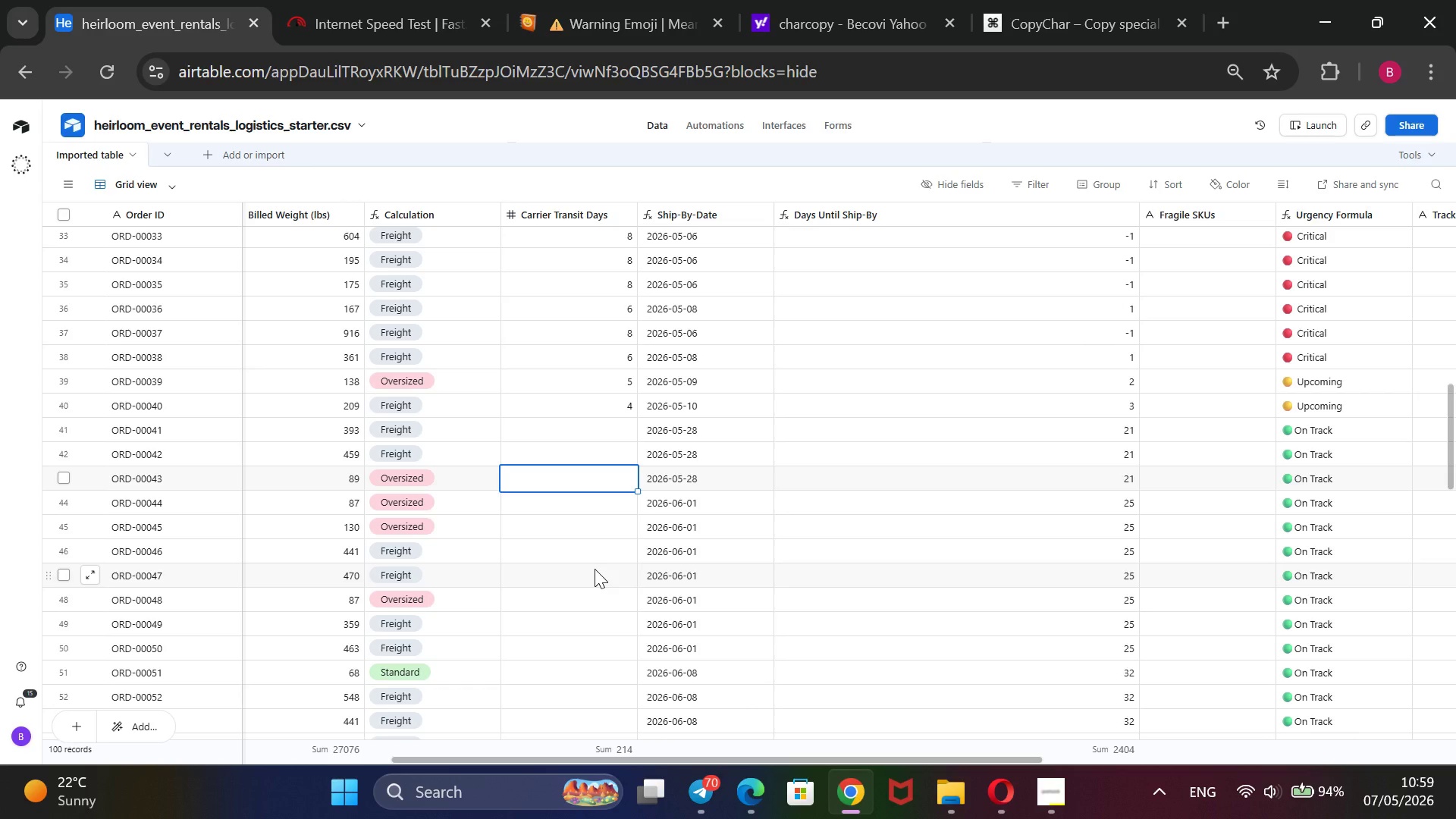 
key(ArrowUp)
 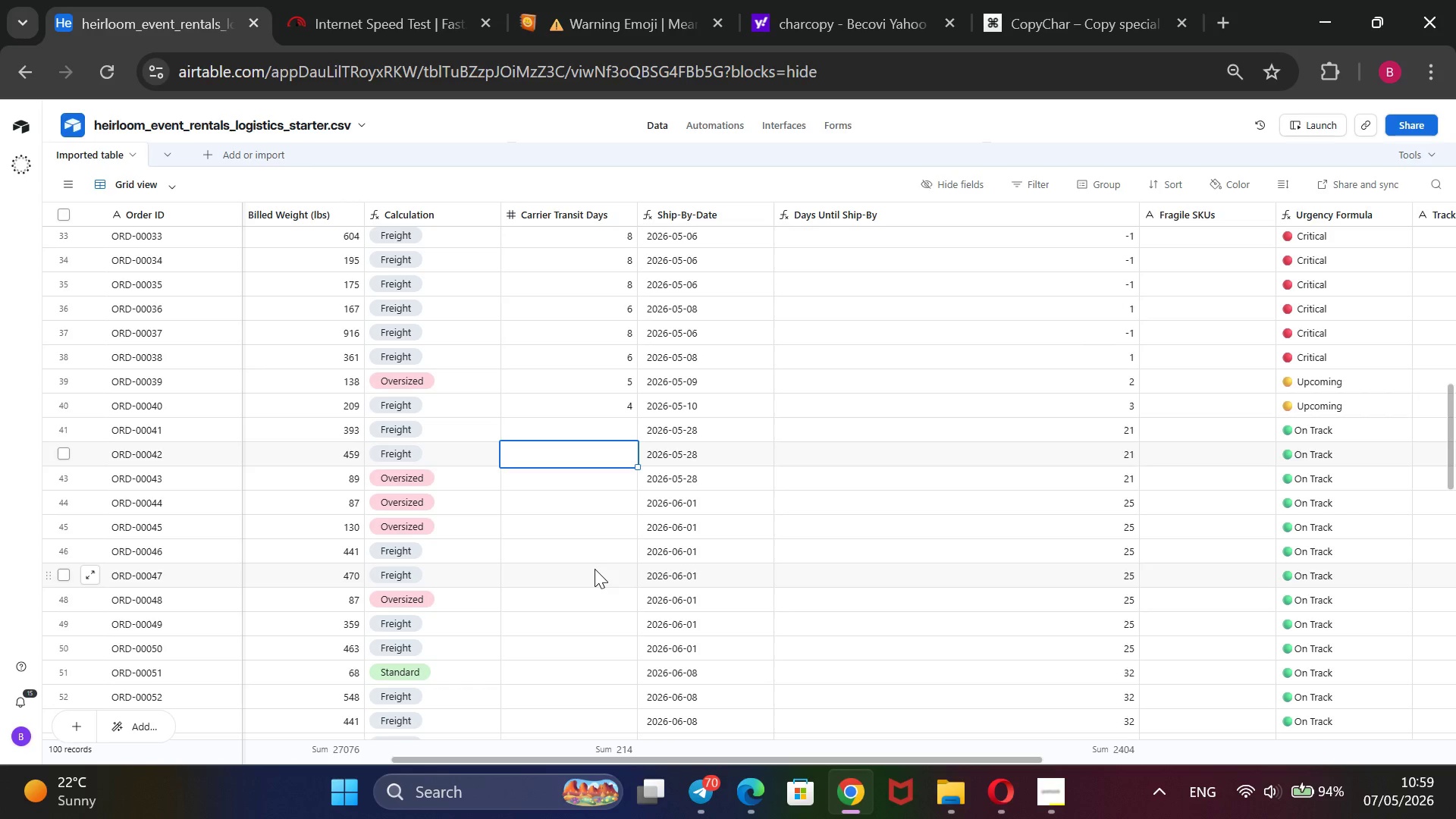 
key(ArrowUp)
 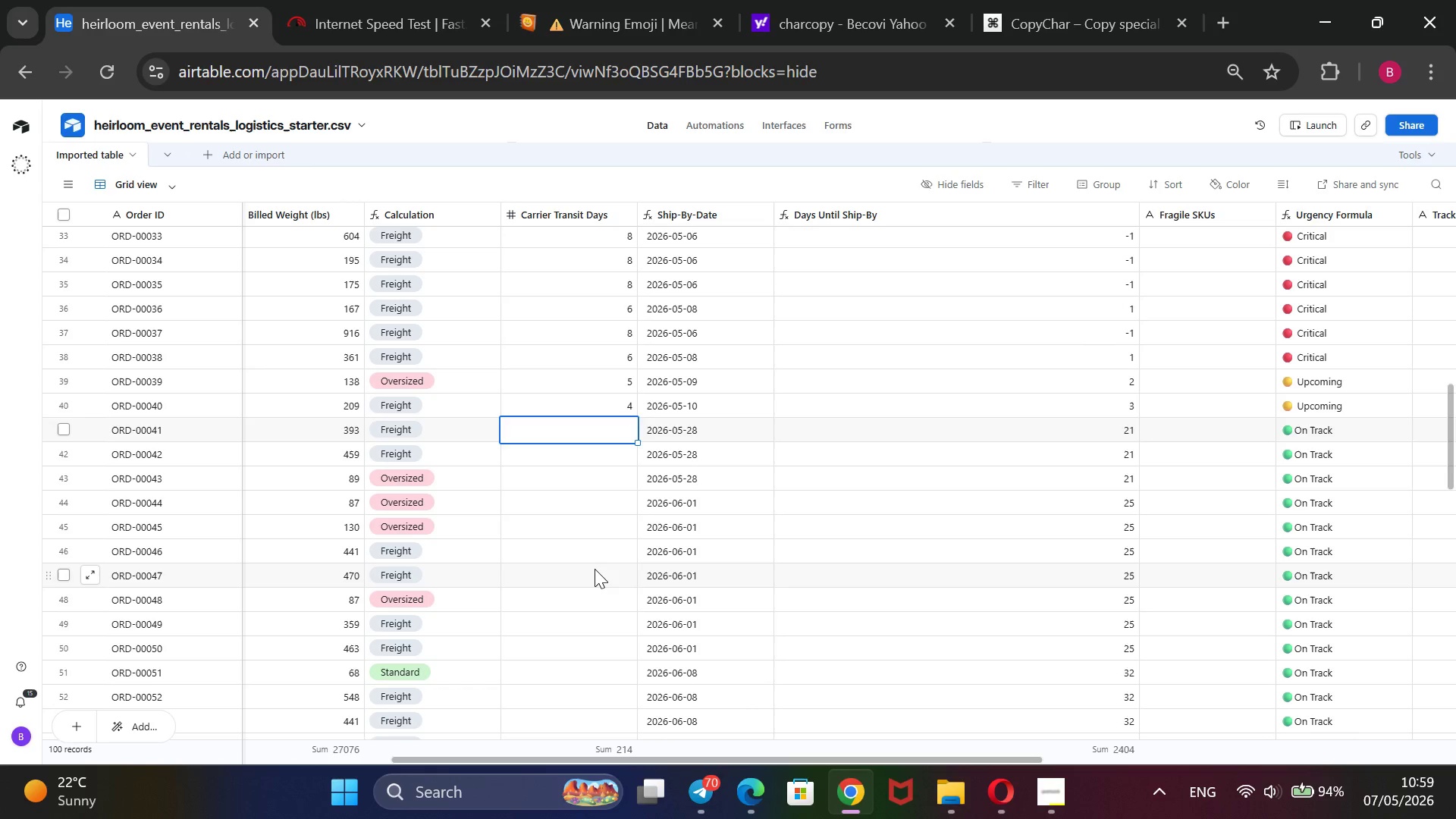 
key(ArrowUp)
 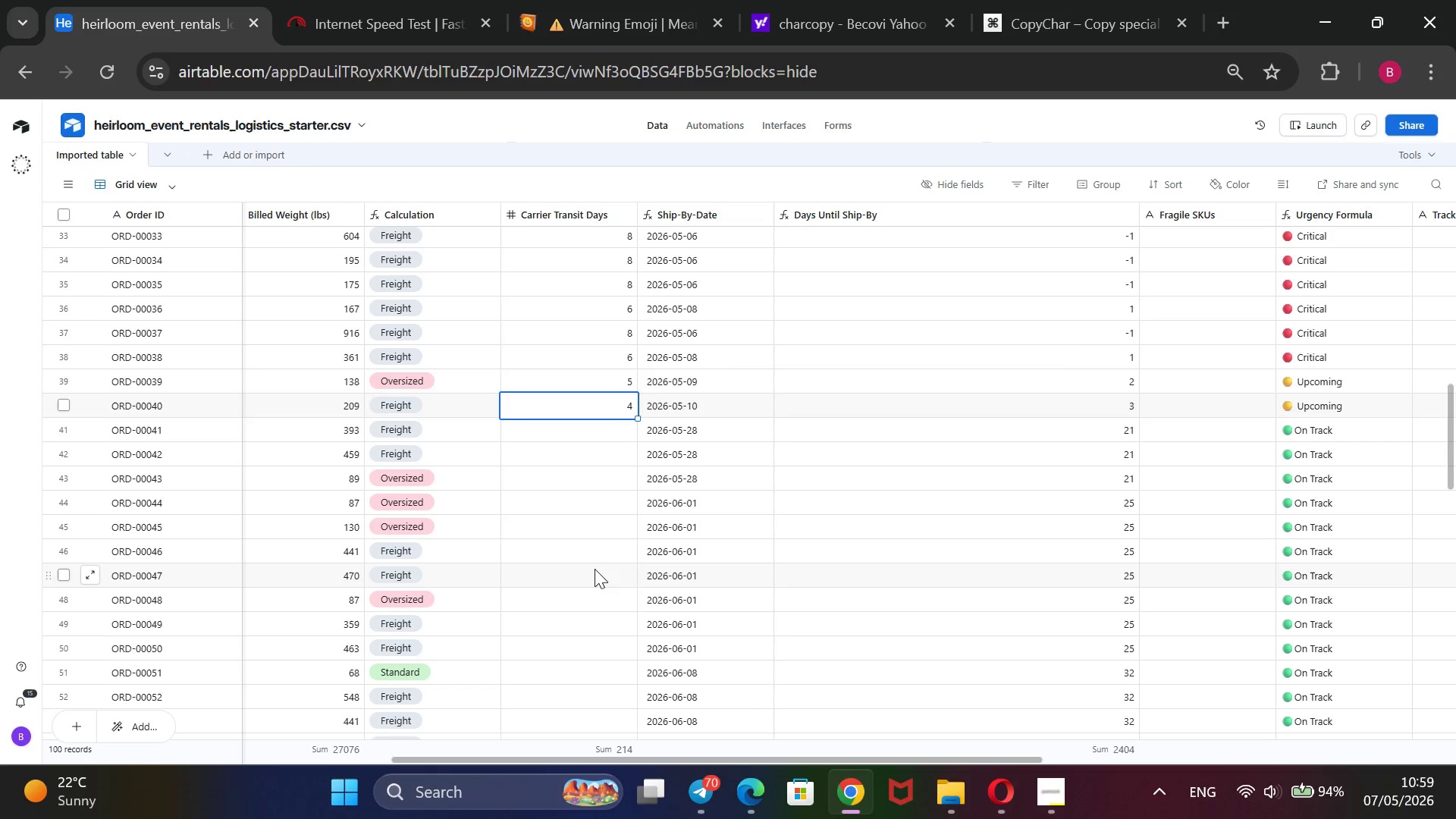 
key(ArrowUp)
 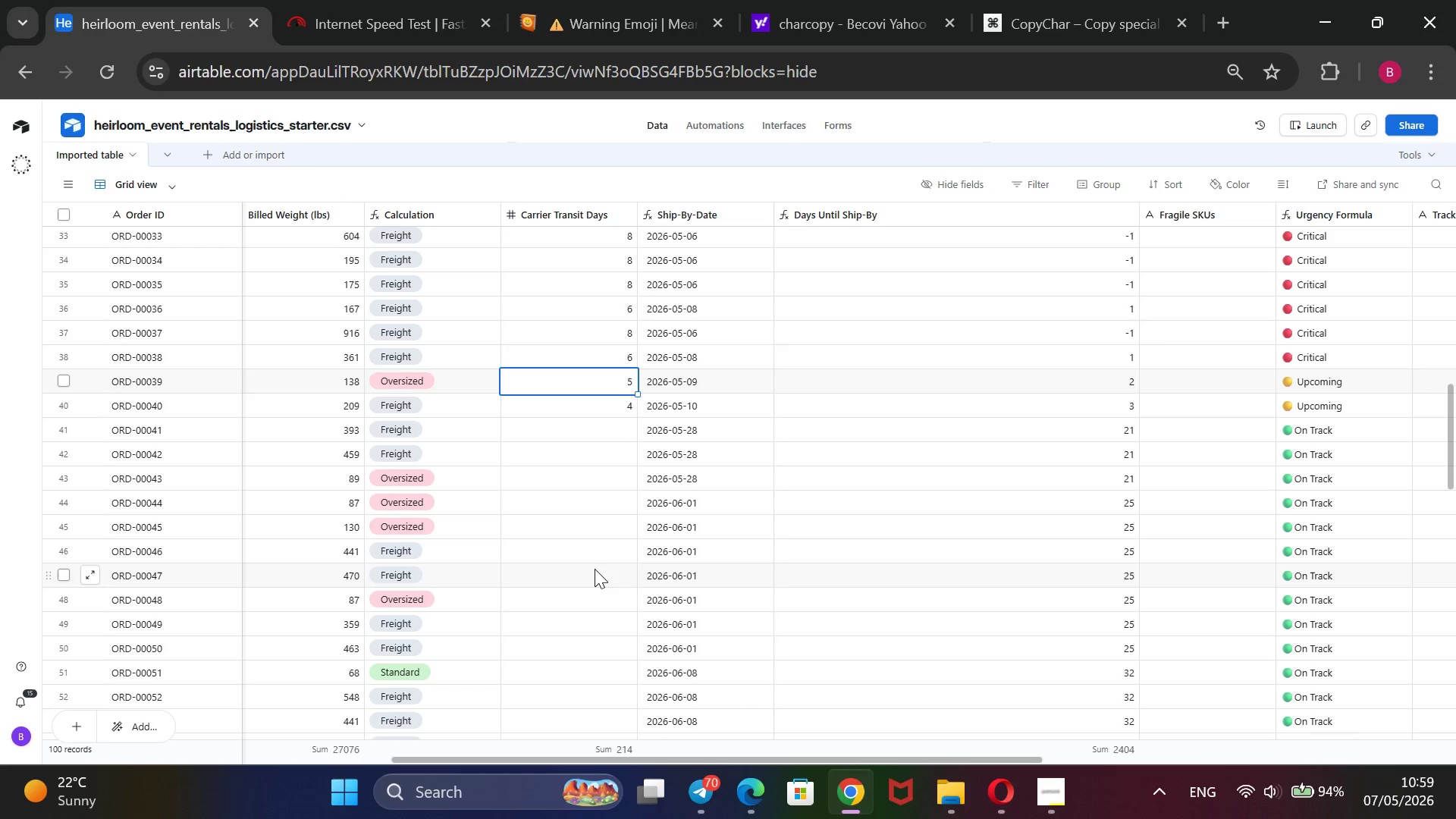 
key(ArrowUp)
 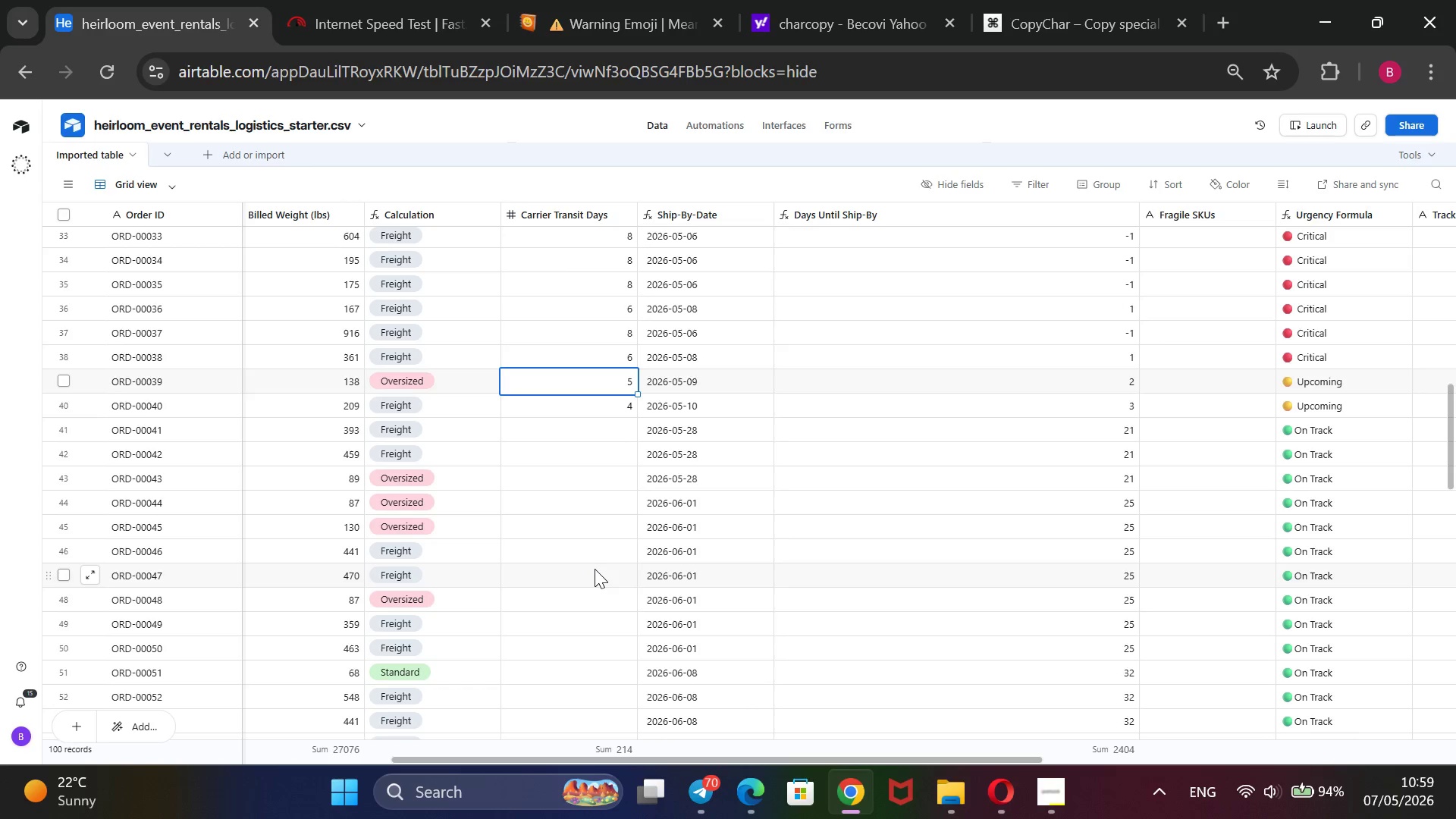 
key(ArrowUp)
 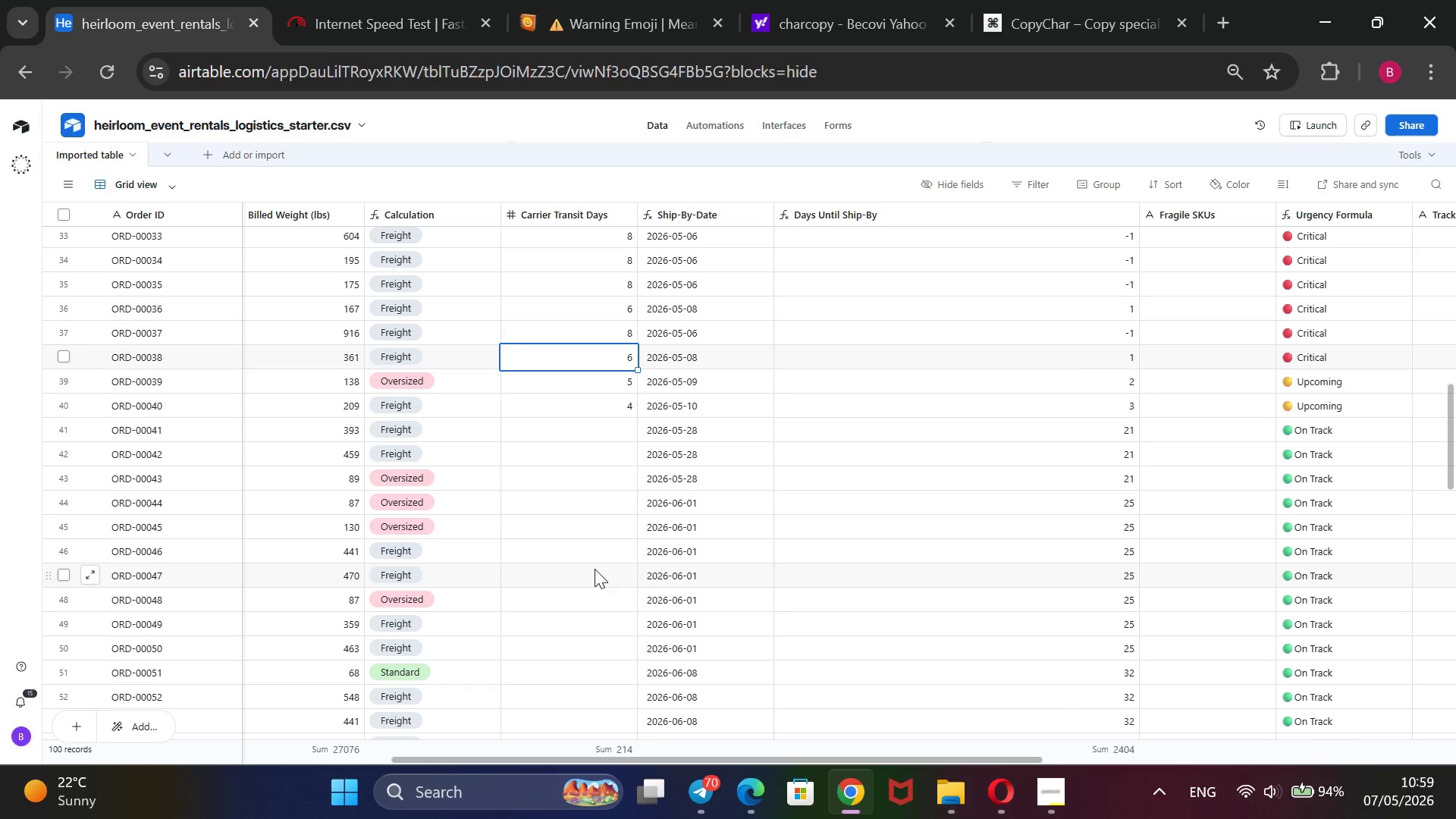 
key(ArrowUp)
 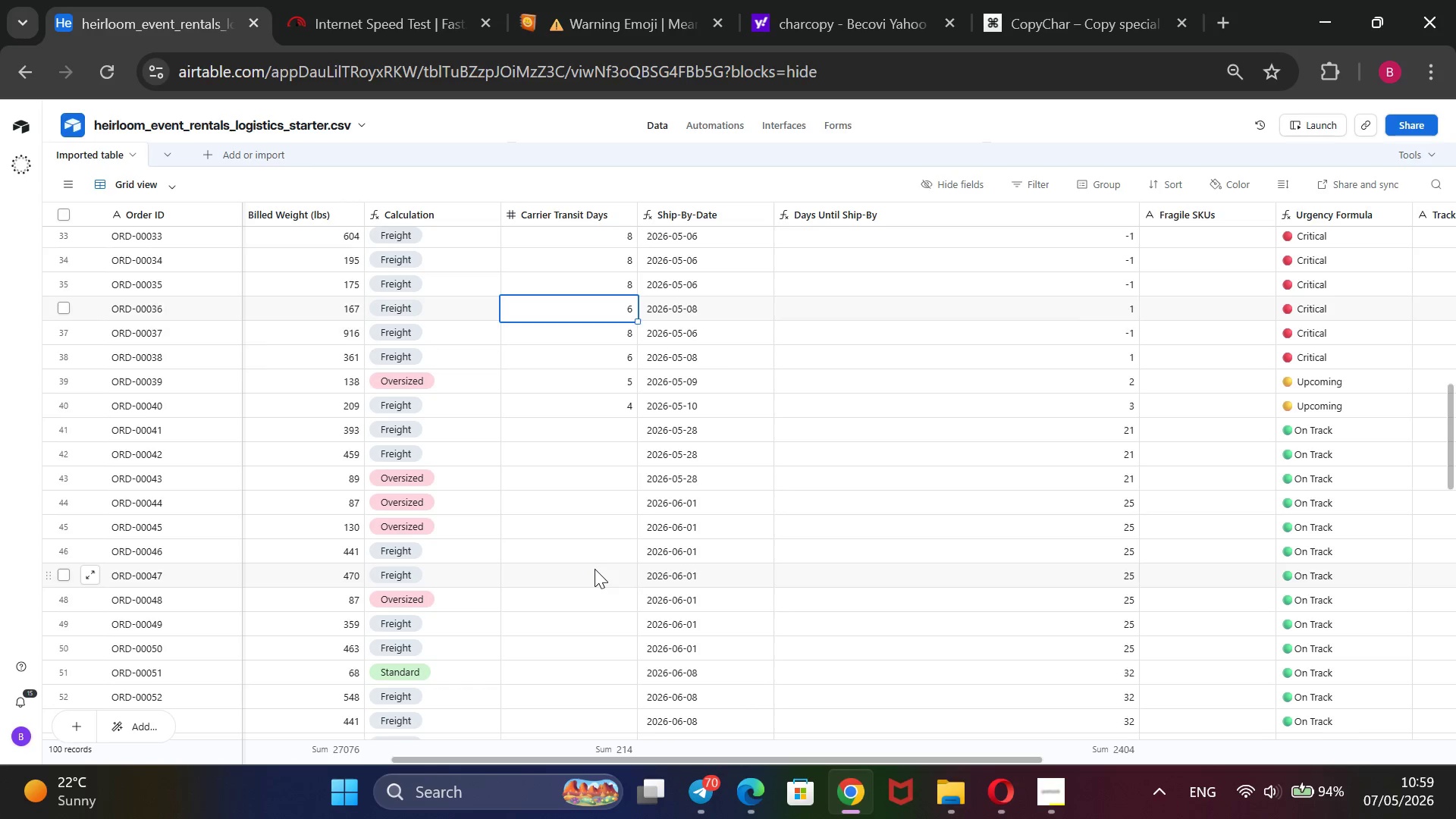 
key(ArrowUp)
 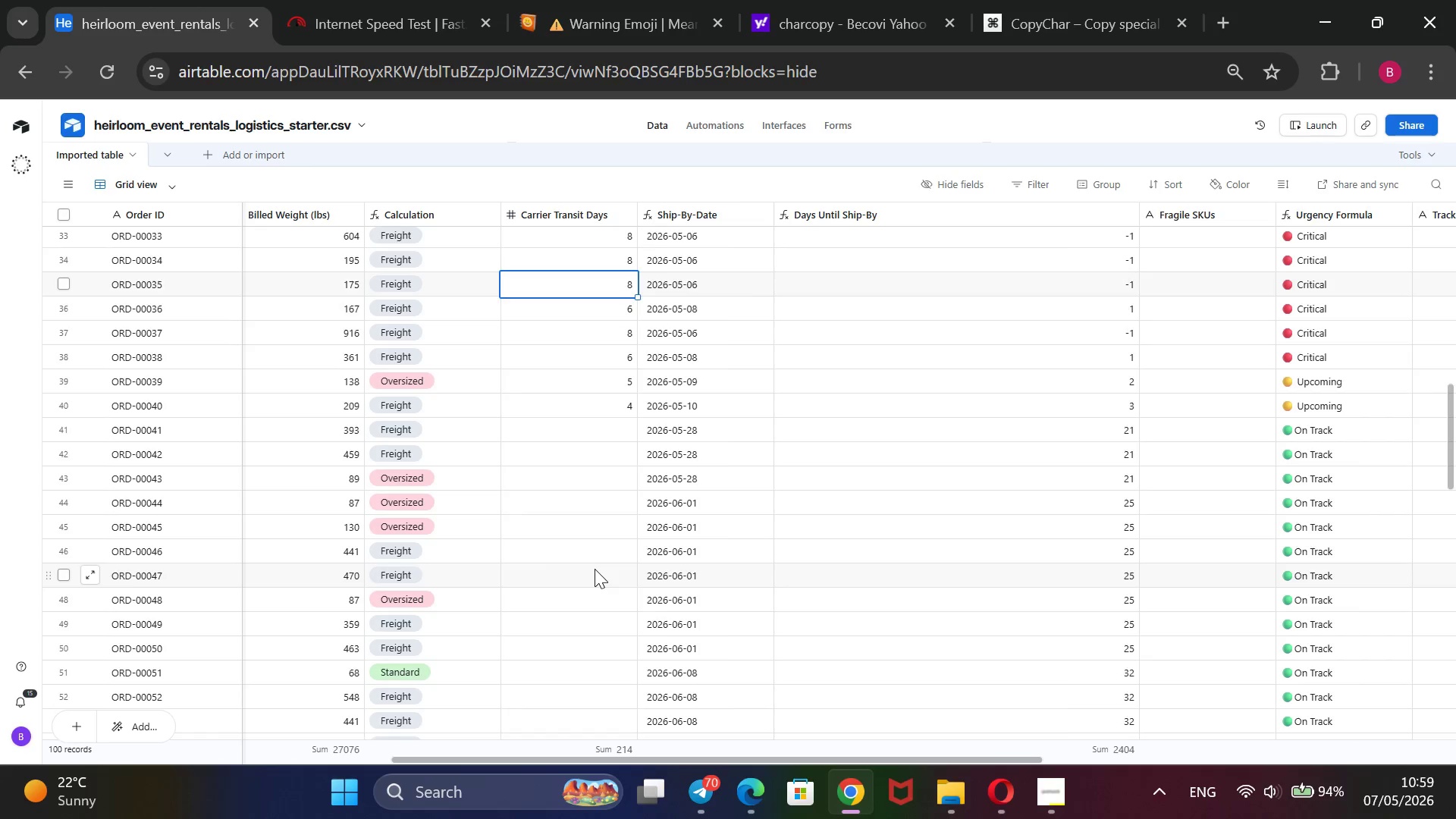 
key(ArrowUp)
 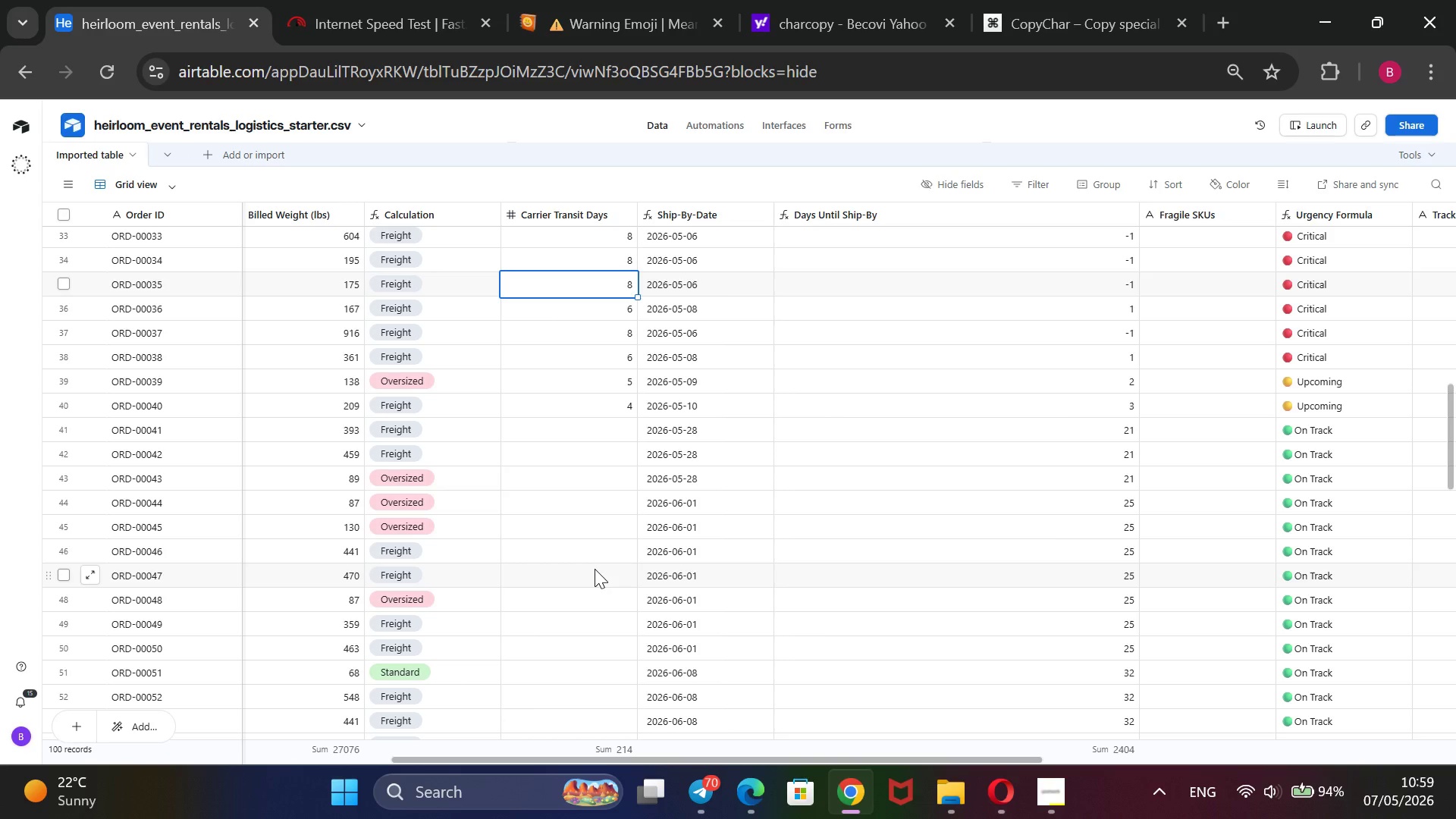 
key(ArrowUp)
 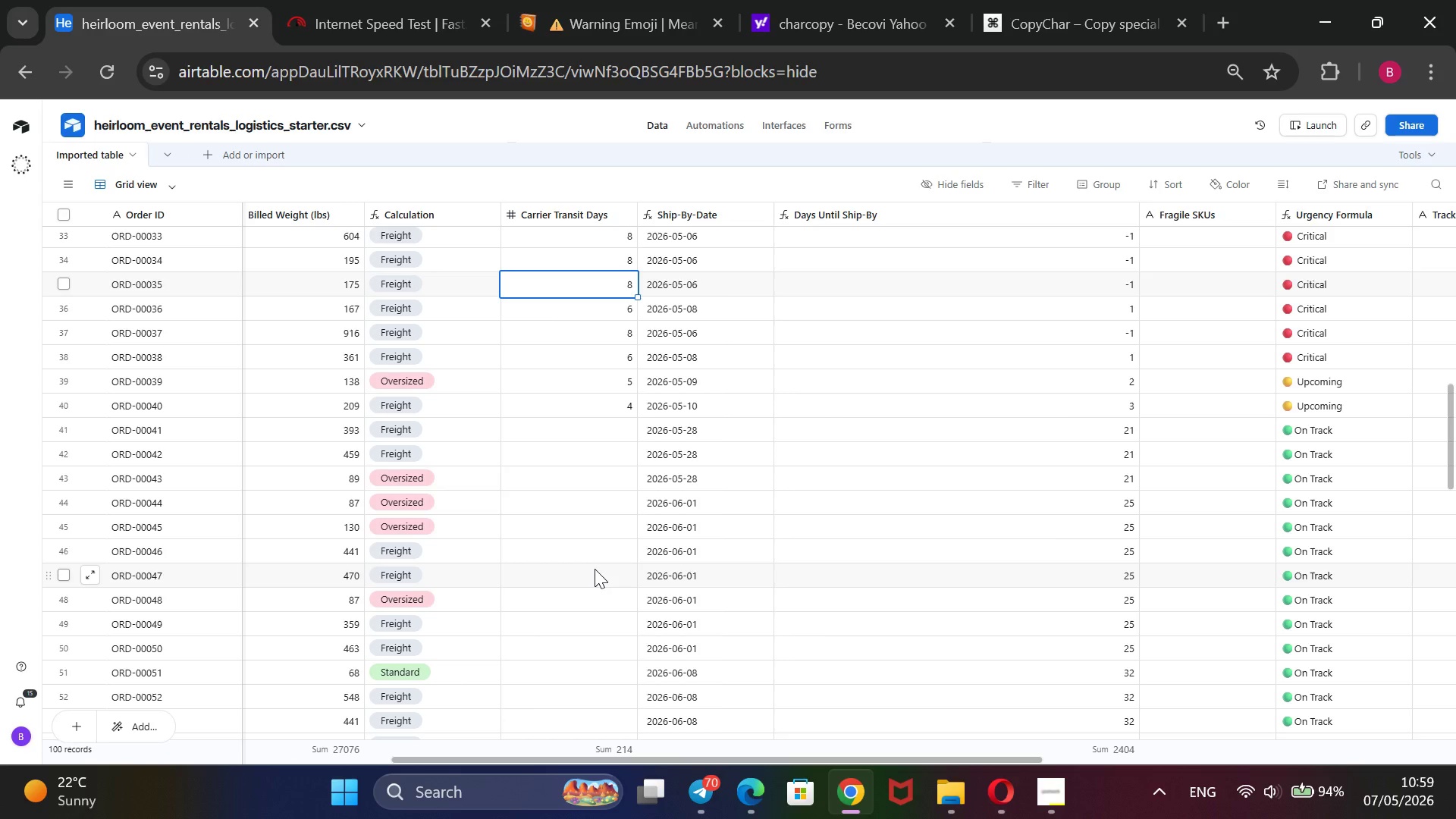 
key(ArrowUp)
 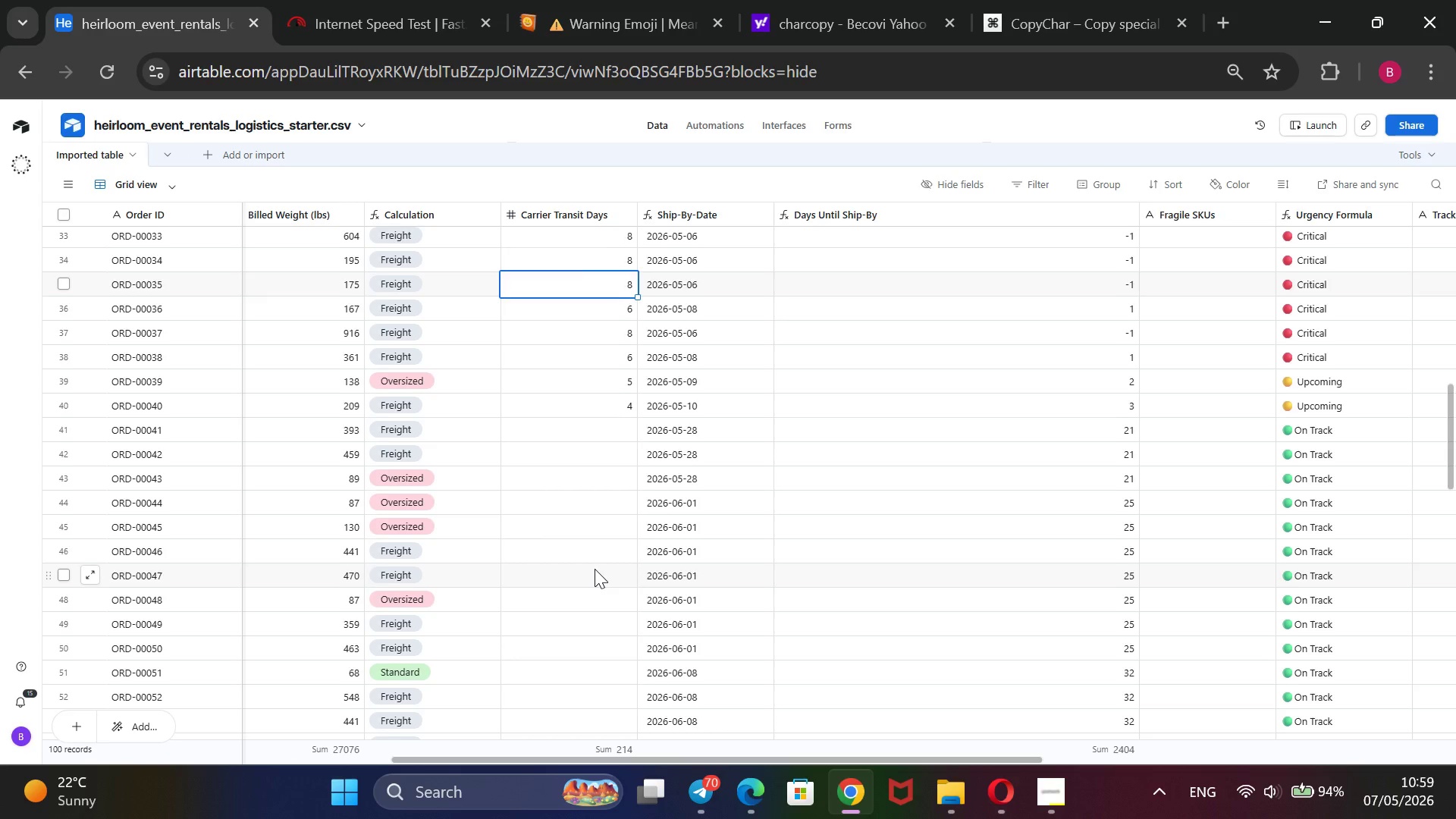 
key(ArrowUp)
 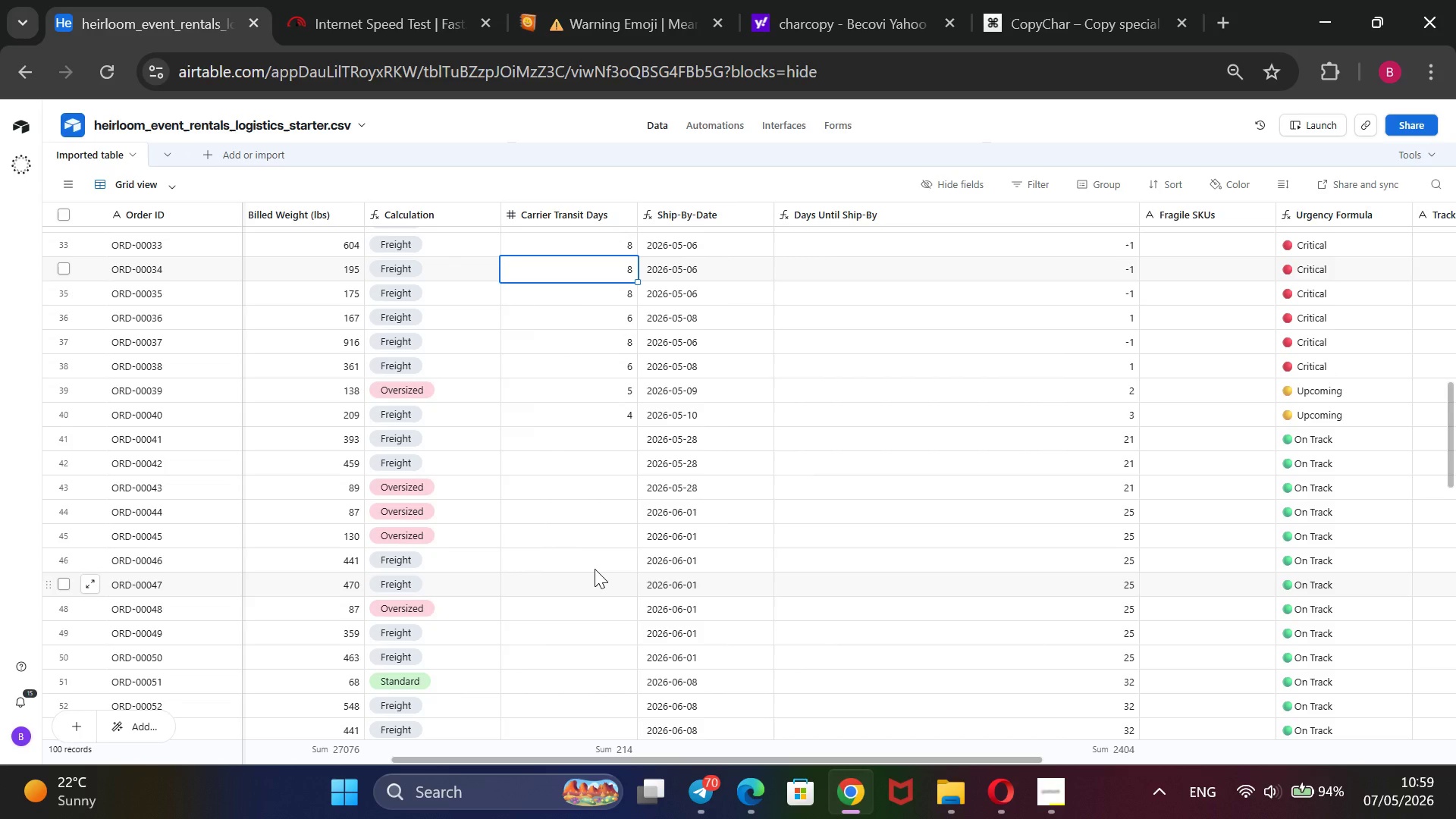 
key(ArrowUp)
 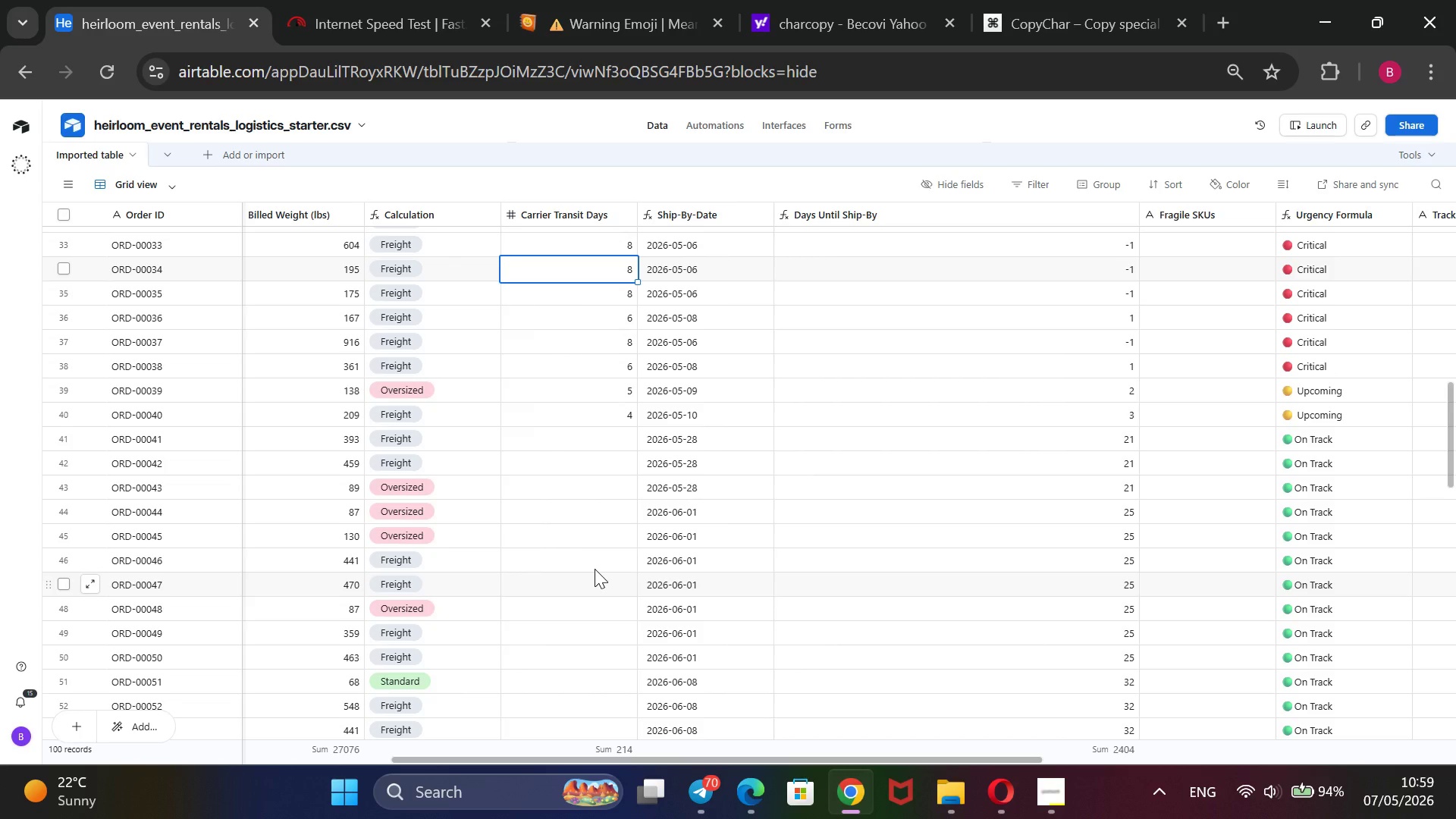 
key(ArrowUp)
 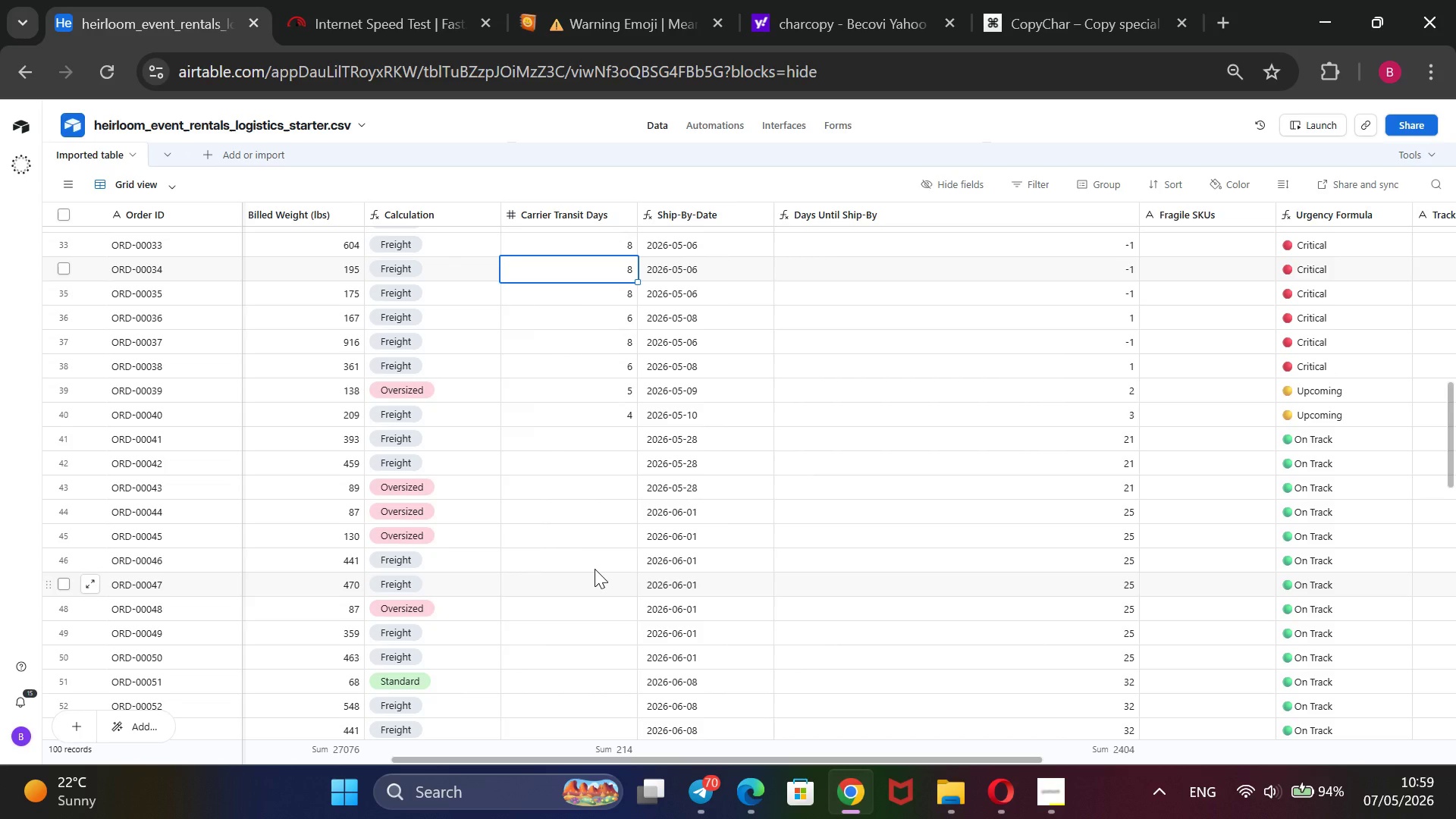 
key(ArrowUp)
 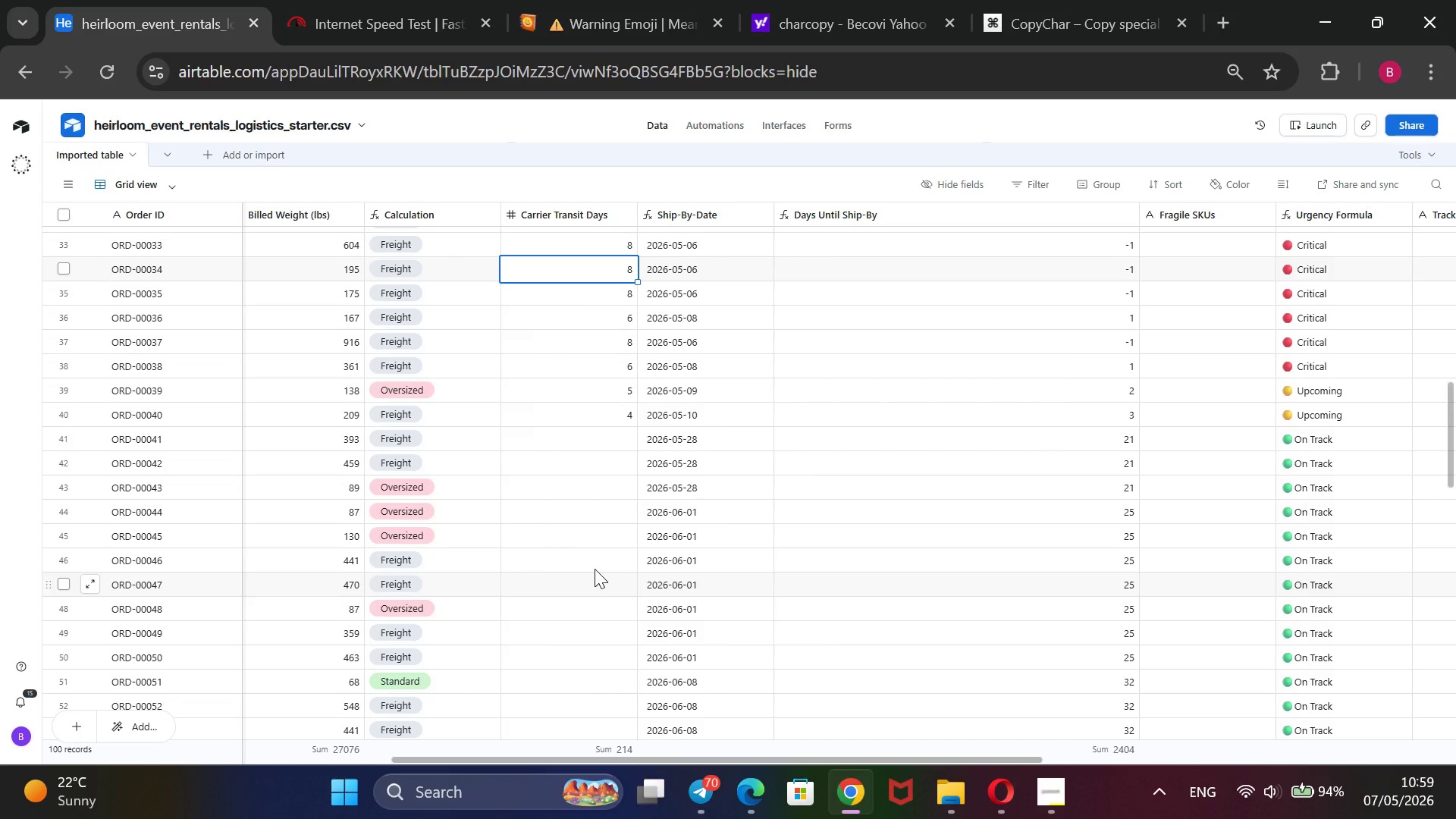 
key(ArrowUp)
 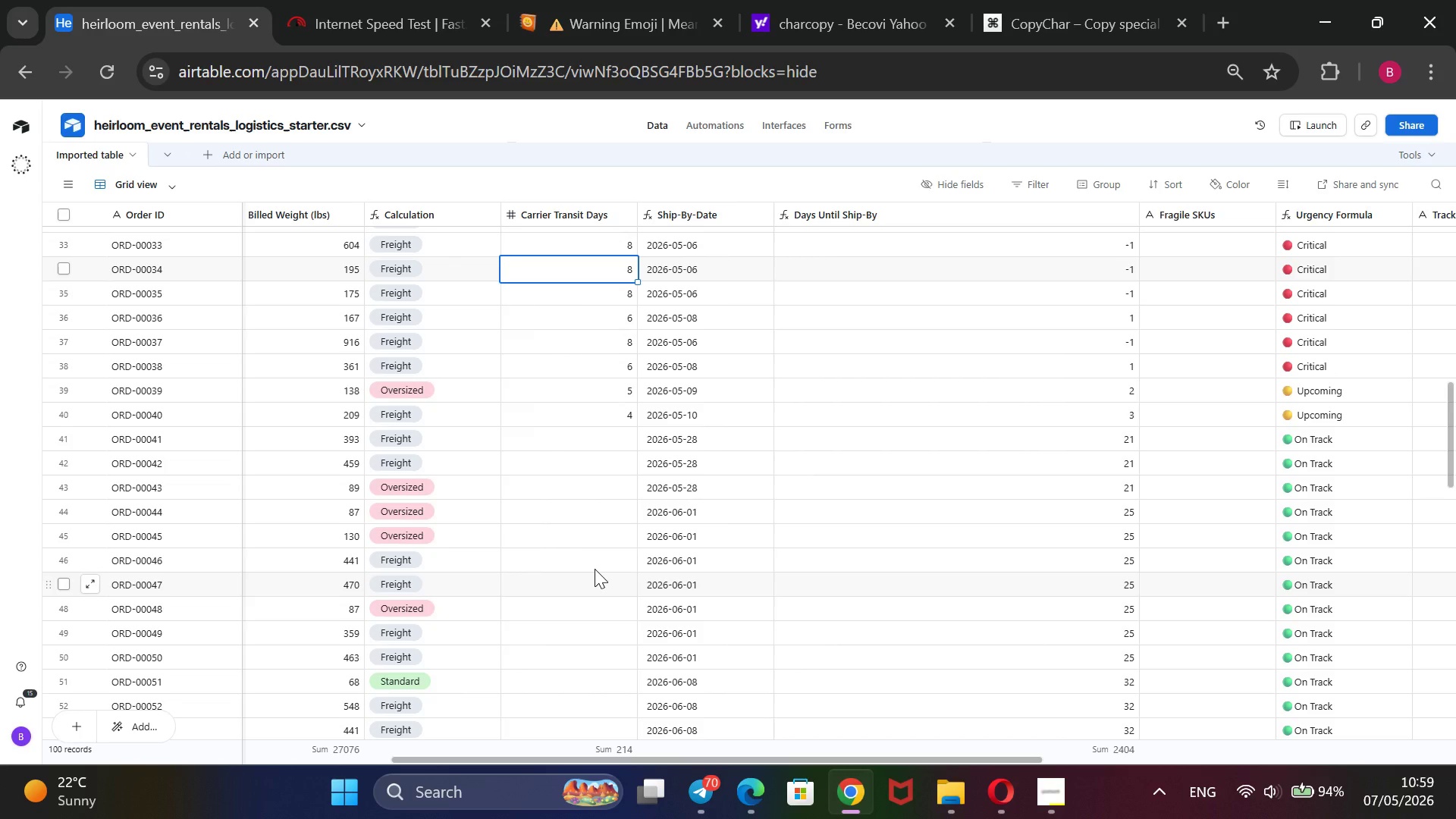 
key(ArrowUp)
 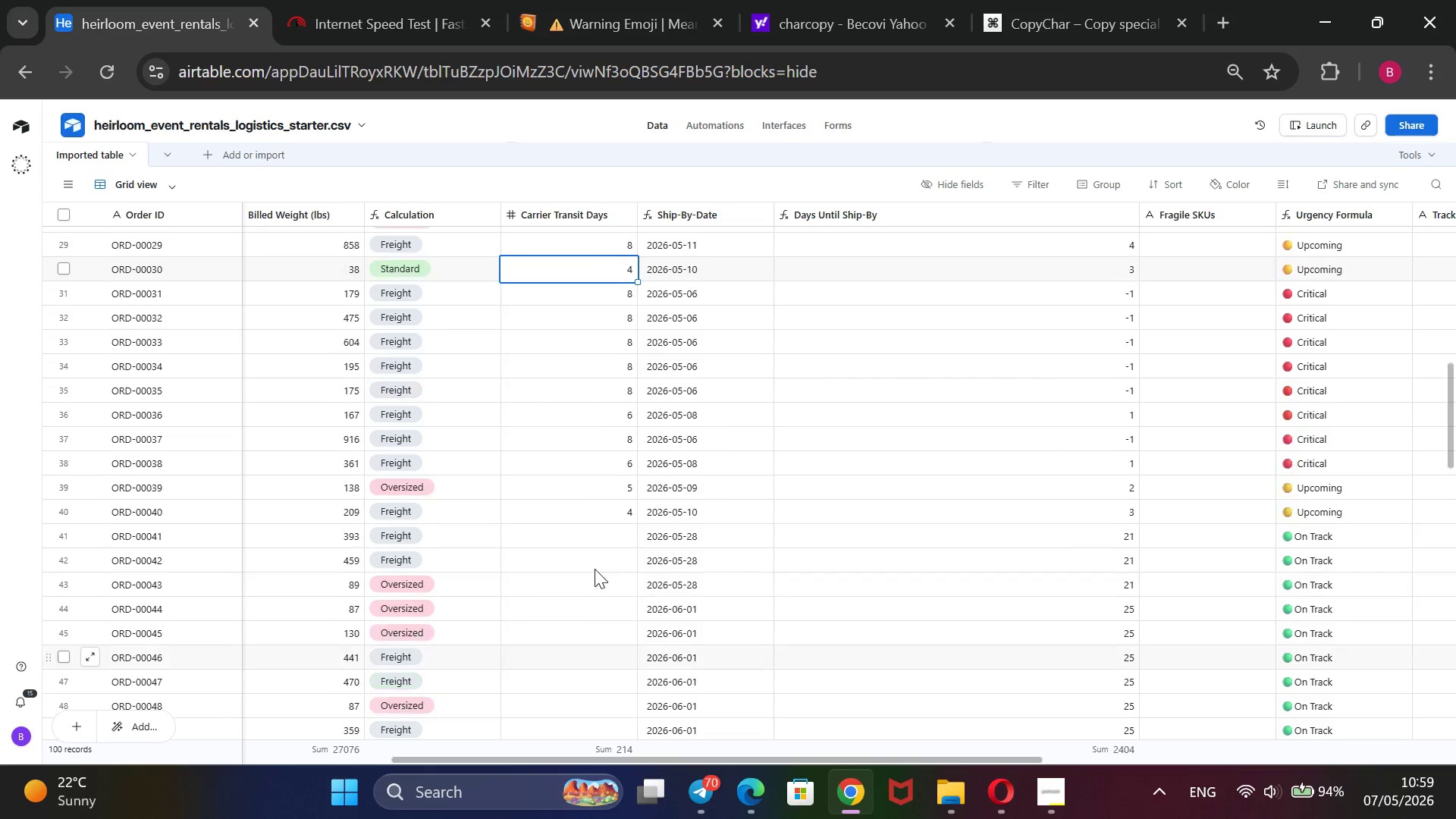 
key(ArrowUp)
 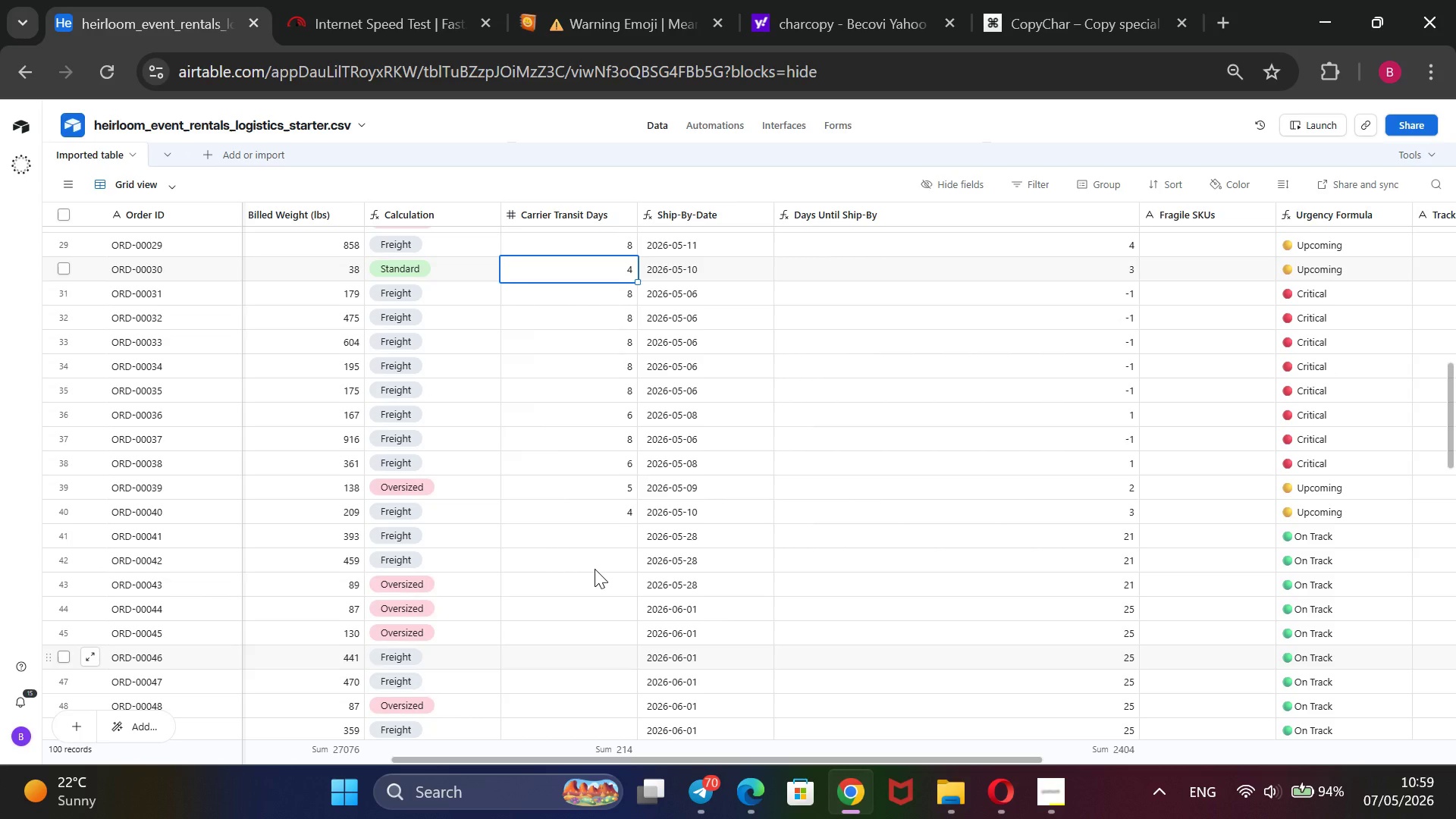 
key(ArrowUp)
 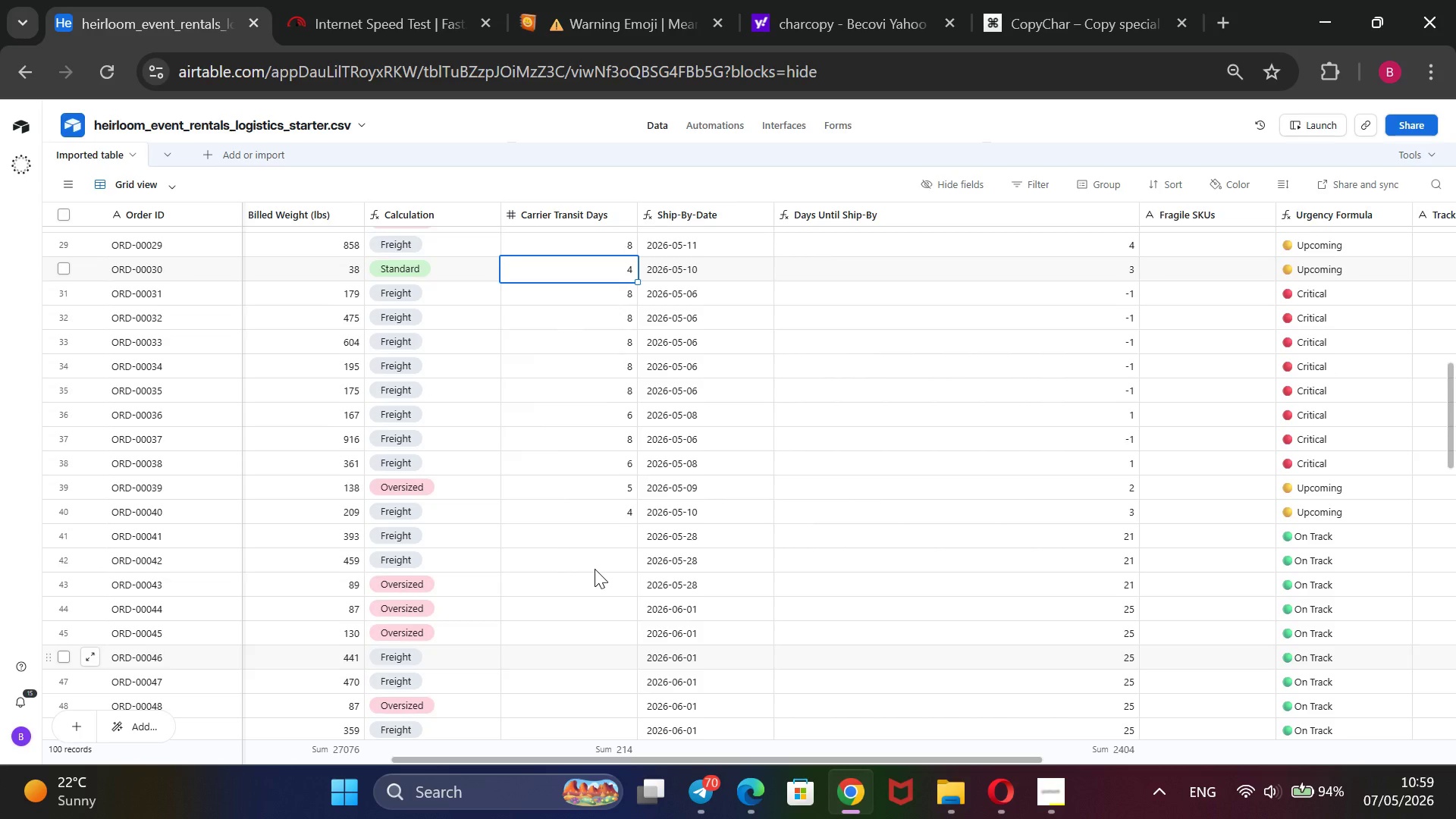 
key(ArrowUp)
 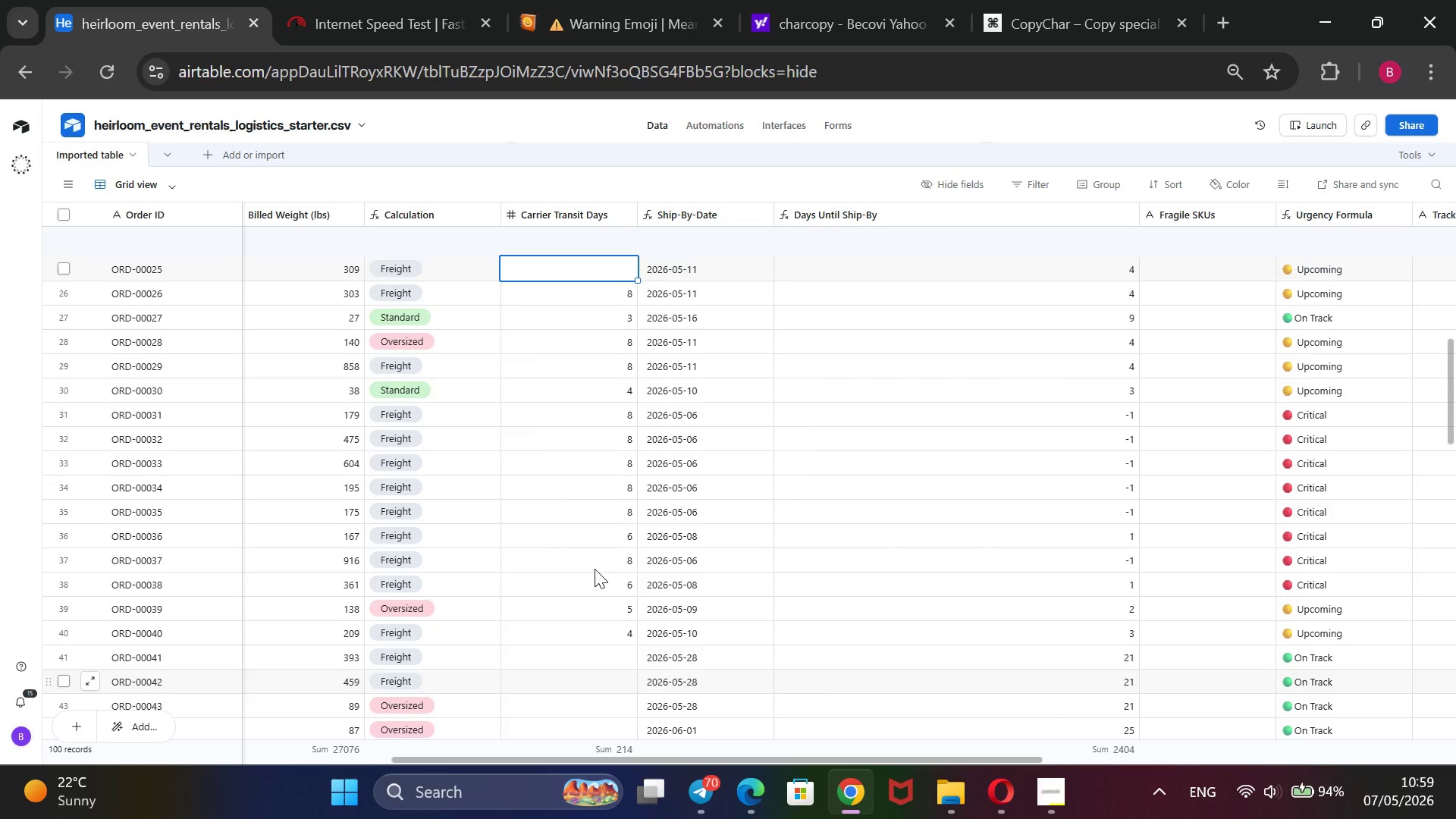 
key(ArrowDown)
 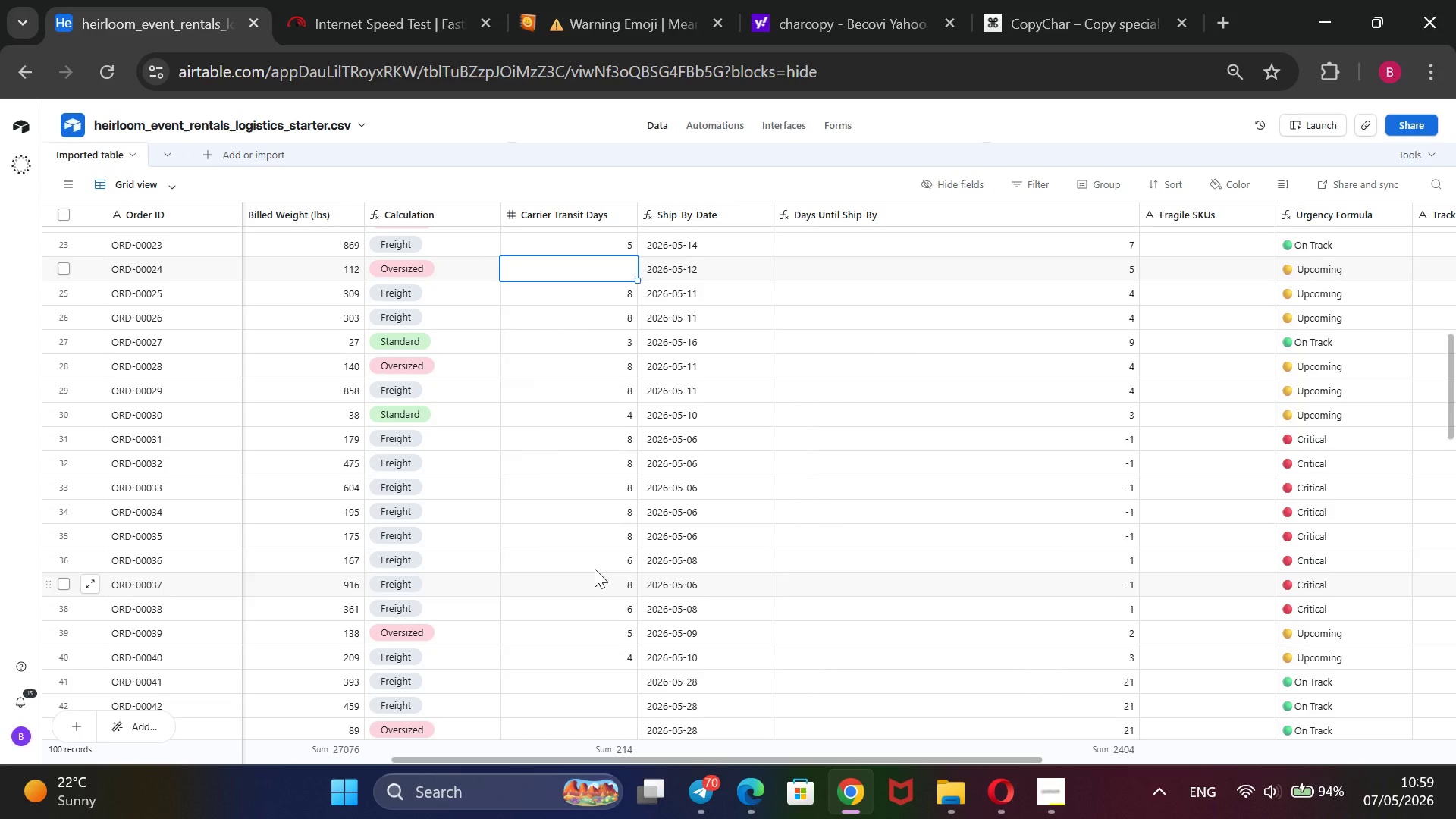 
key(ArrowDown)
 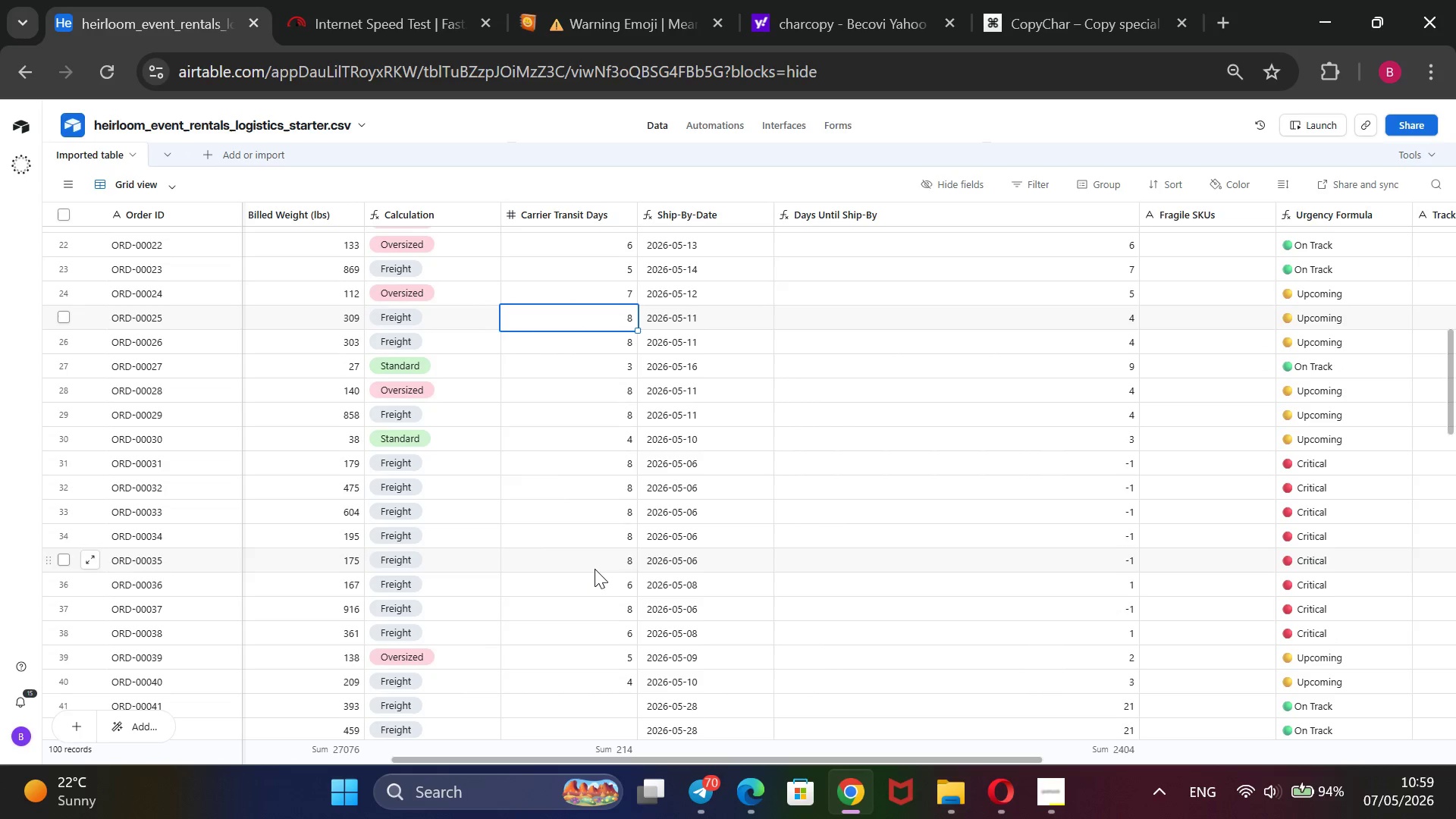 
key(ArrowDown)
 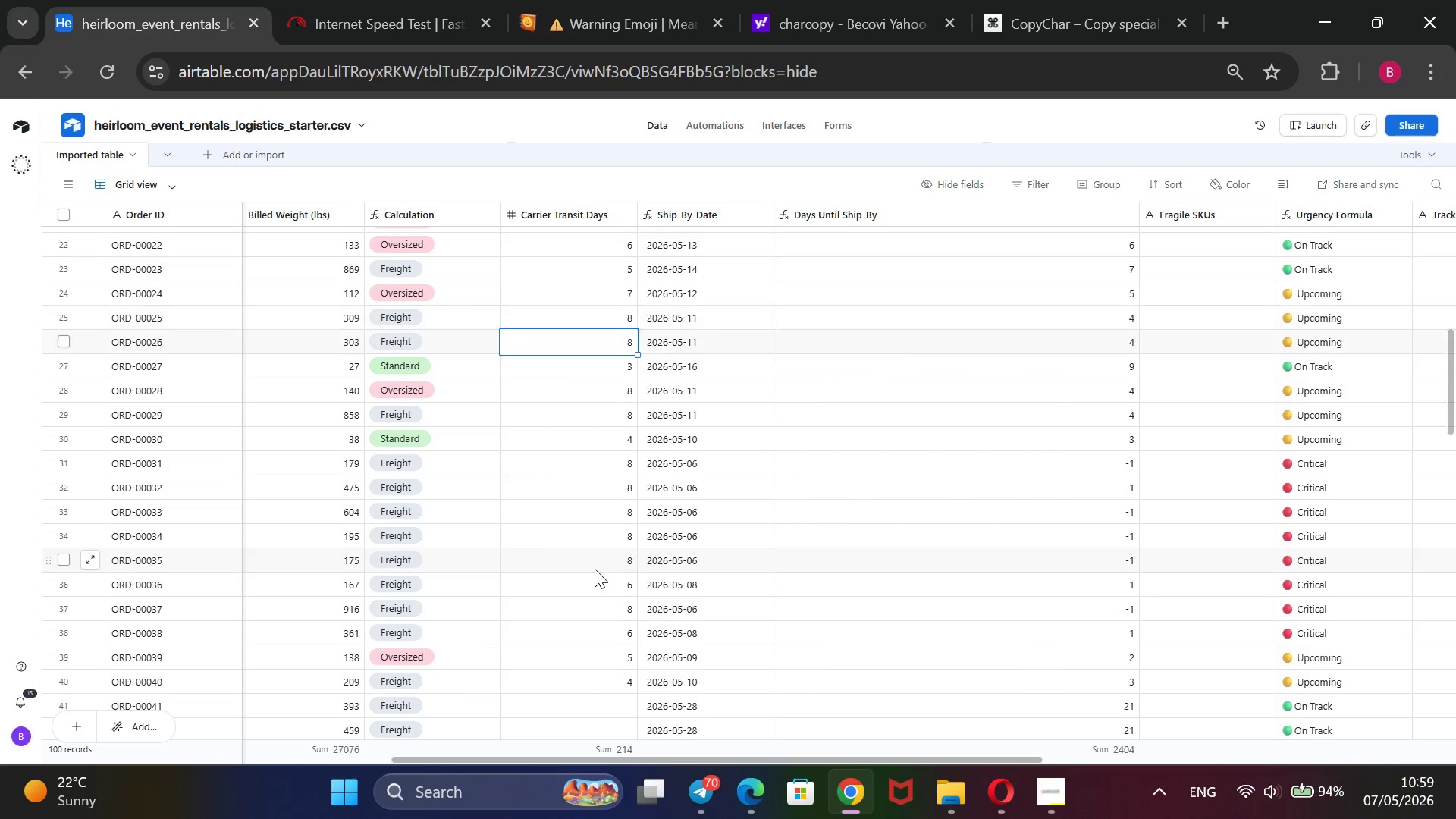 
key(ArrowDown)
 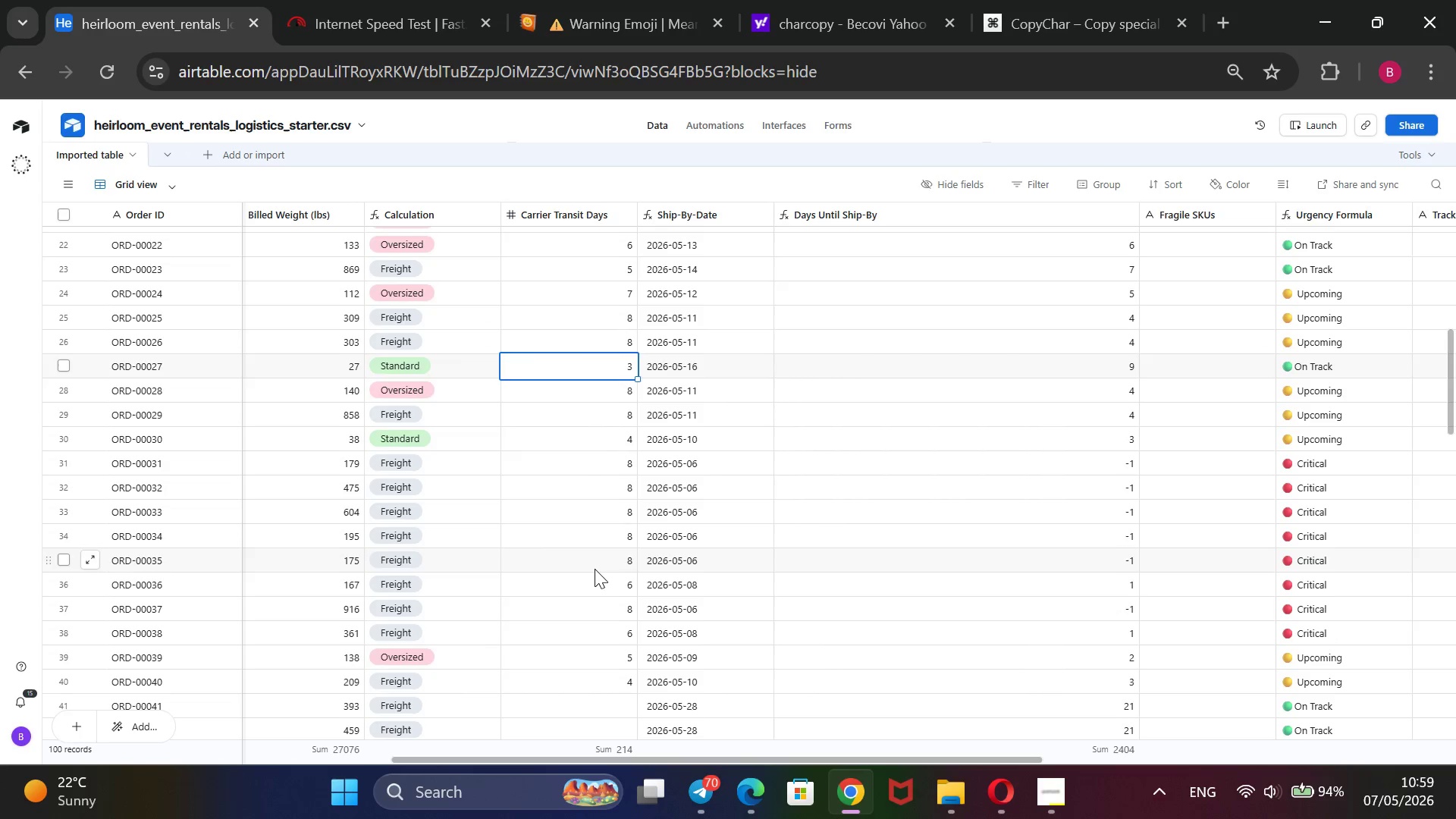 
key(ArrowDown)
 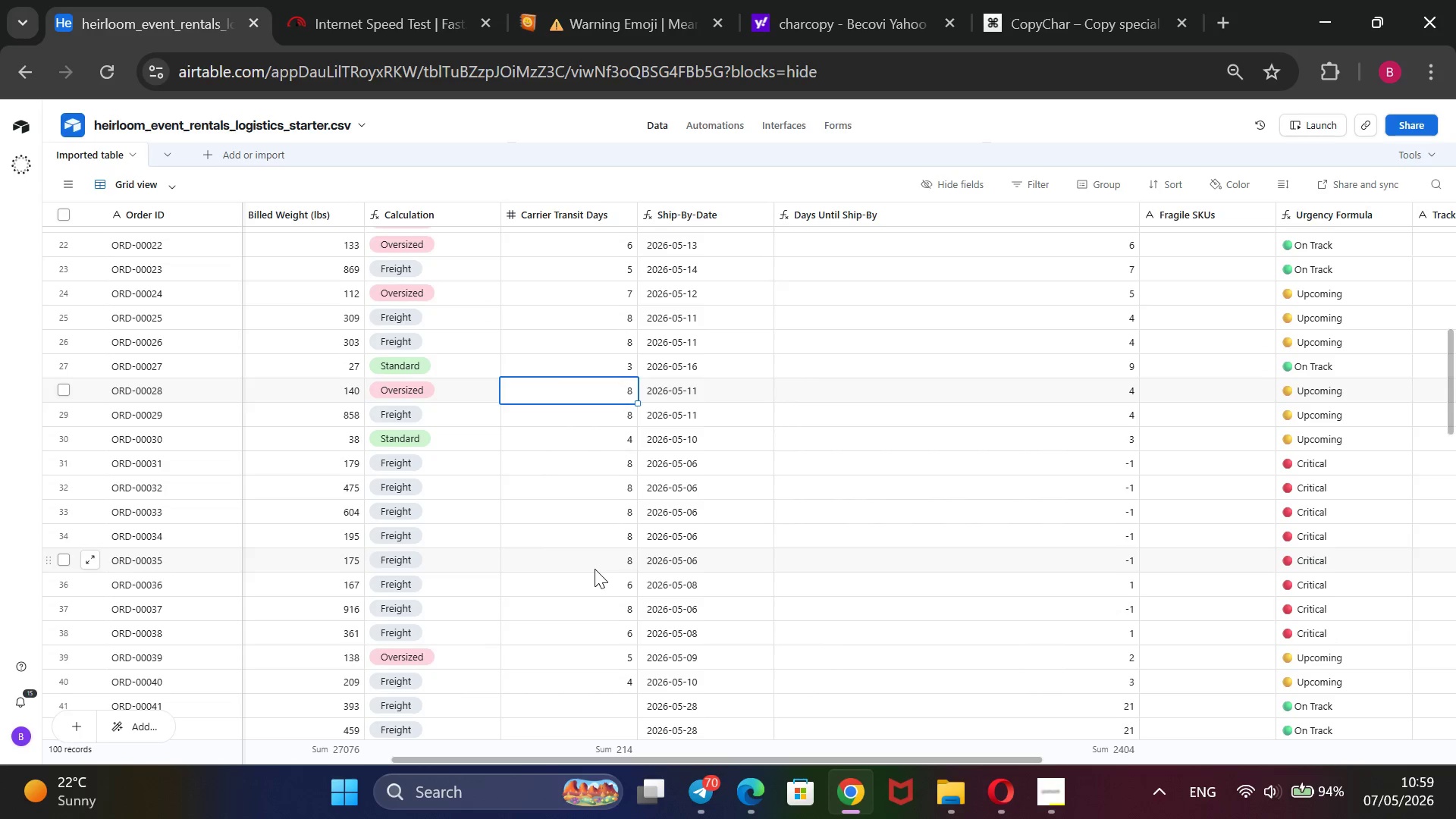 
key(ArrowDown)
 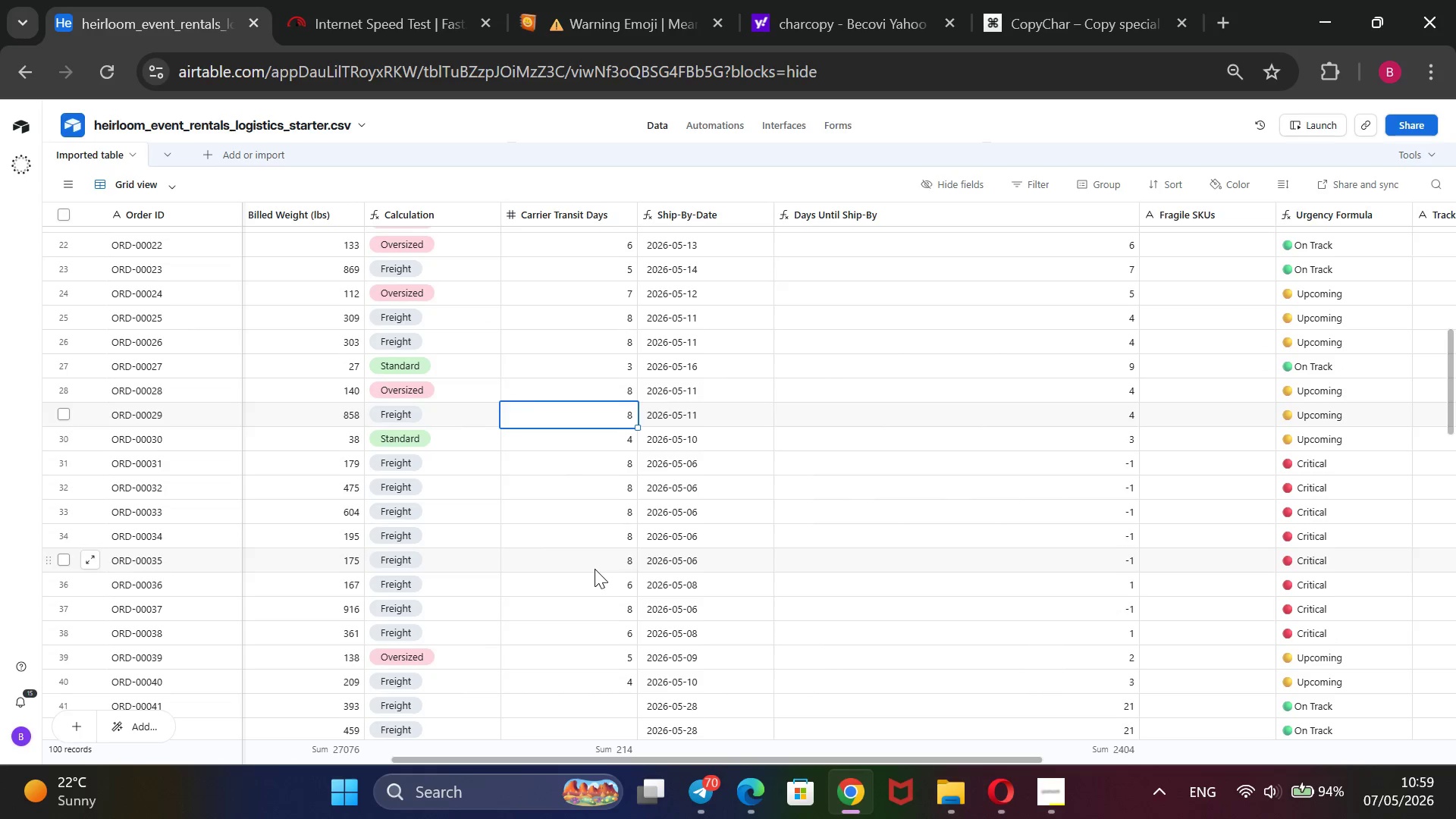 
key(ArrowDown)
 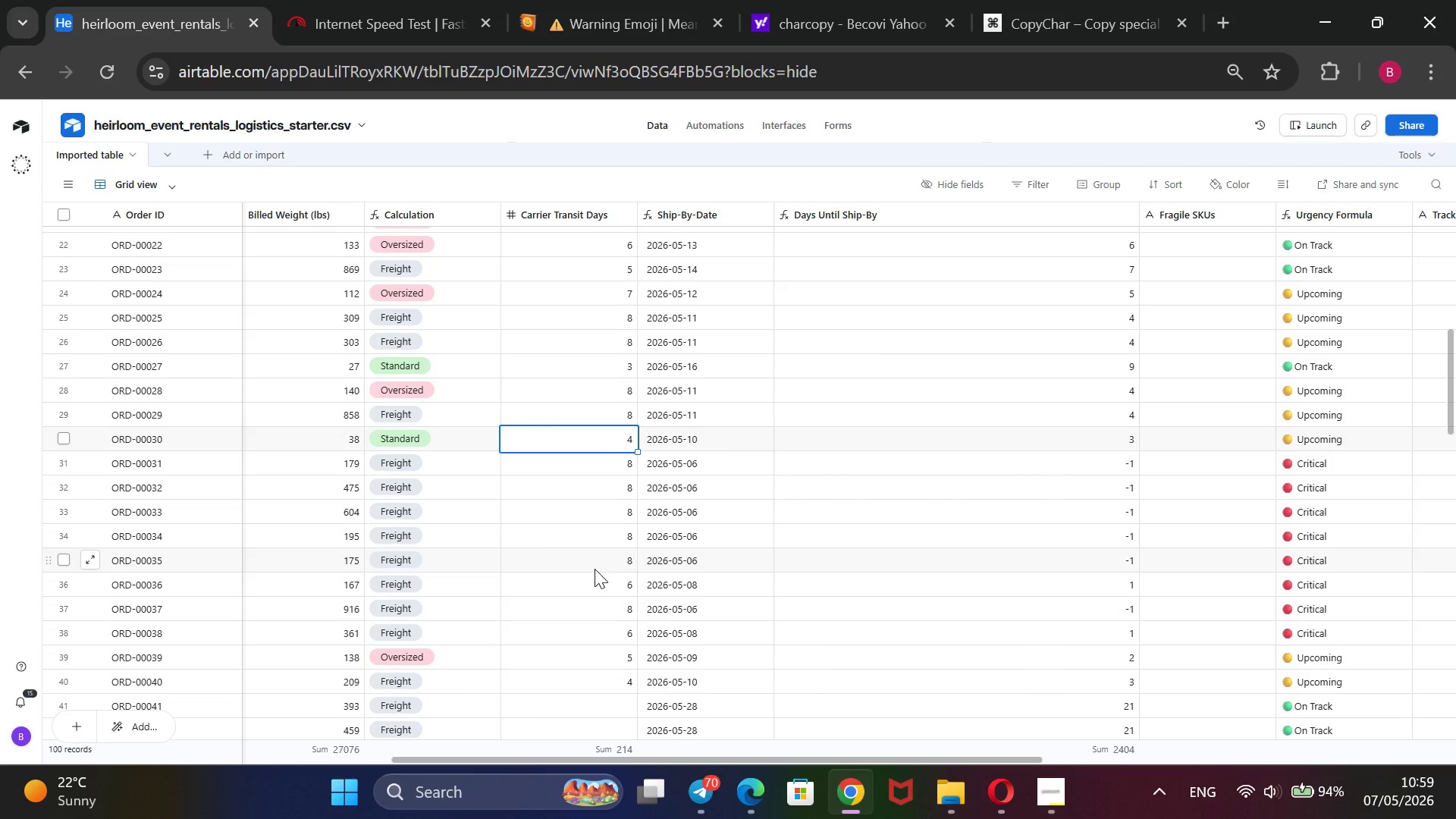 
key(ArrowDown)
 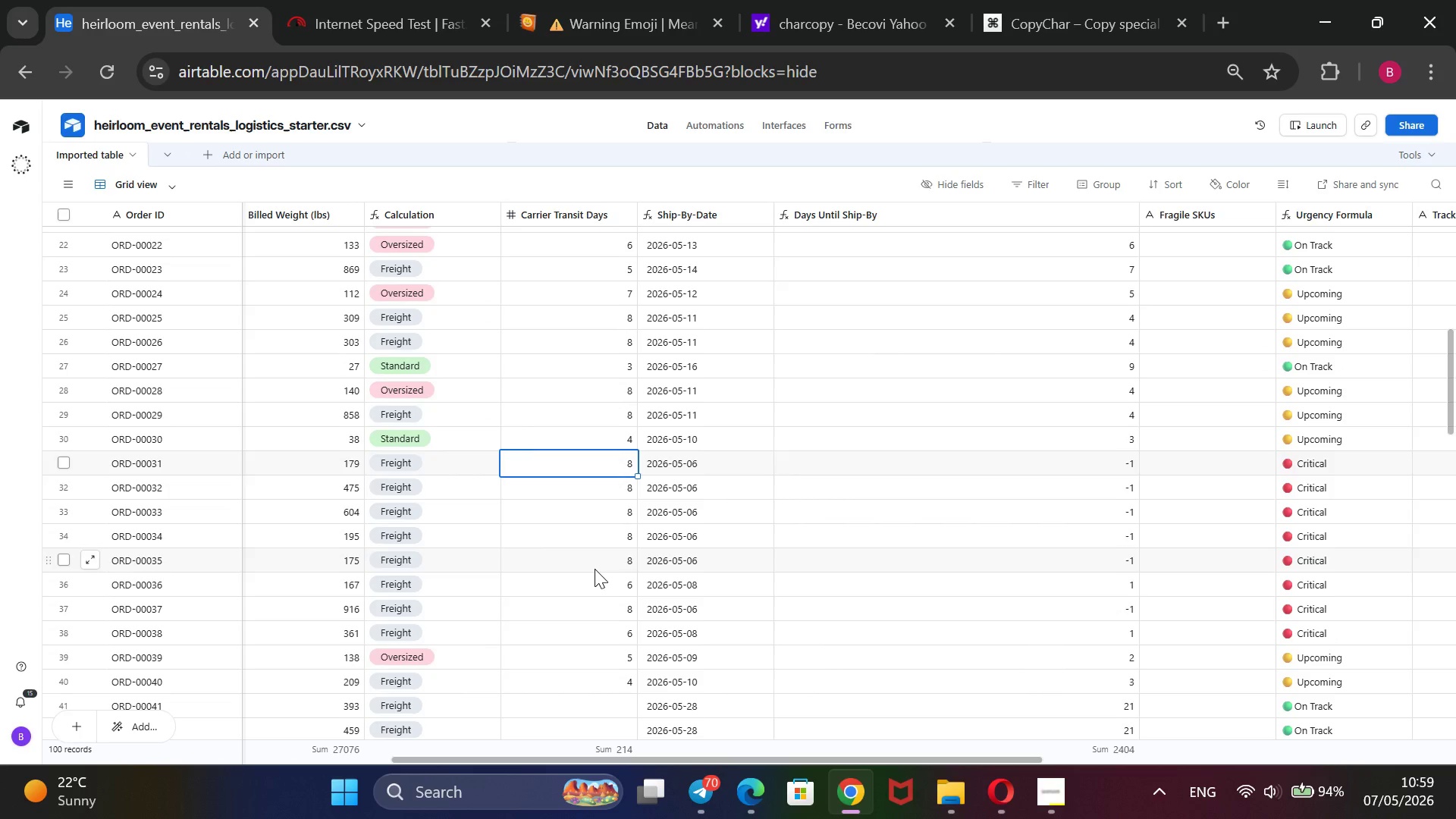 
key(ArrowDown)
 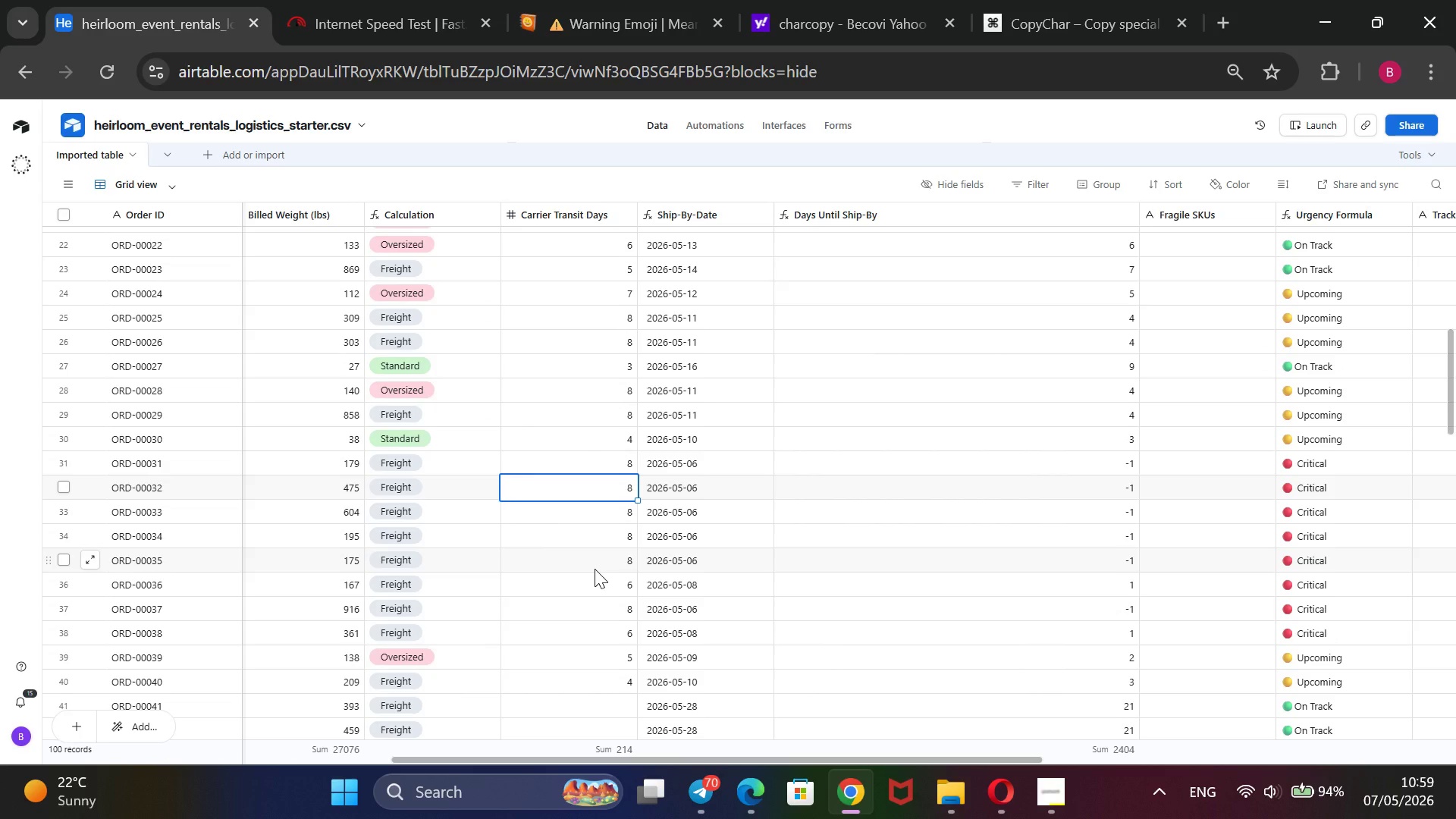 
key(ArrowUp)
 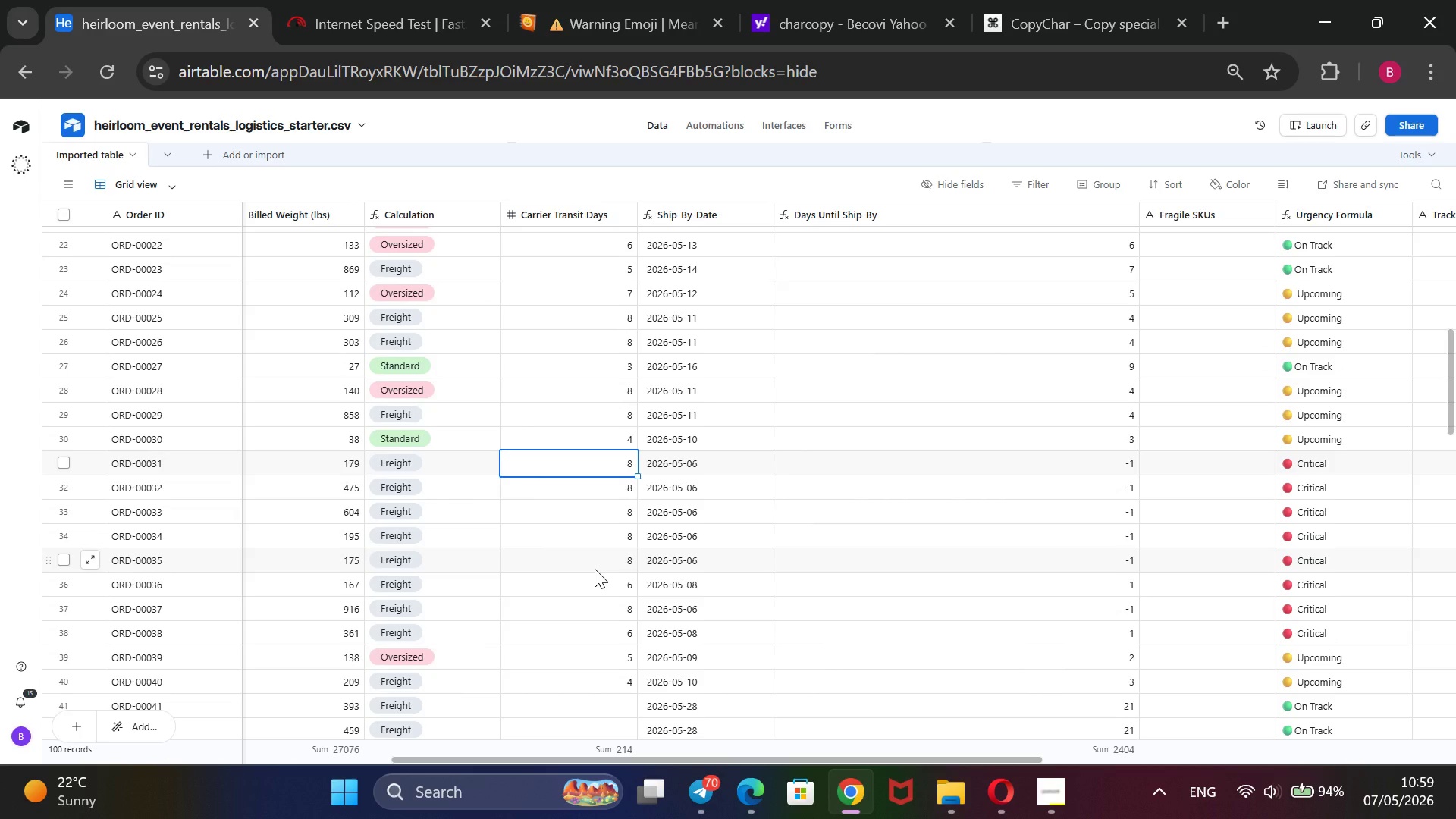 
key(6)
 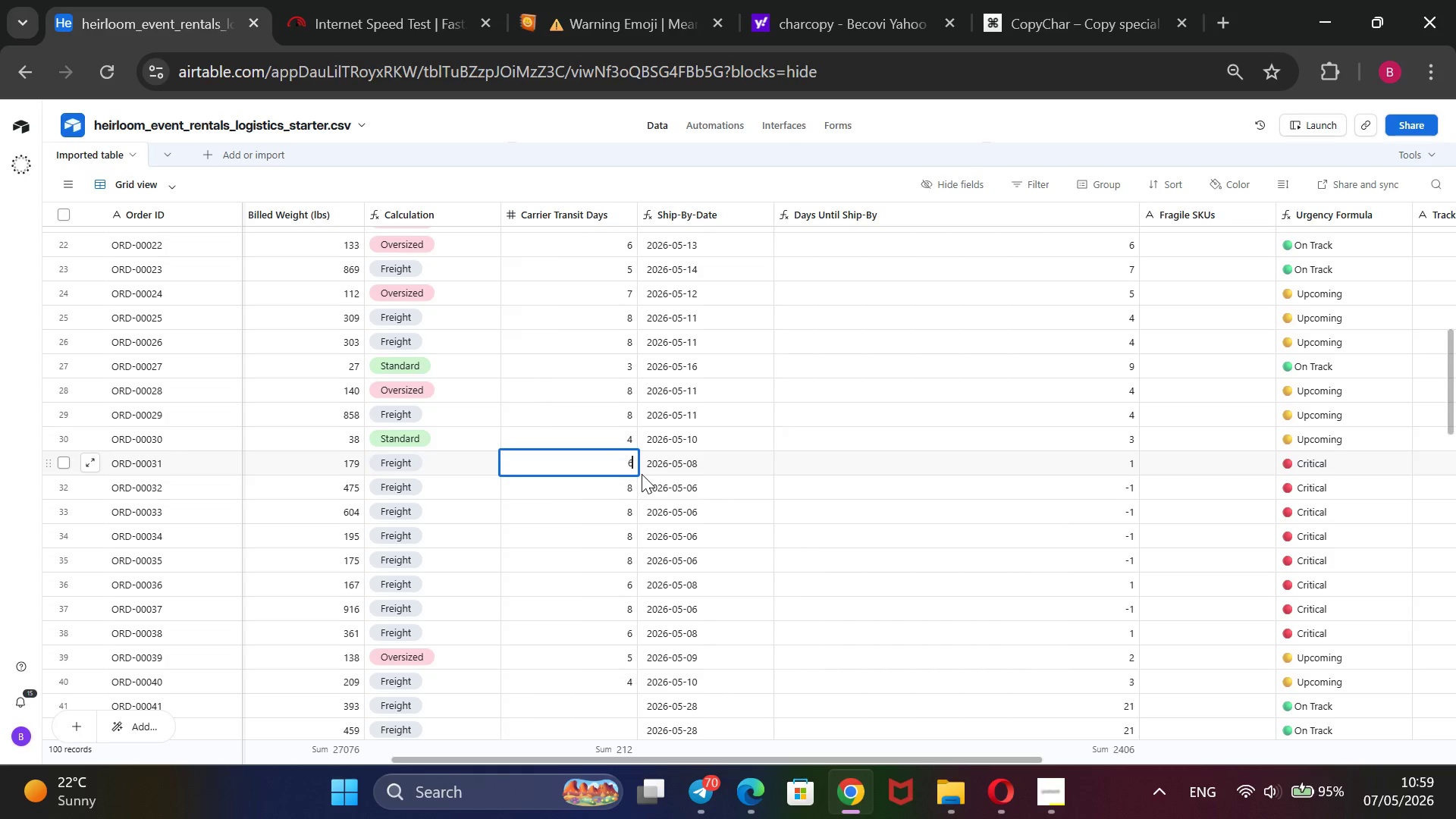 
wait(12.59)
 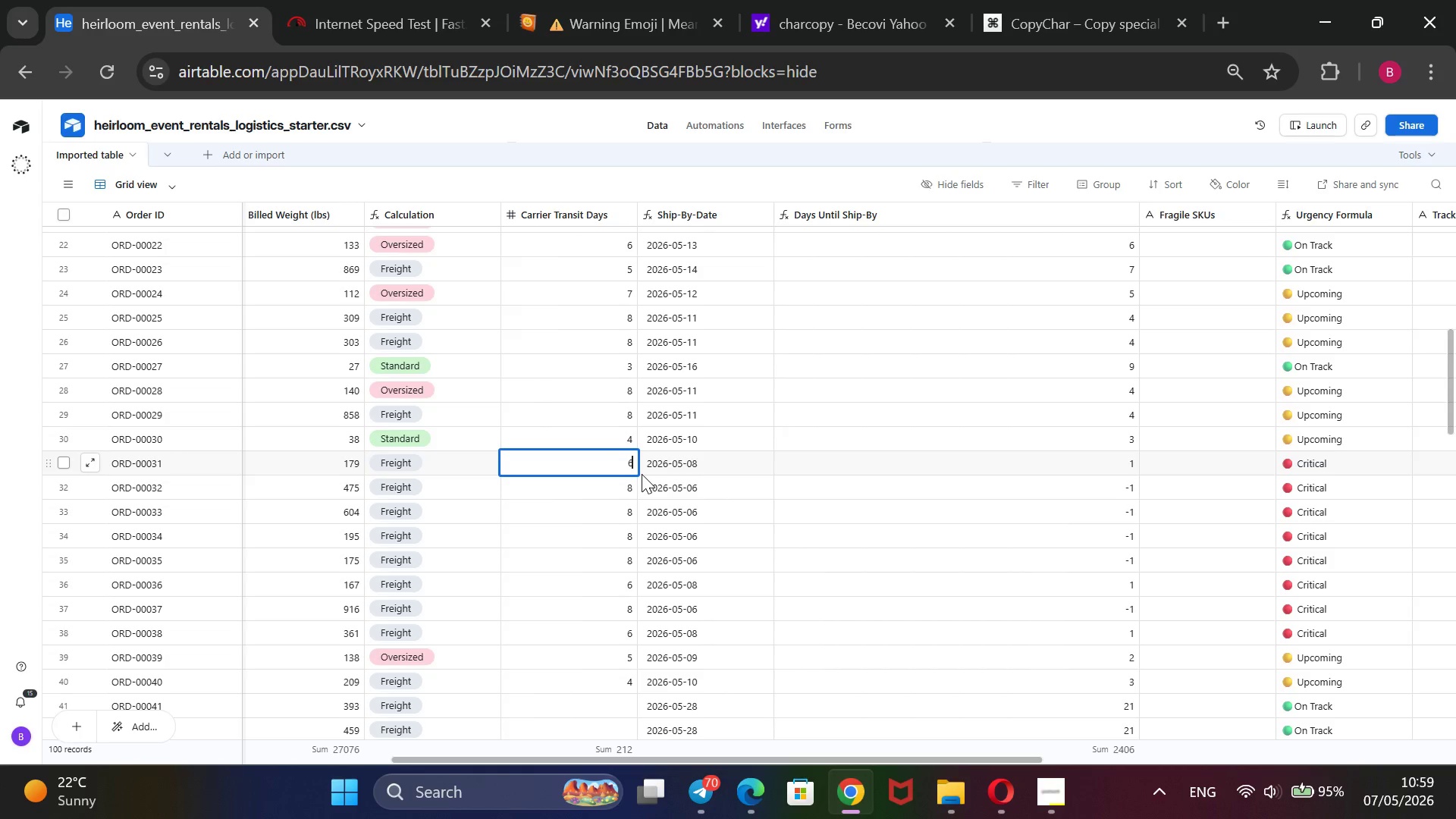 
left_click([623, 189])
 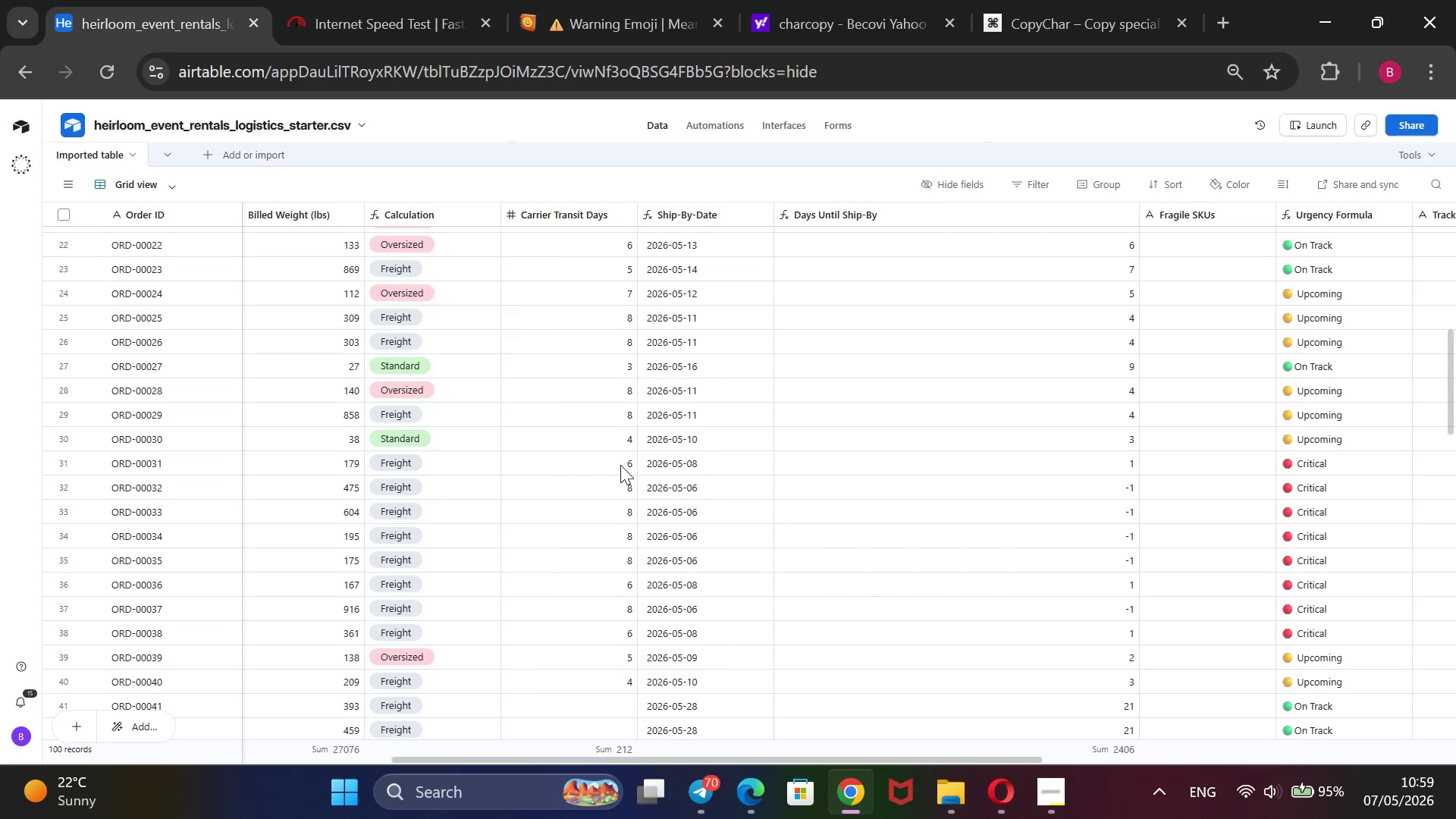 
left_click([624, 466])
 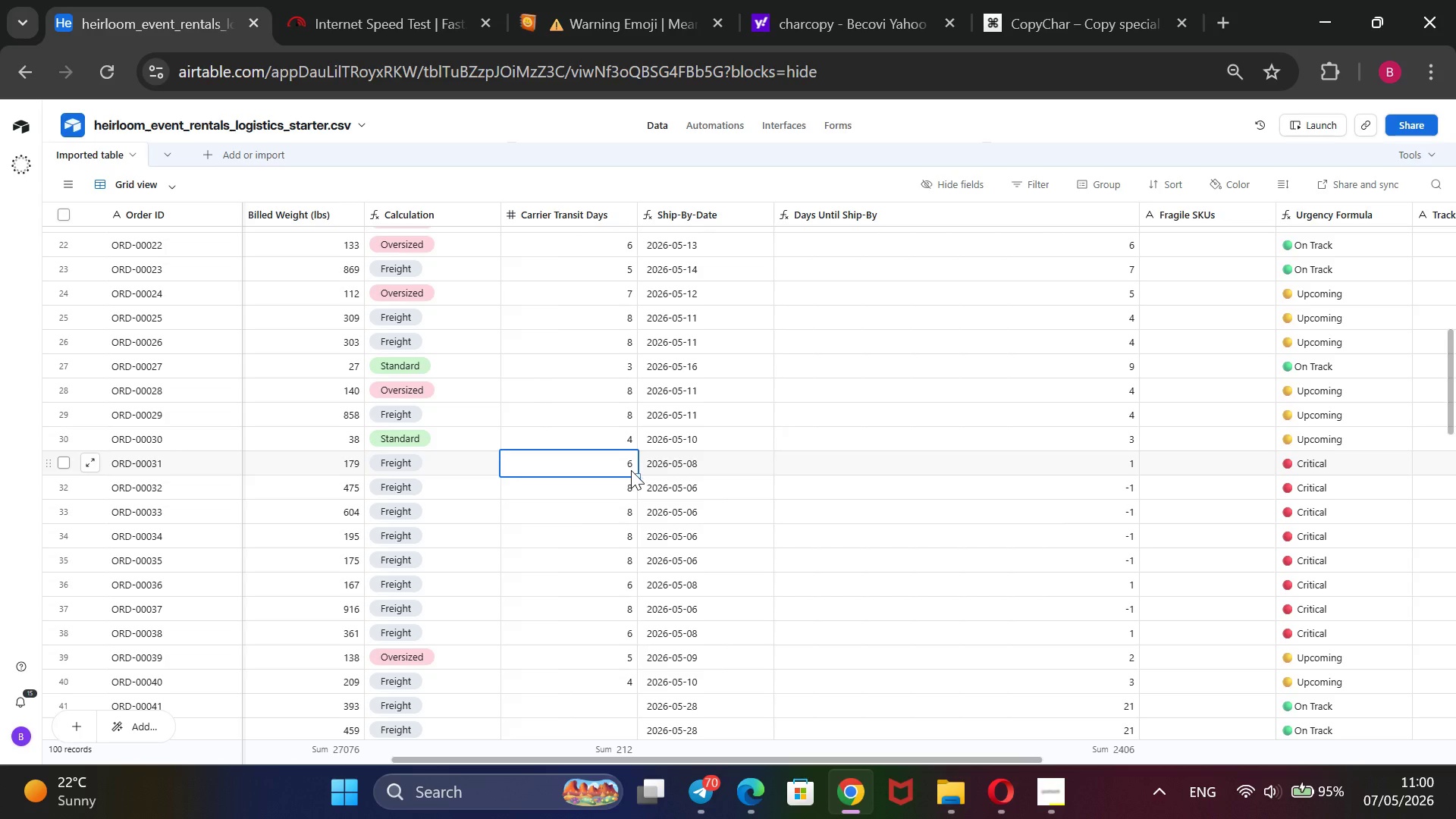 
left_click_drag(start_coordinate=[635, 474], to_coordinate=[619, 626])
 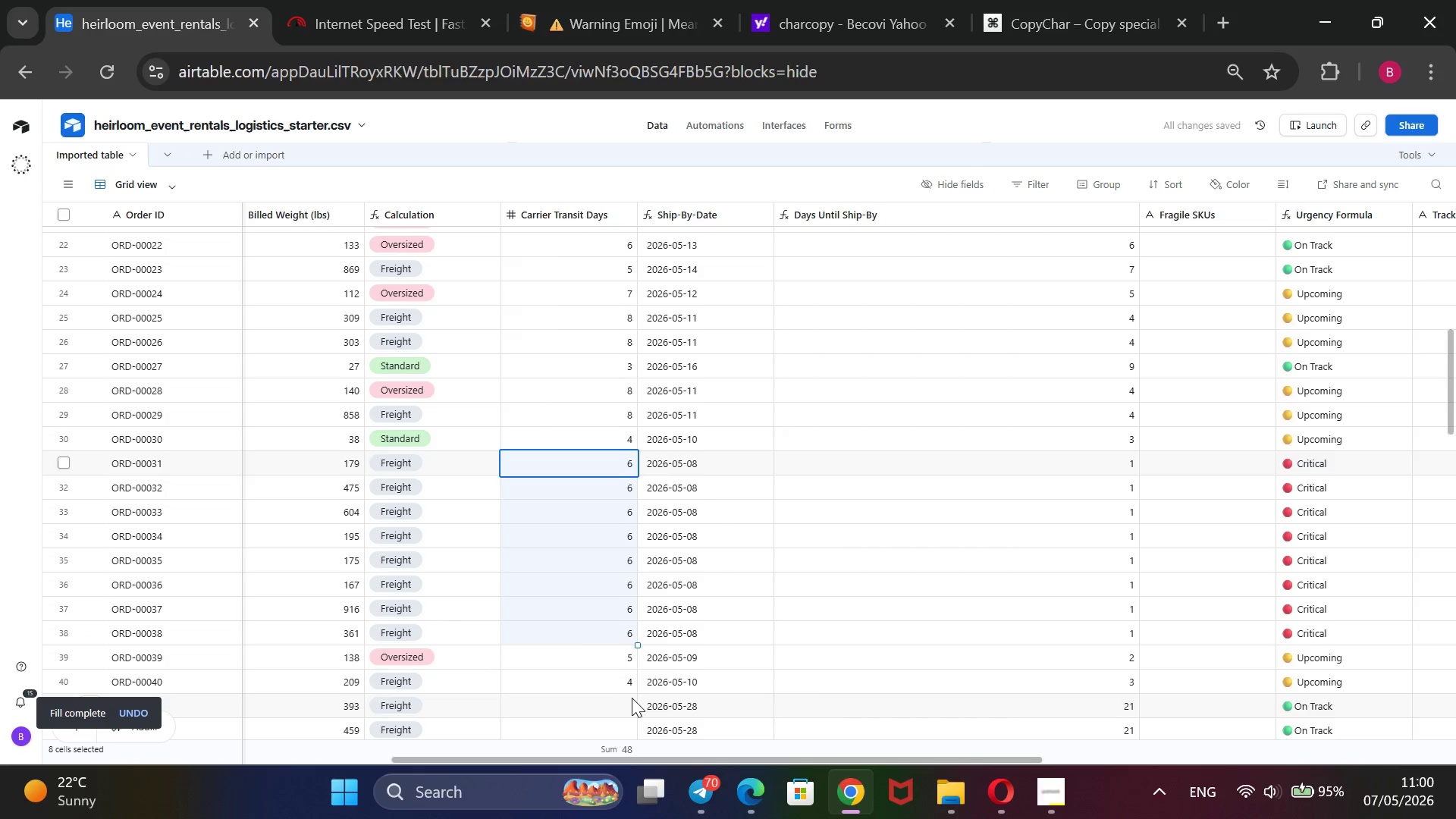 
wait(6.2)
 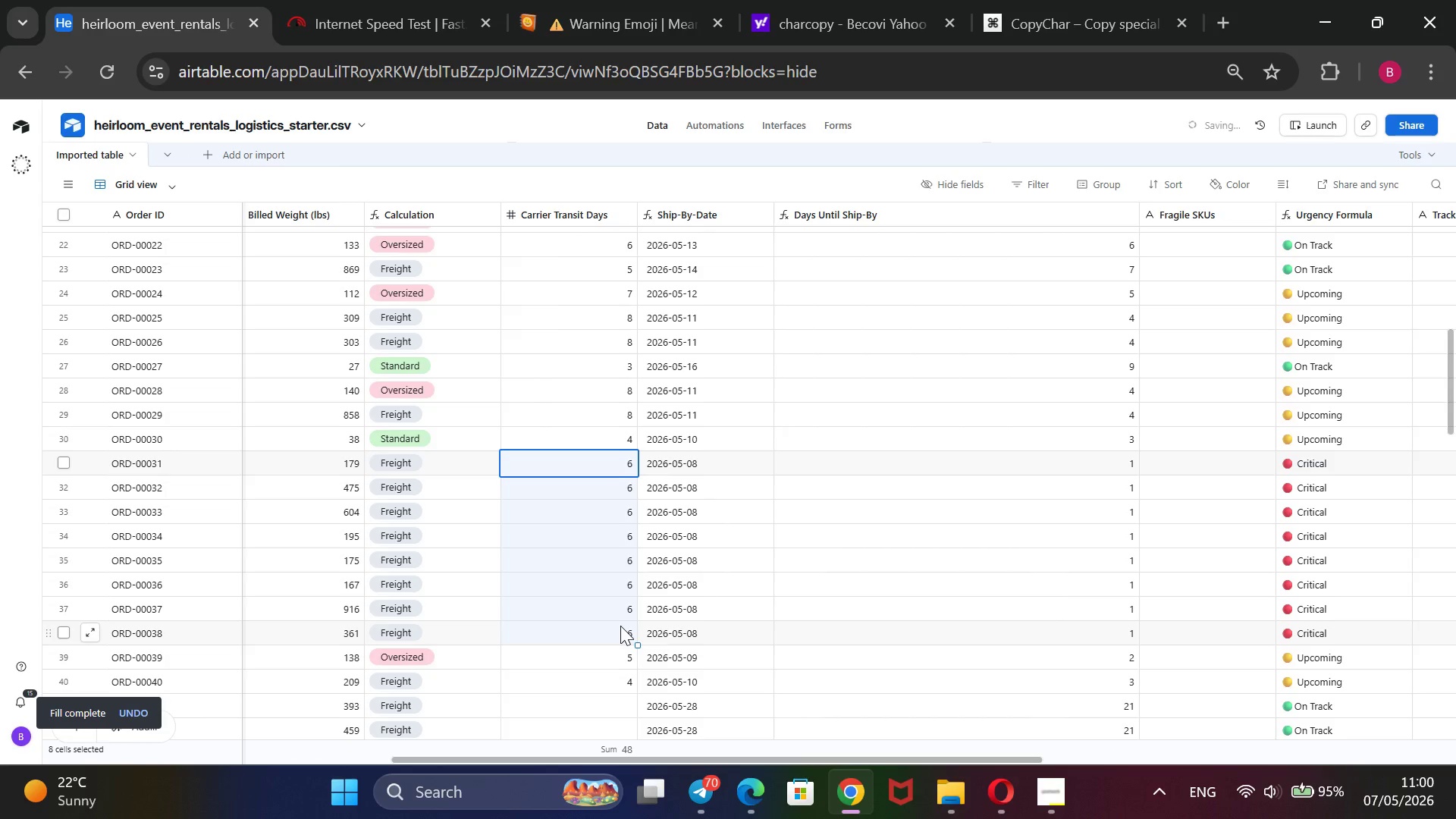 
left_click([632, 698])
 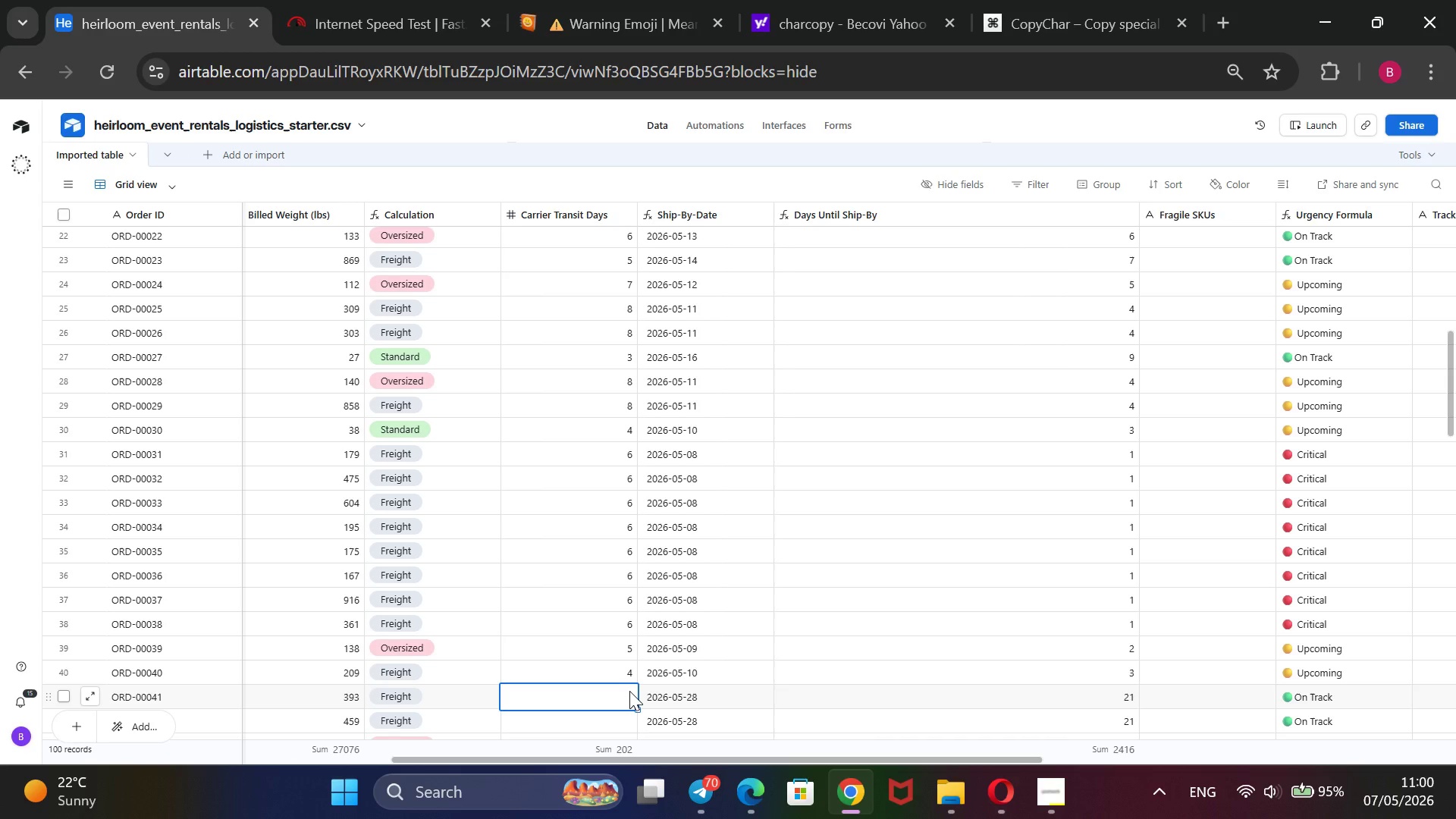 
wait(13.86)
 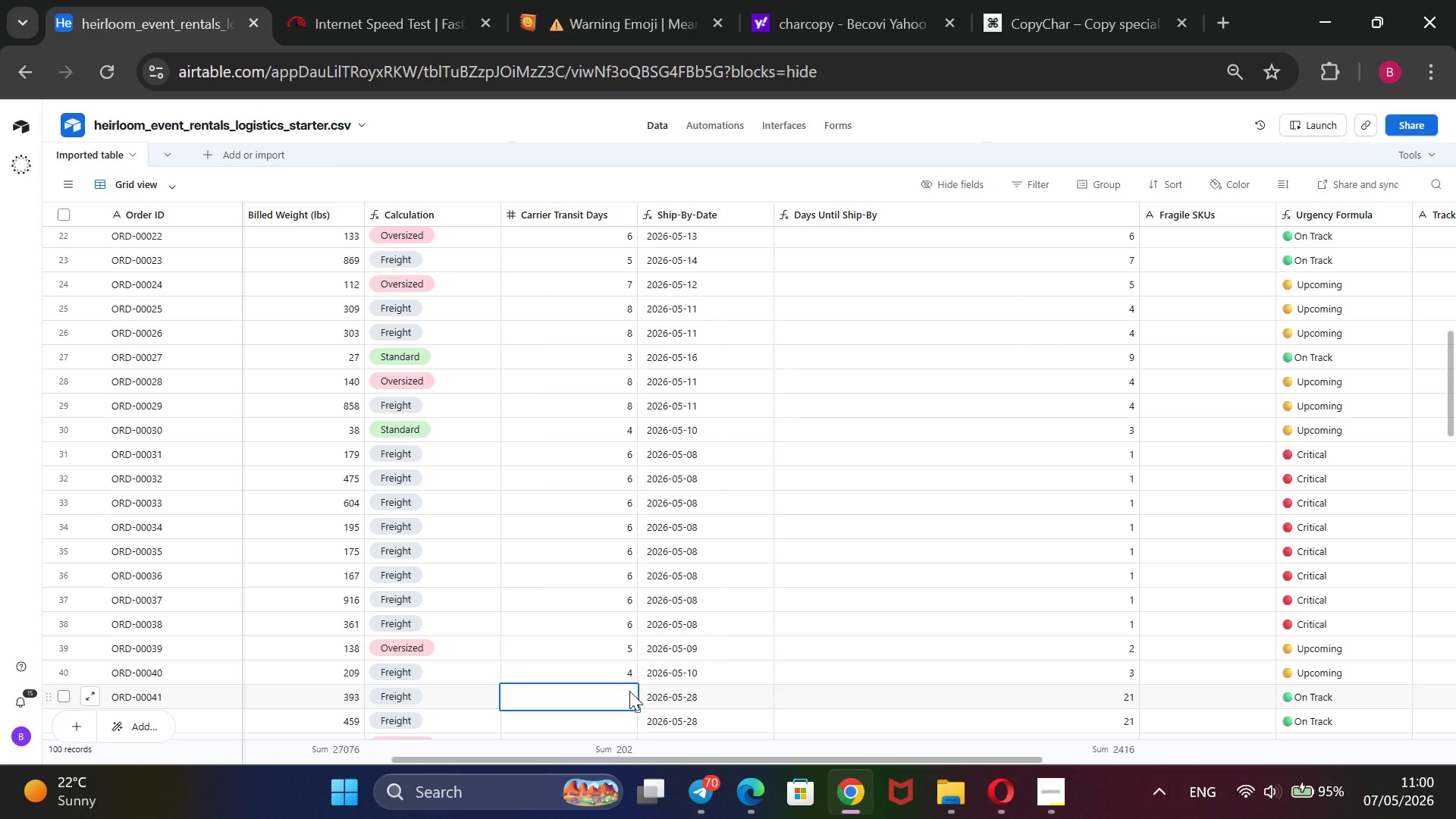 
key(7)
 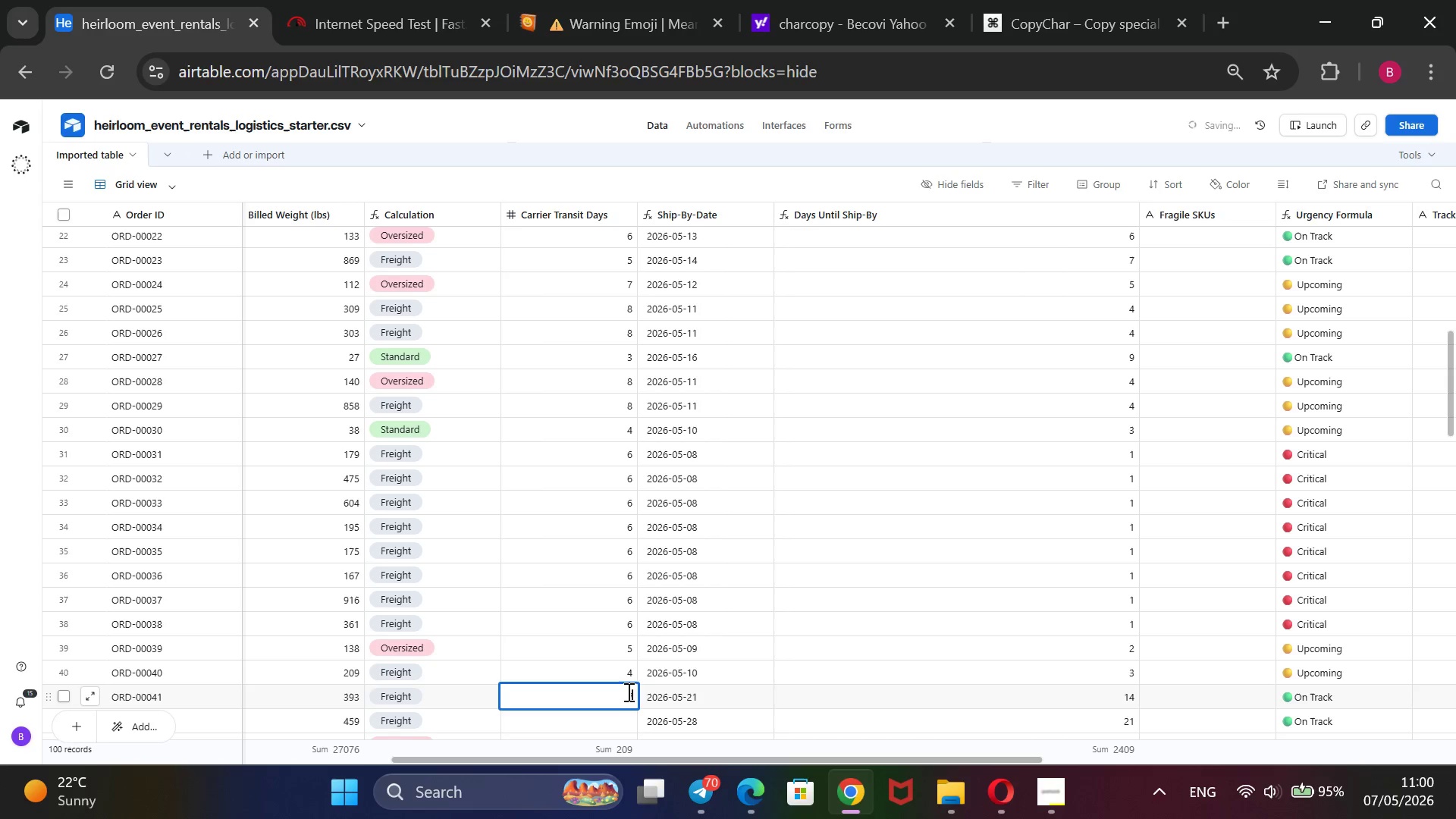 
scroll: coordinate [627, 657], scroll_direction: down, amount: 8.0
 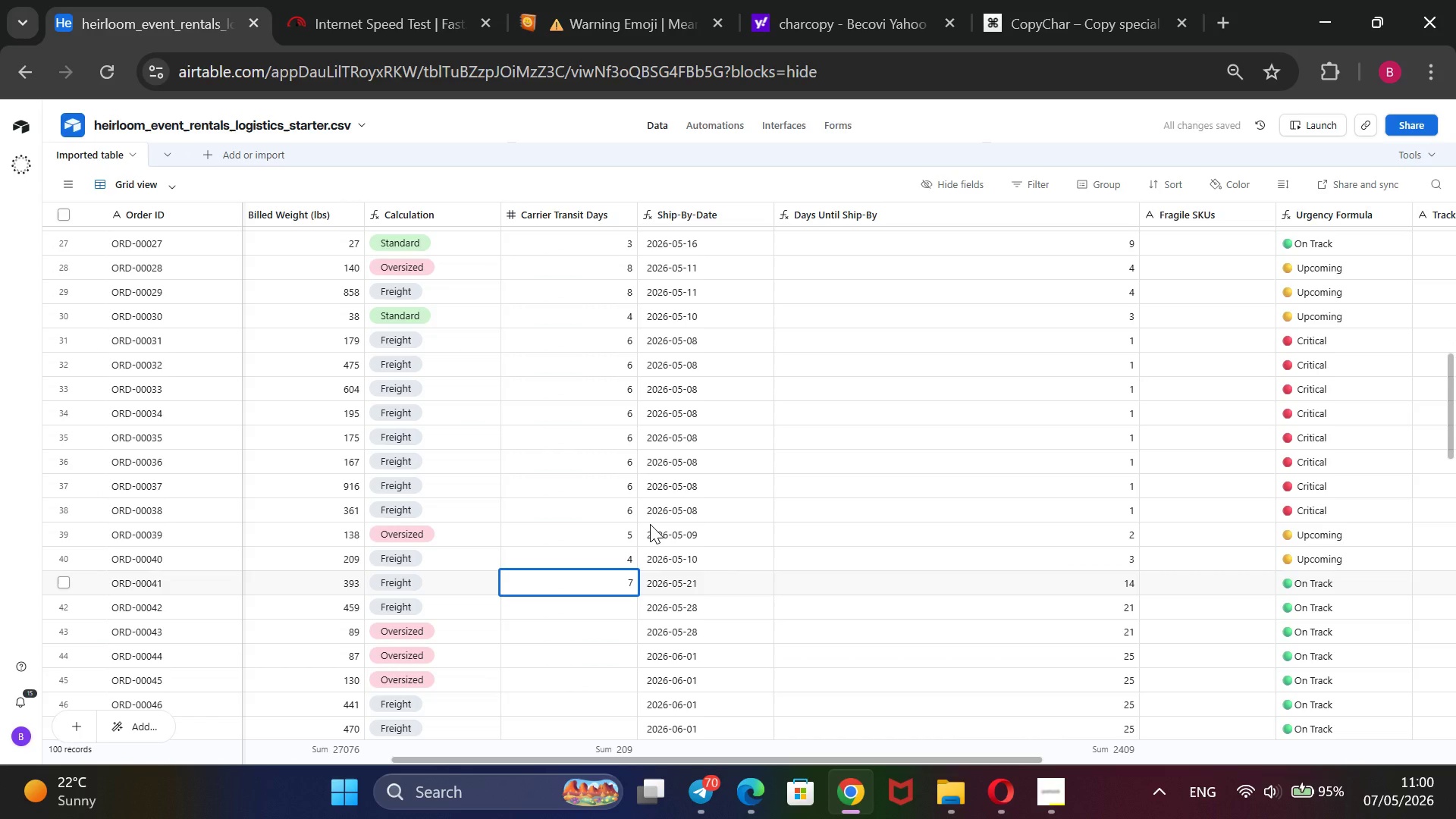 
key(ArrowDown)
 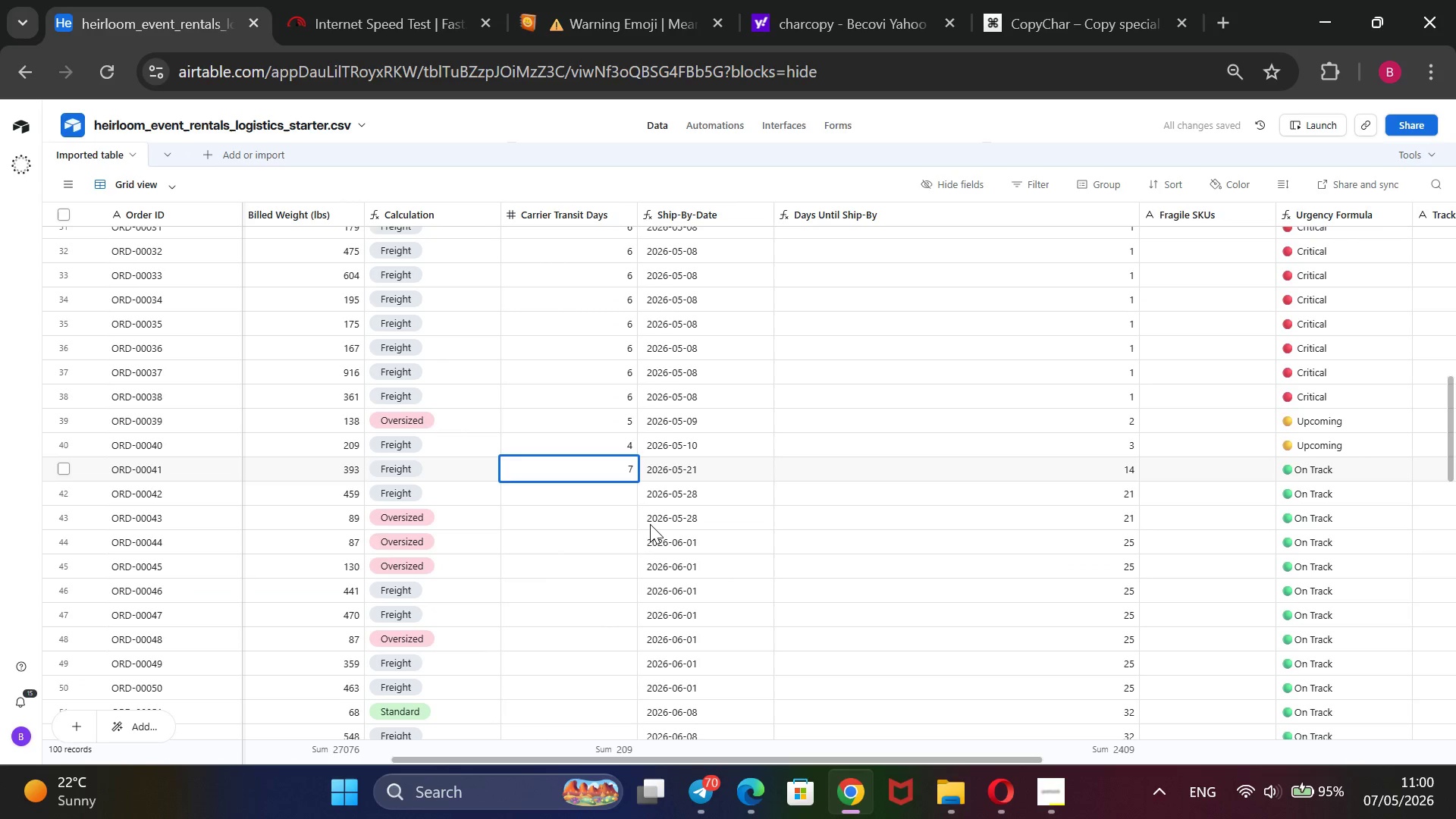 
key(ArrowDown)
 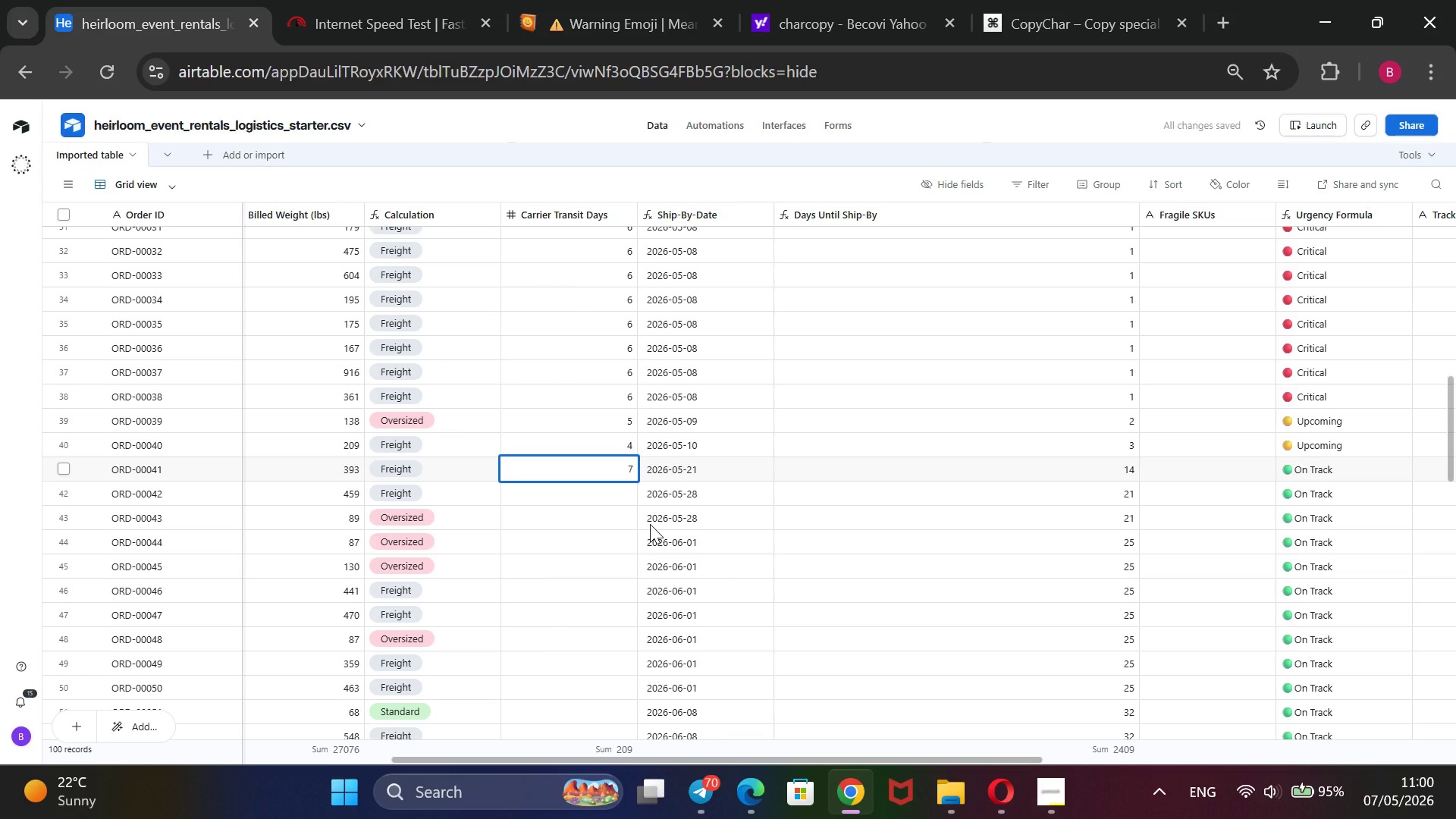 
key(ArrowDown)
 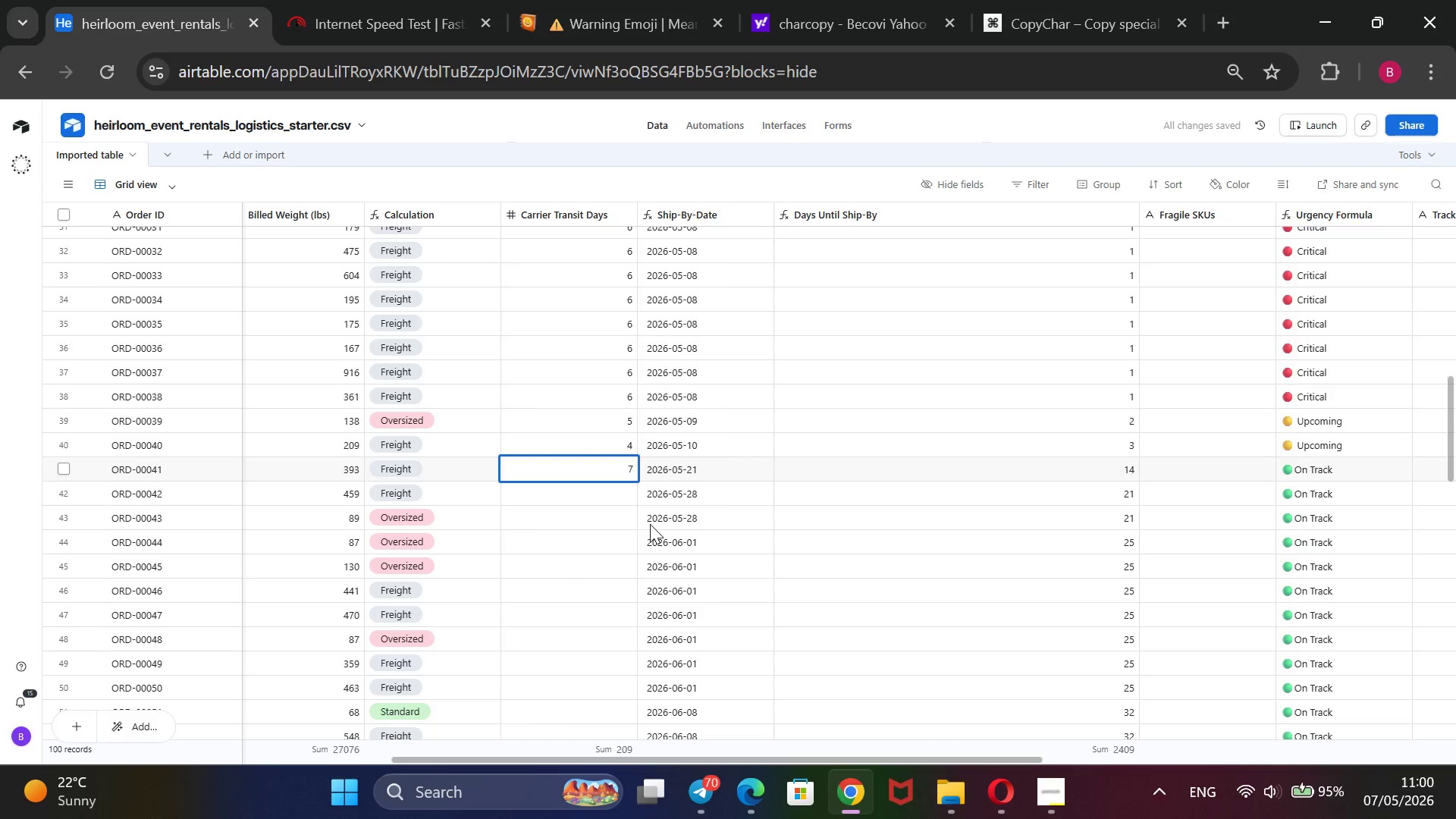 
key(ArrowDown)
 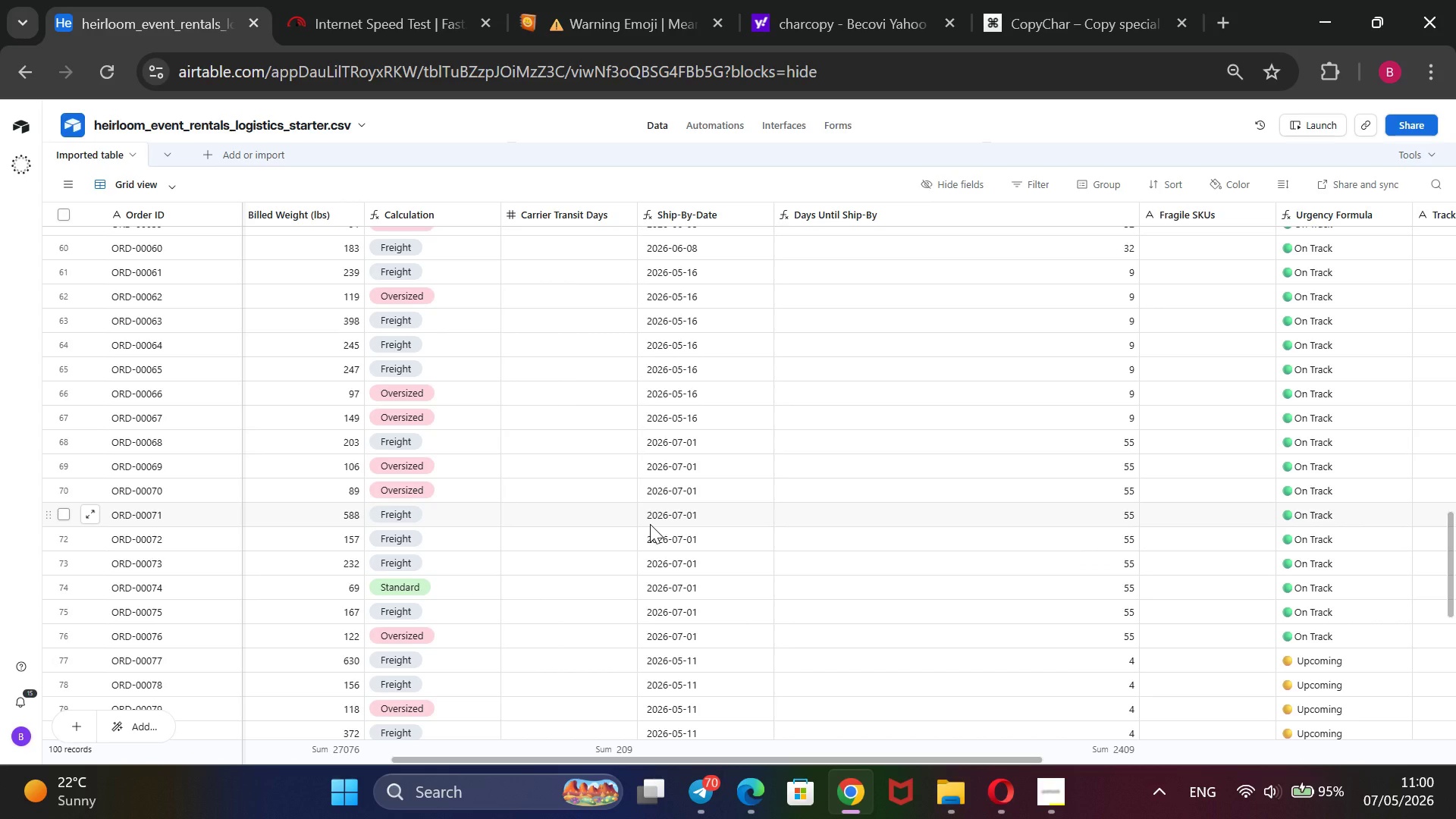 
key(ArrowUp)
 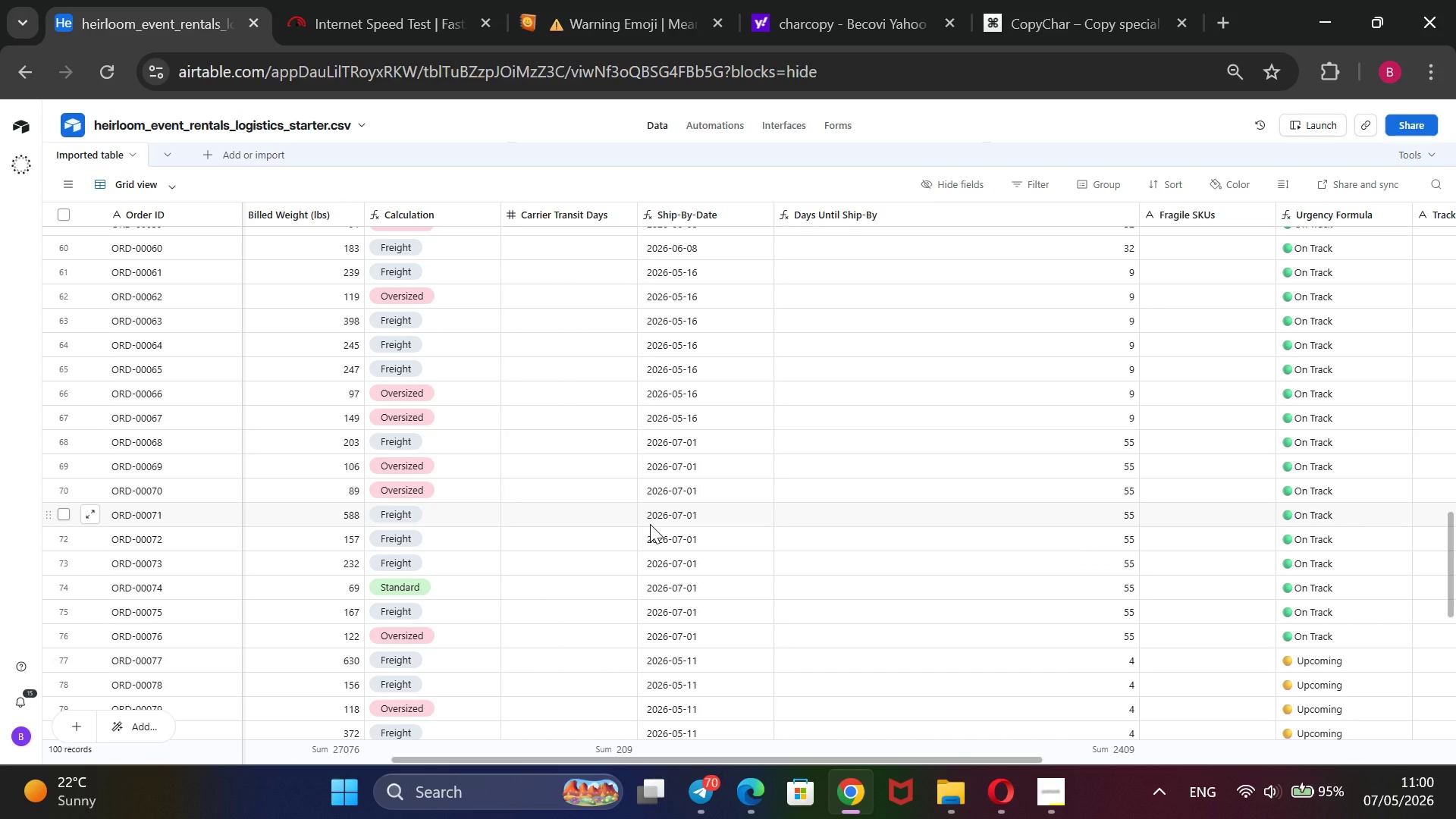 
key(ArrowUp)
 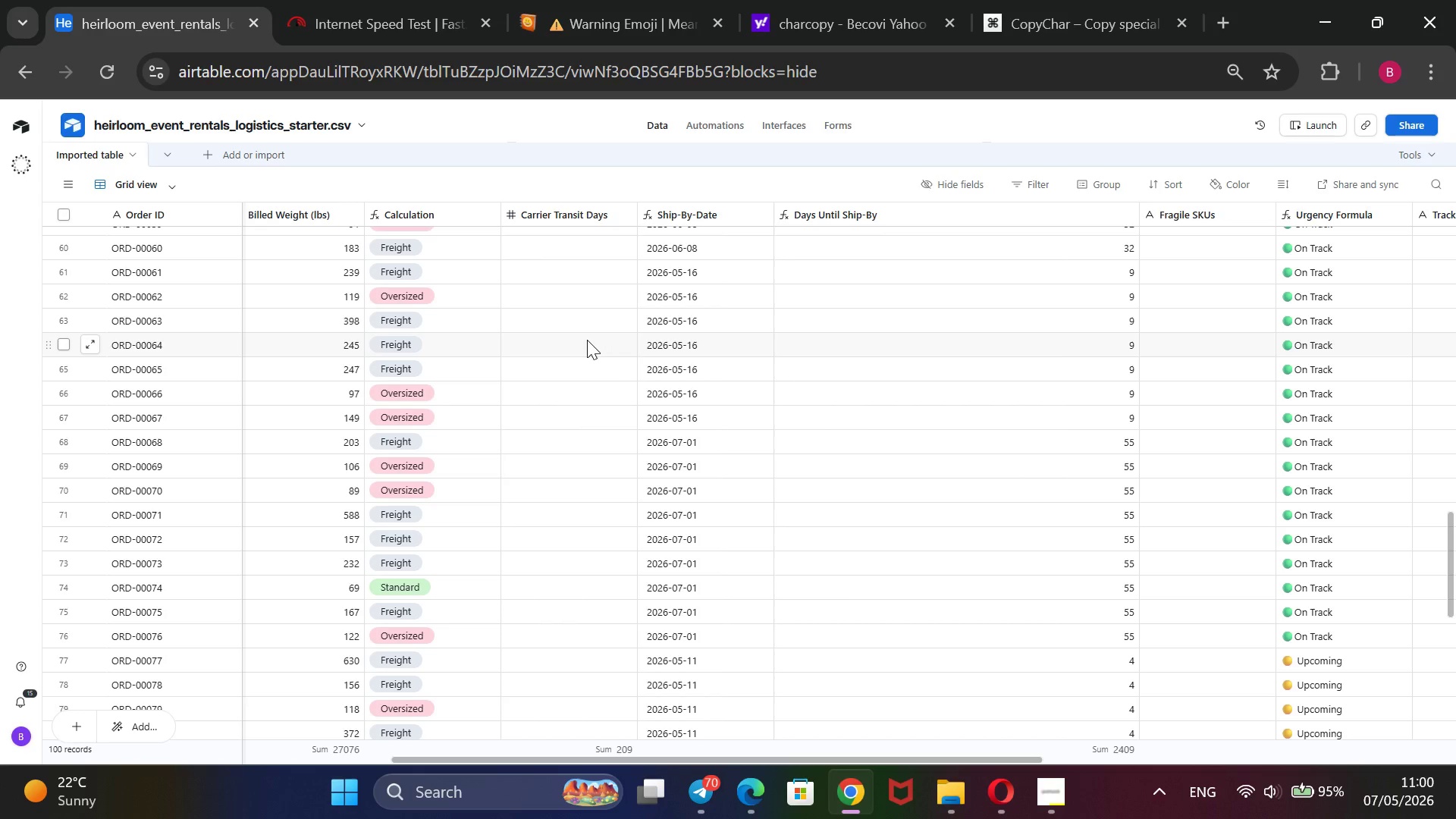 
scroll: coordinate [573, 325], scroll_direction: up, amount: 14.0
 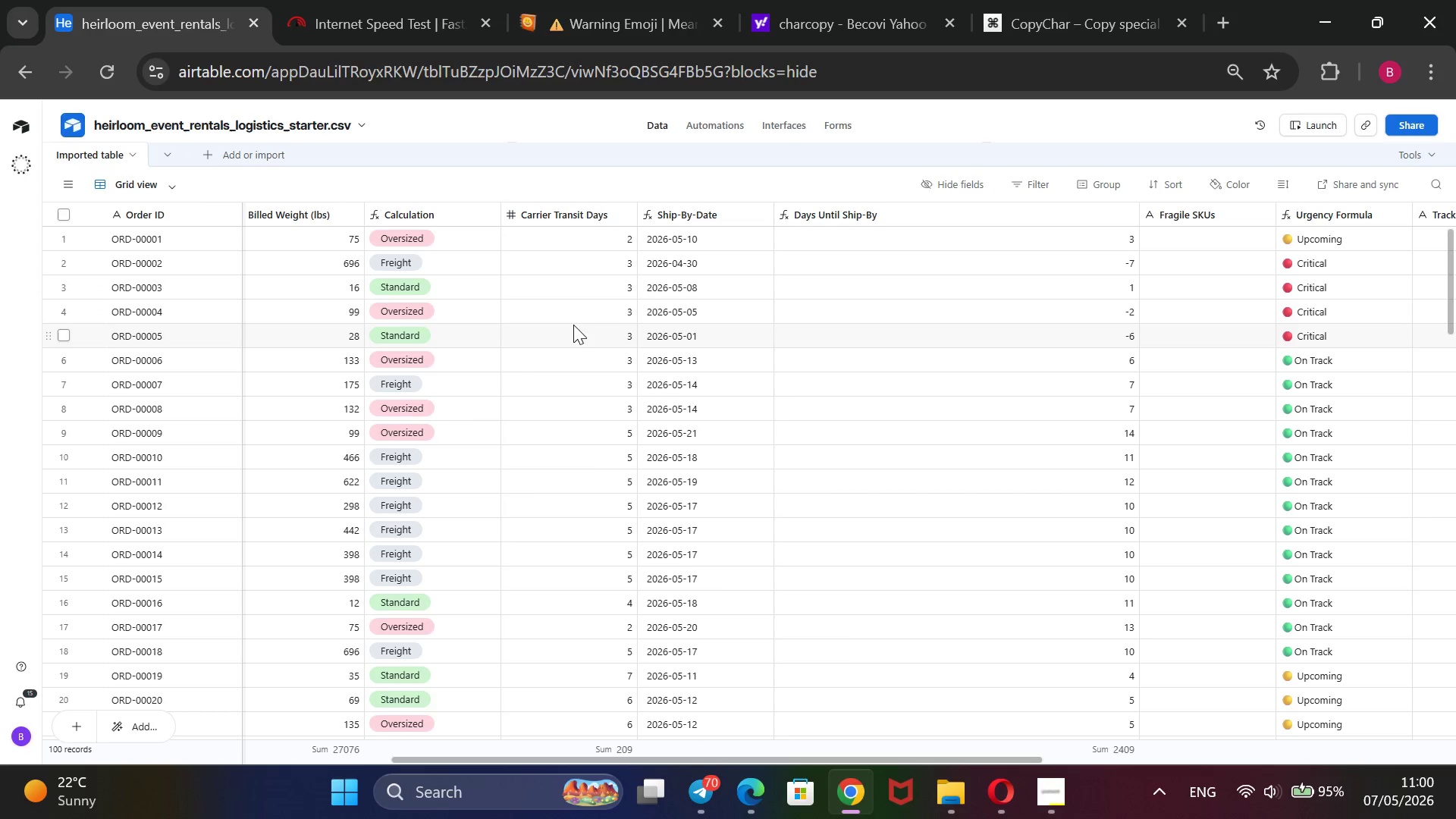 
scroll: coordinate [582, 457], scroll_direction: down, amount: 15.0
 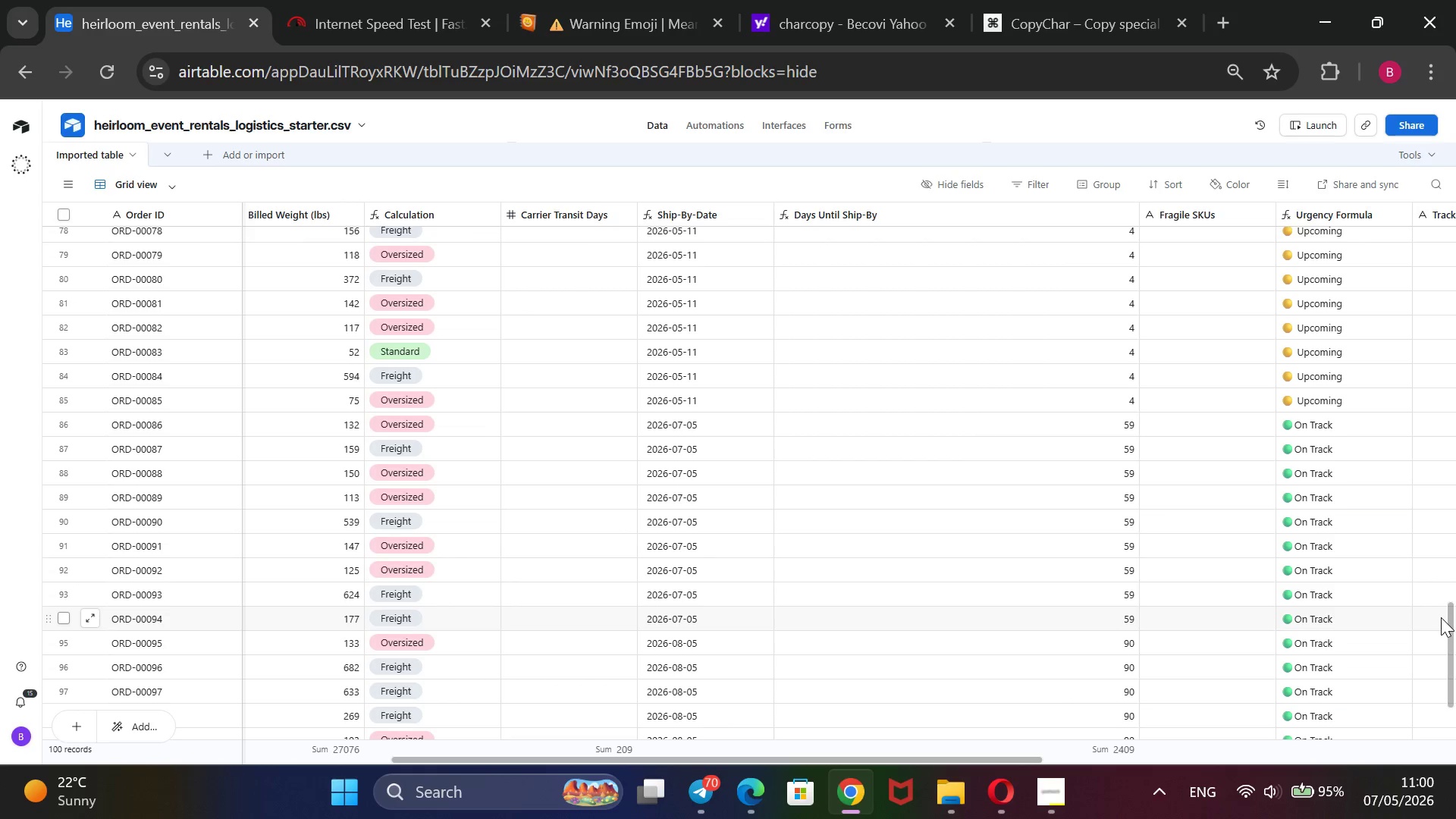 
left_click_drag(start_coordinate=[1454, 625], to_coordinate=[1432, 439])
 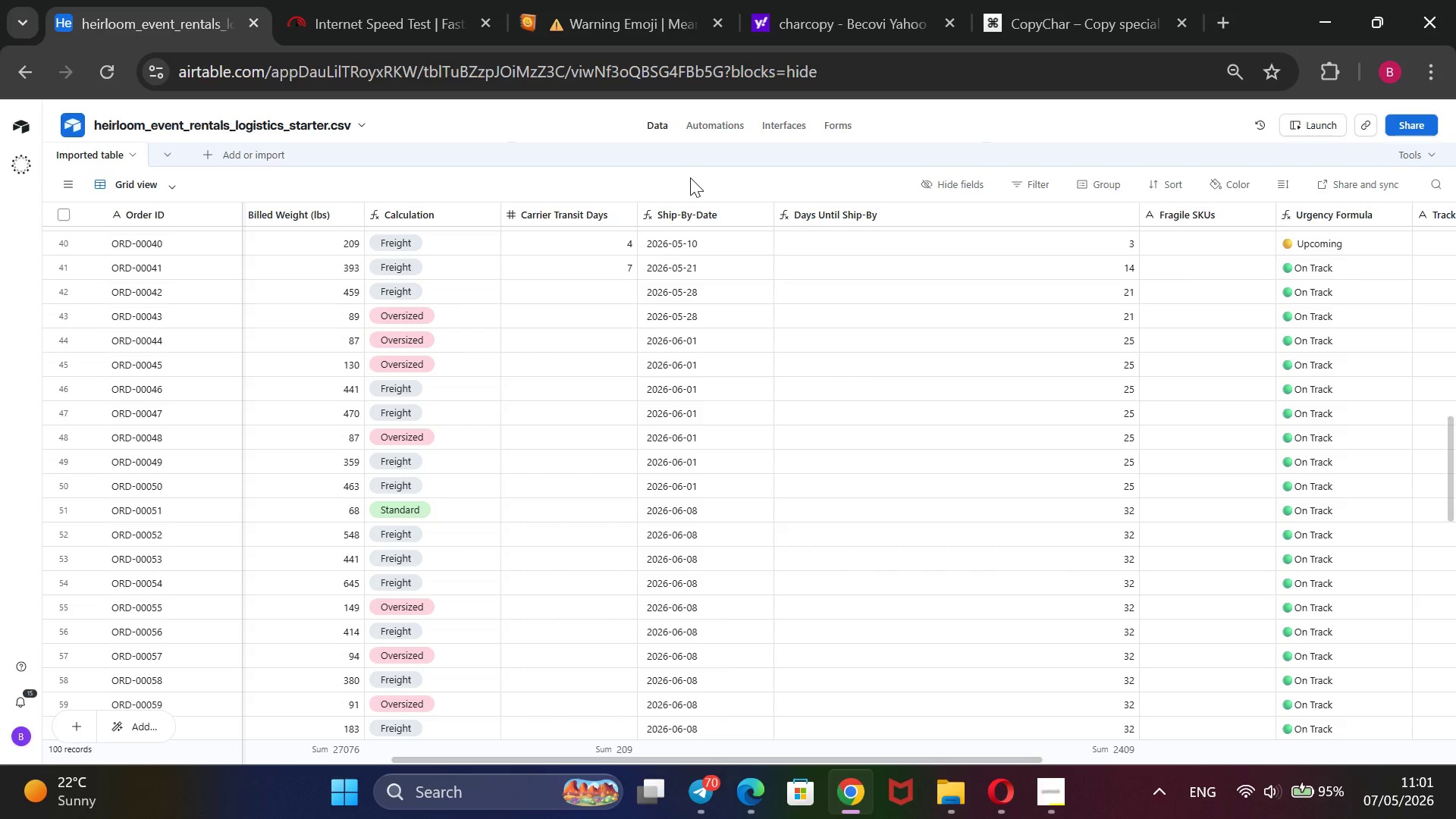 
wait(11.89)
 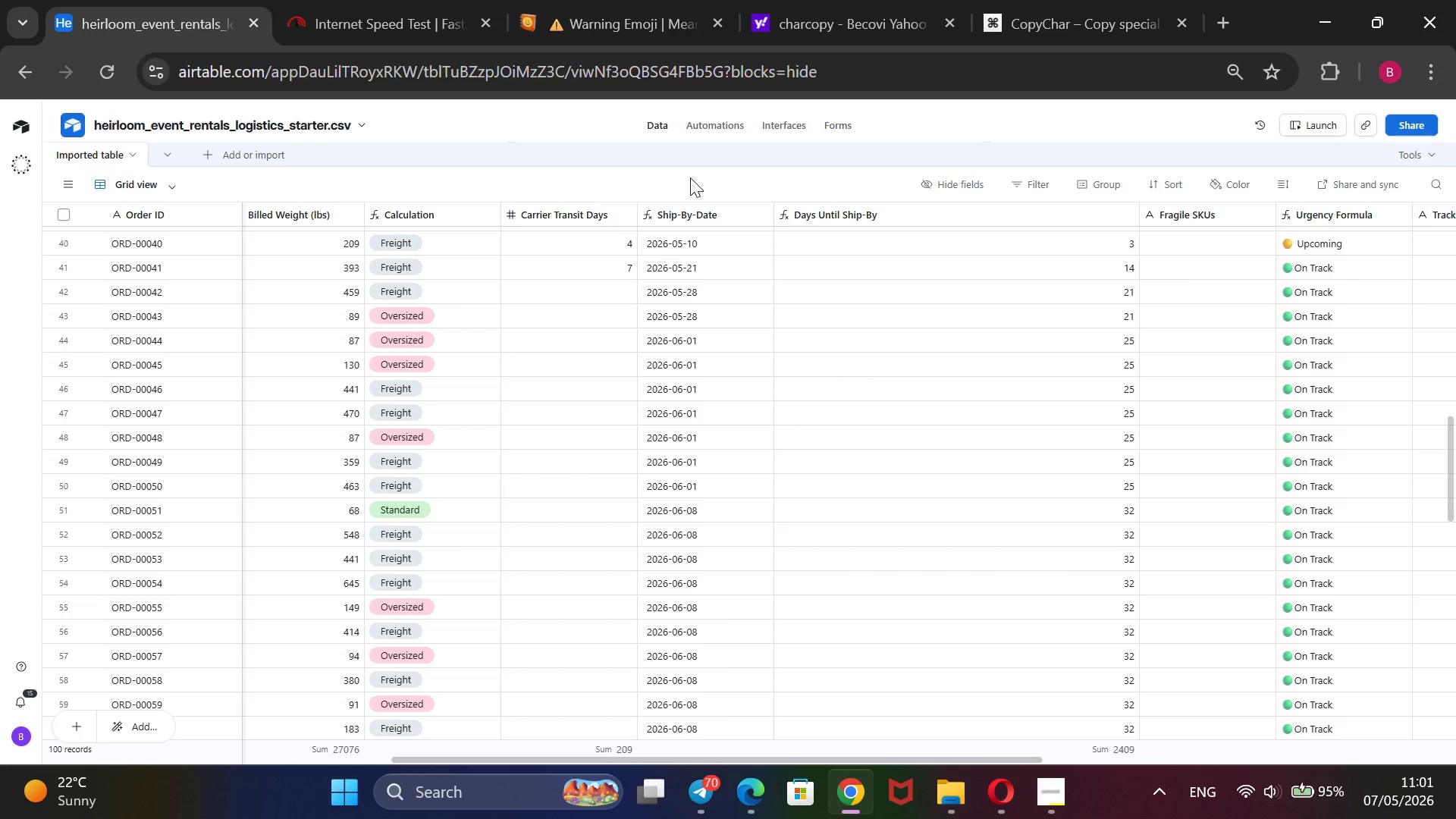 
left_click([632, 272])
 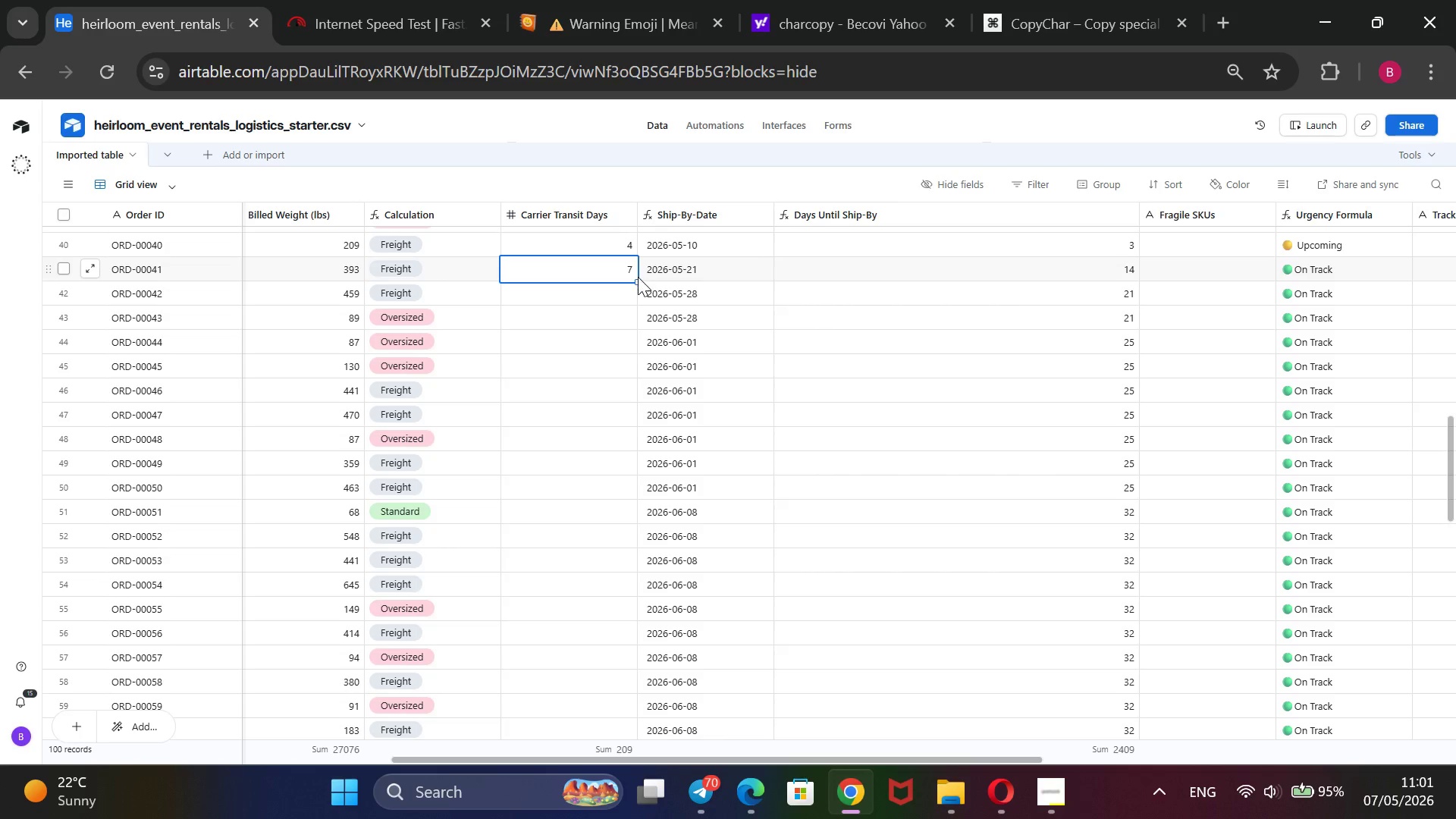 
wait(5.31)
 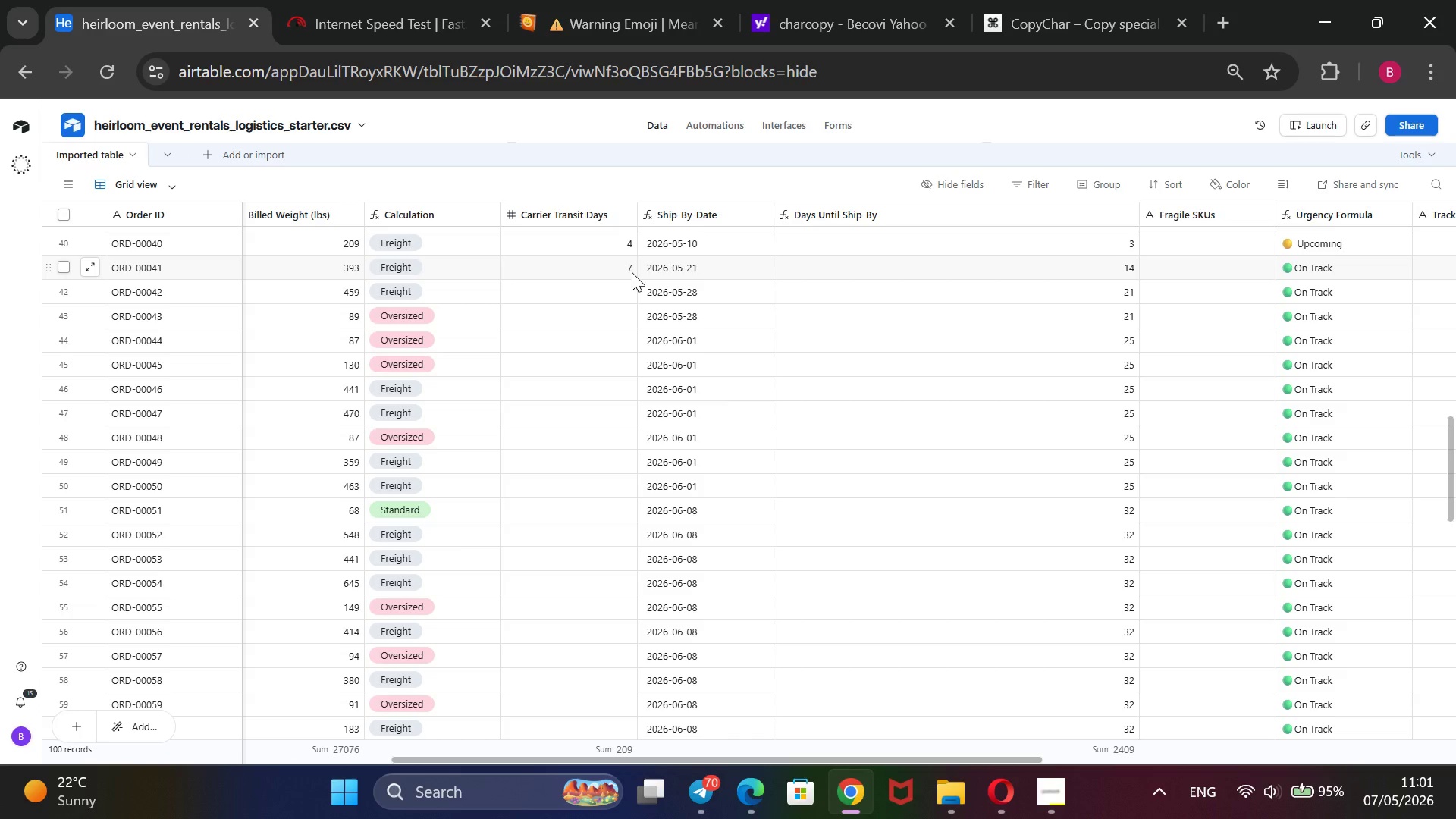 
left_click_drag(start_coordinate=[636, 281], to_coordinate=[588, 659])
 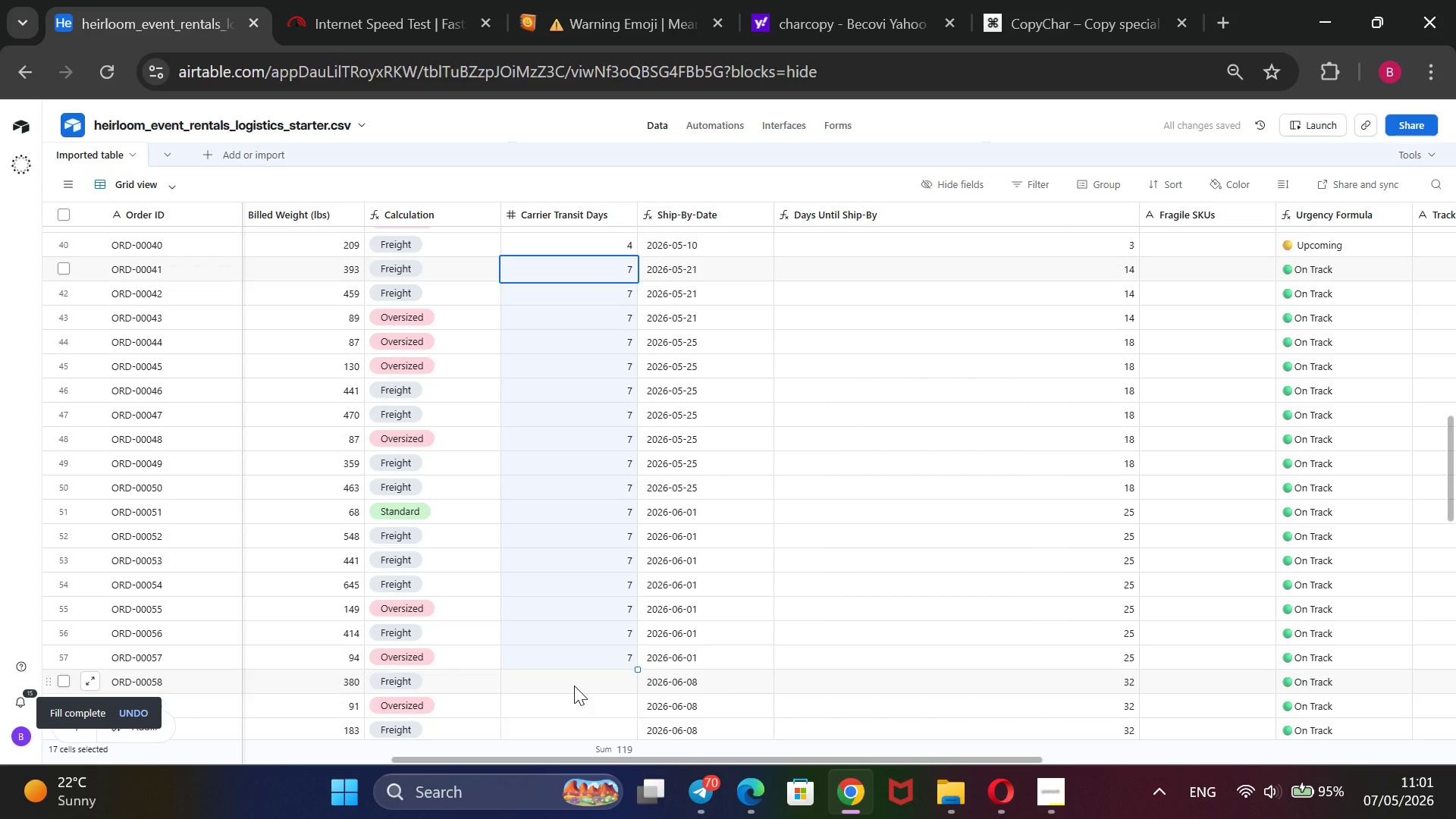 
key(8)
 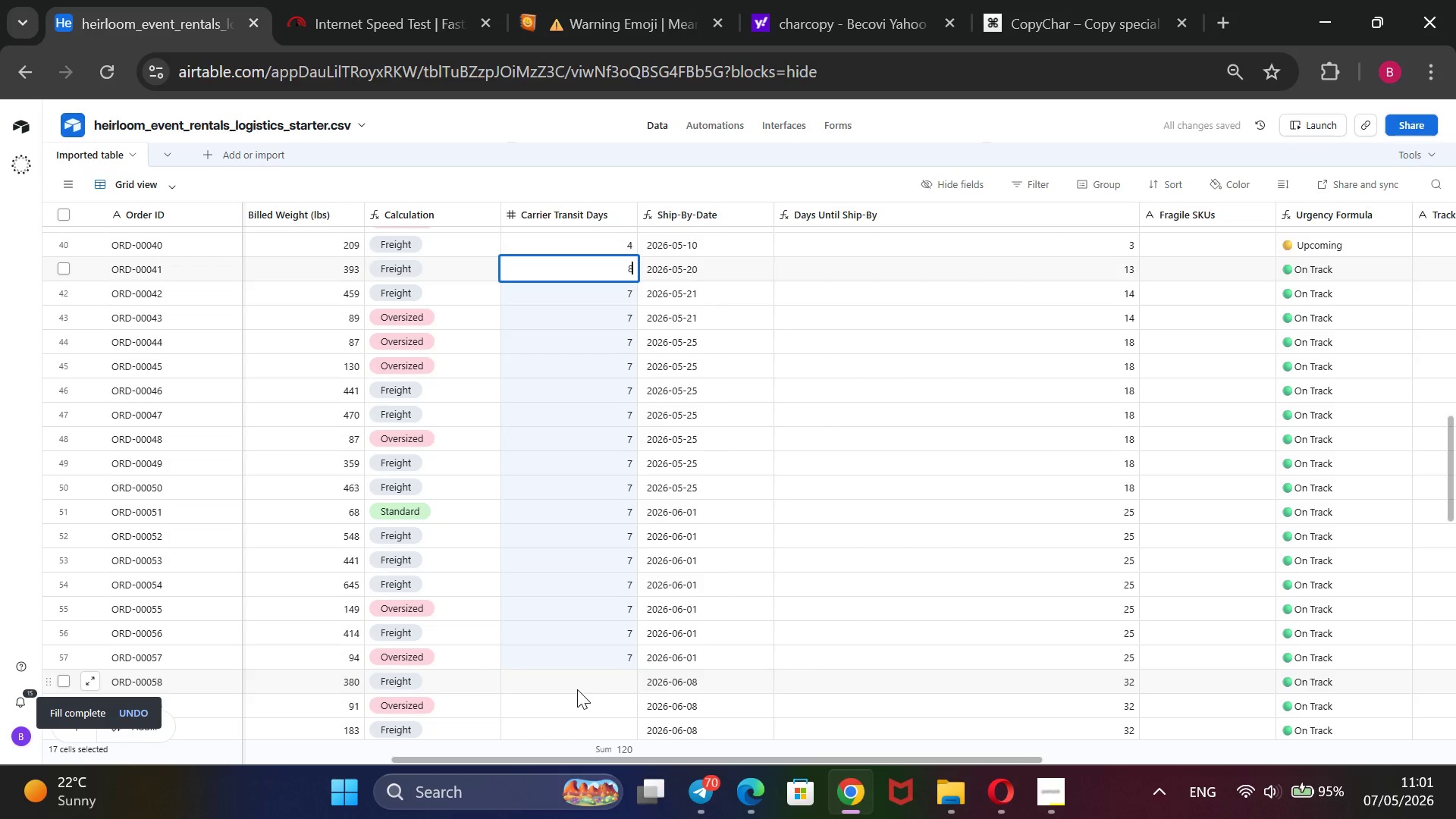 
wait(6.02)
 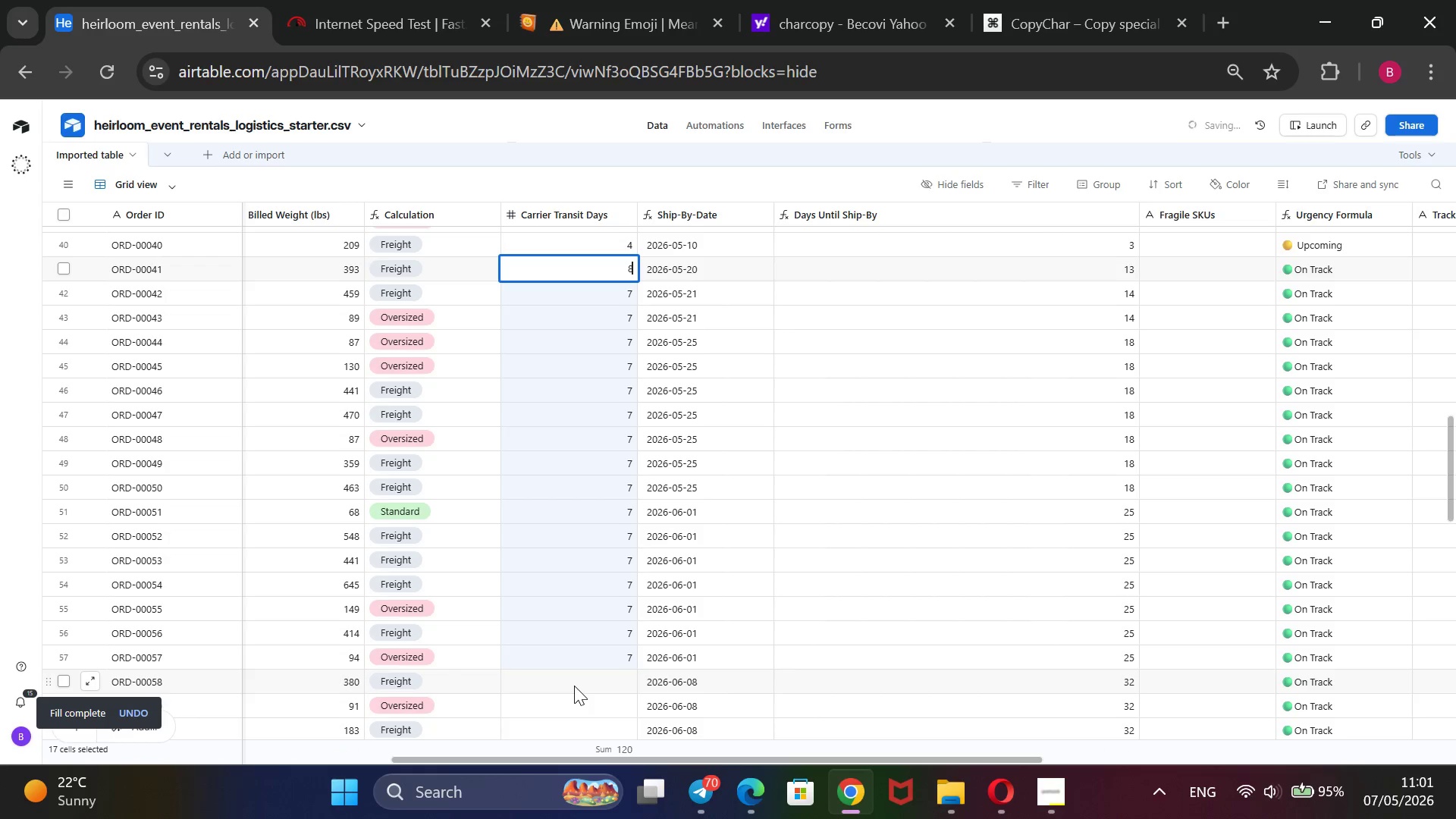 
left_click([610, 686])
 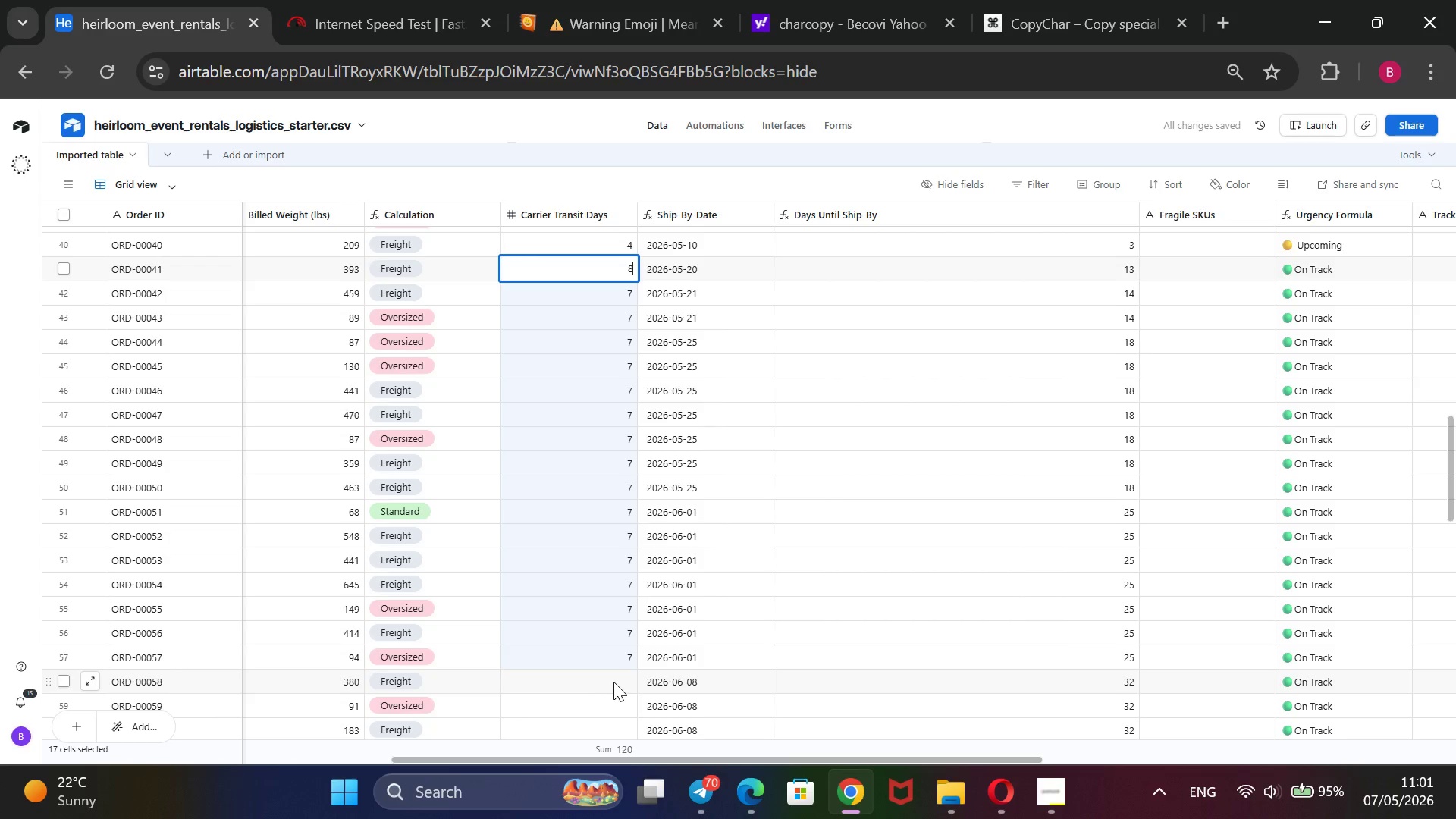 
left_click([613, 682])
 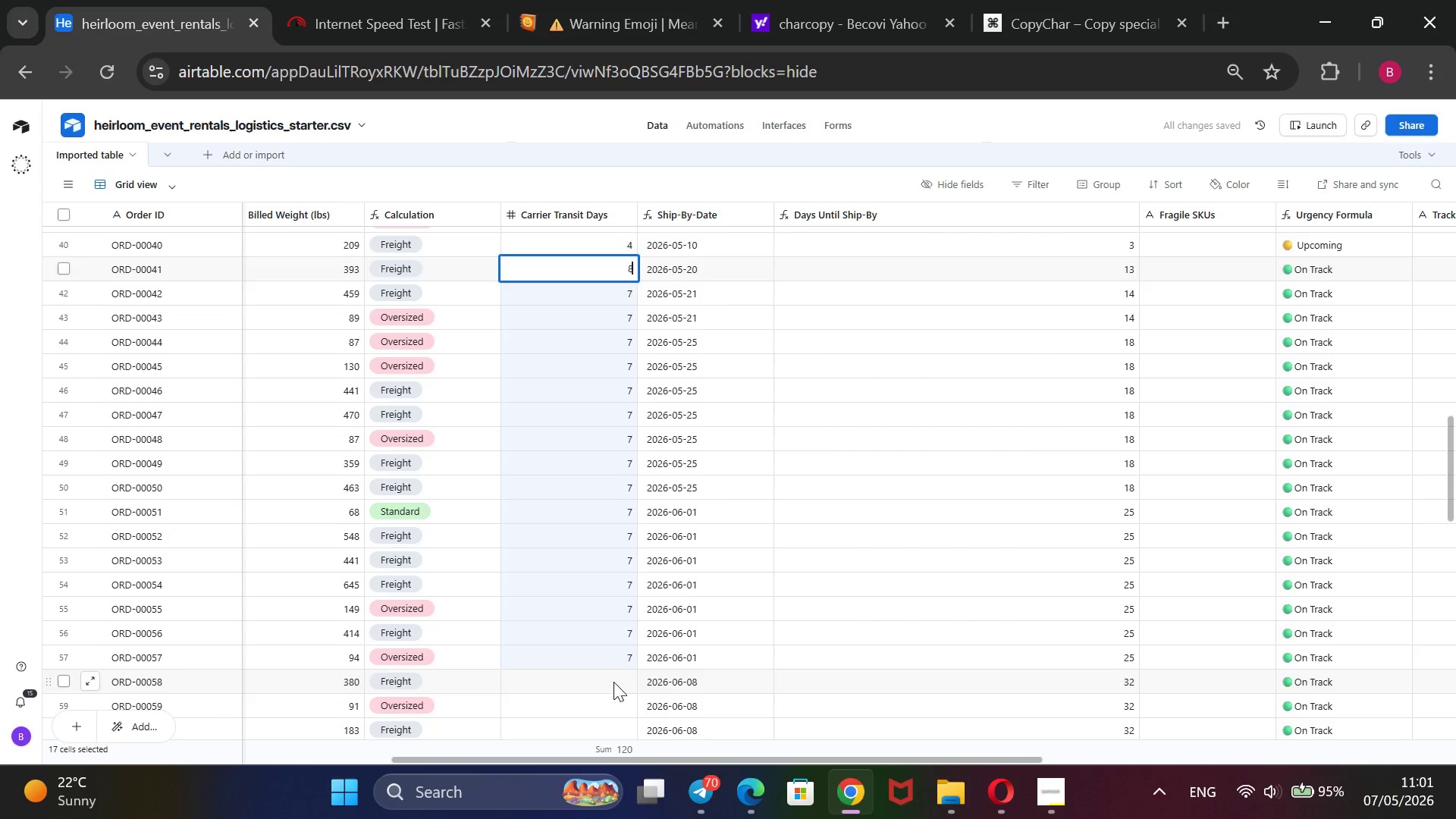 
double_click([613, 682])
 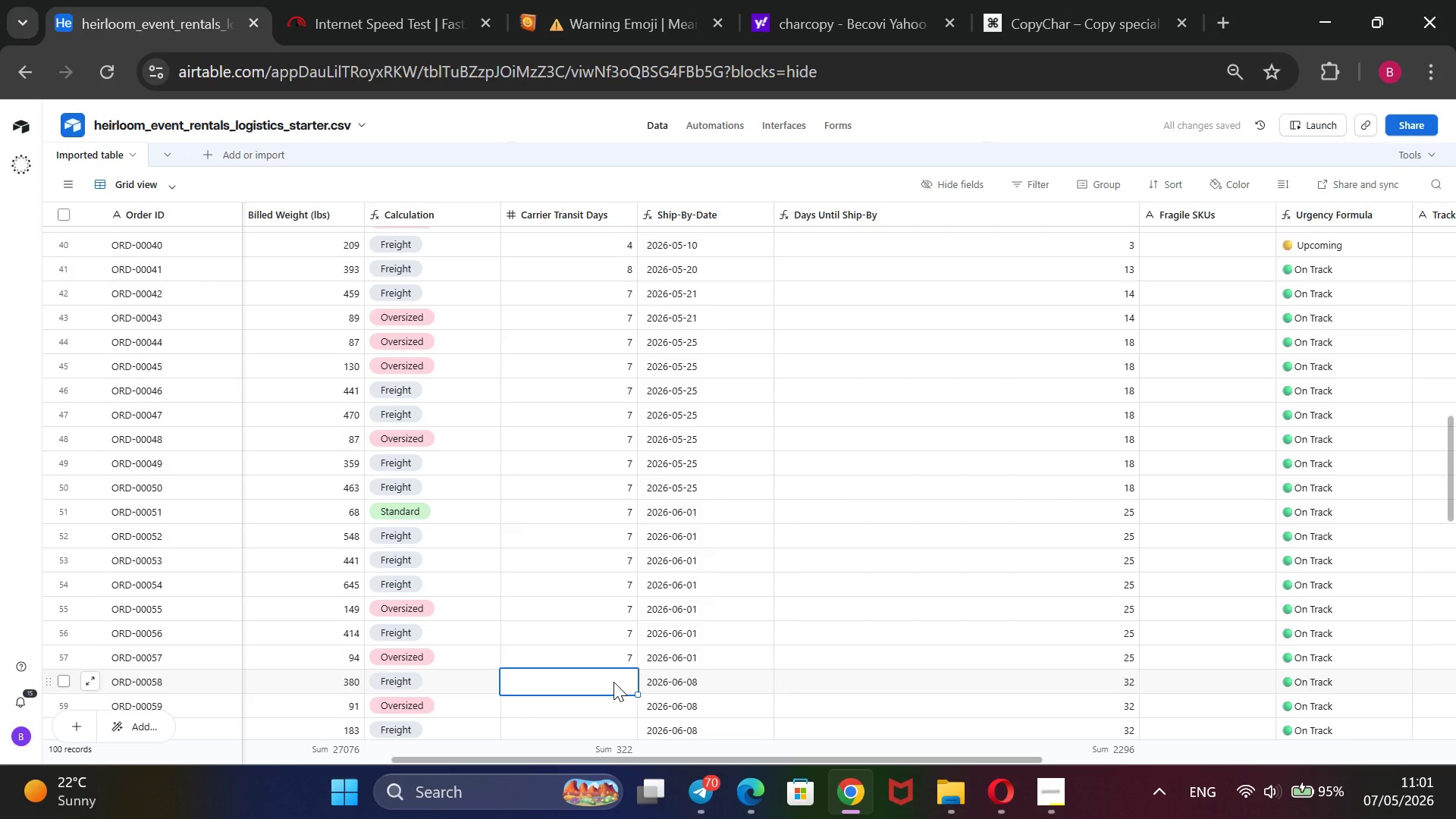 
key(8)
 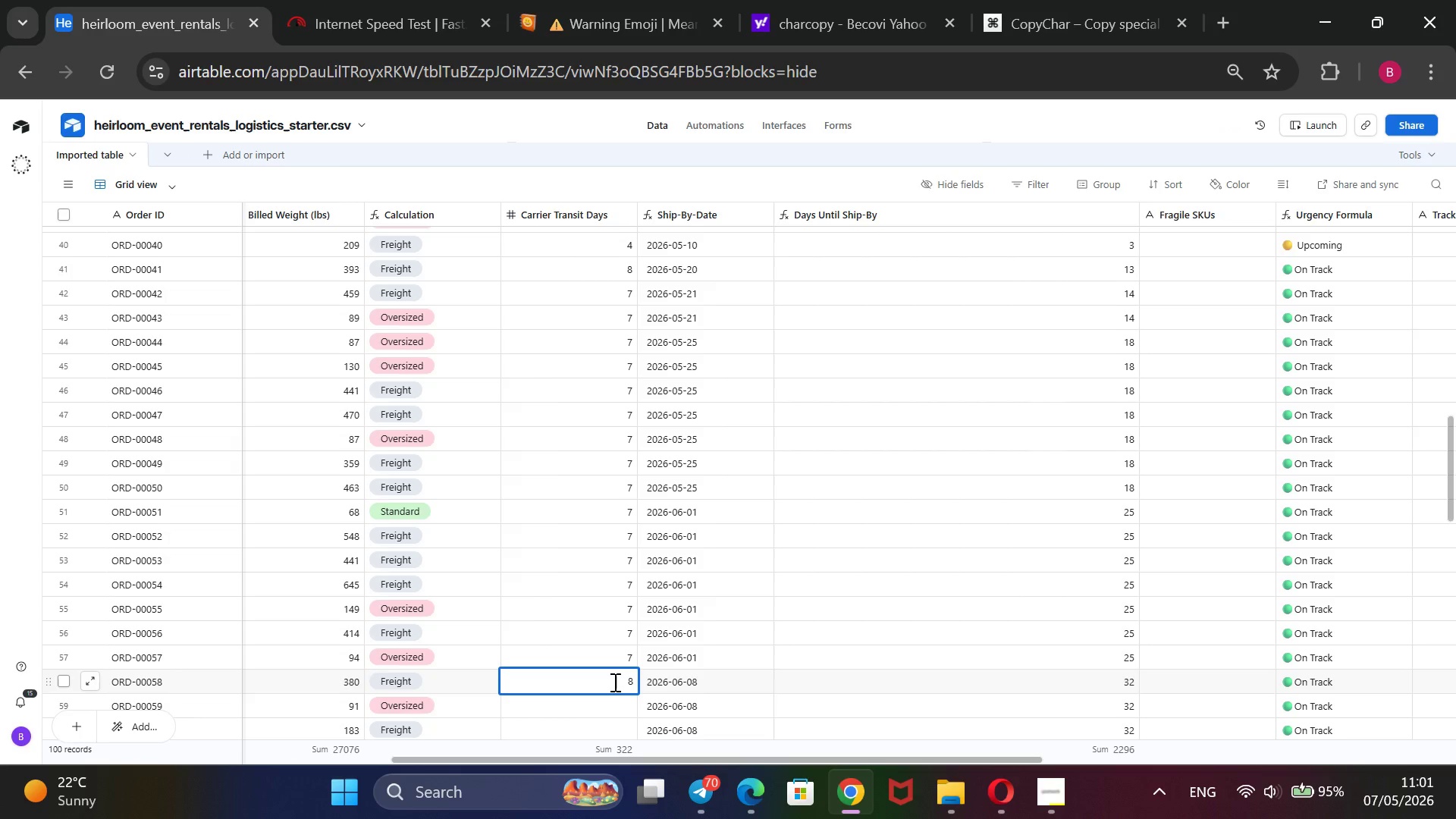 
wait(6.42)
 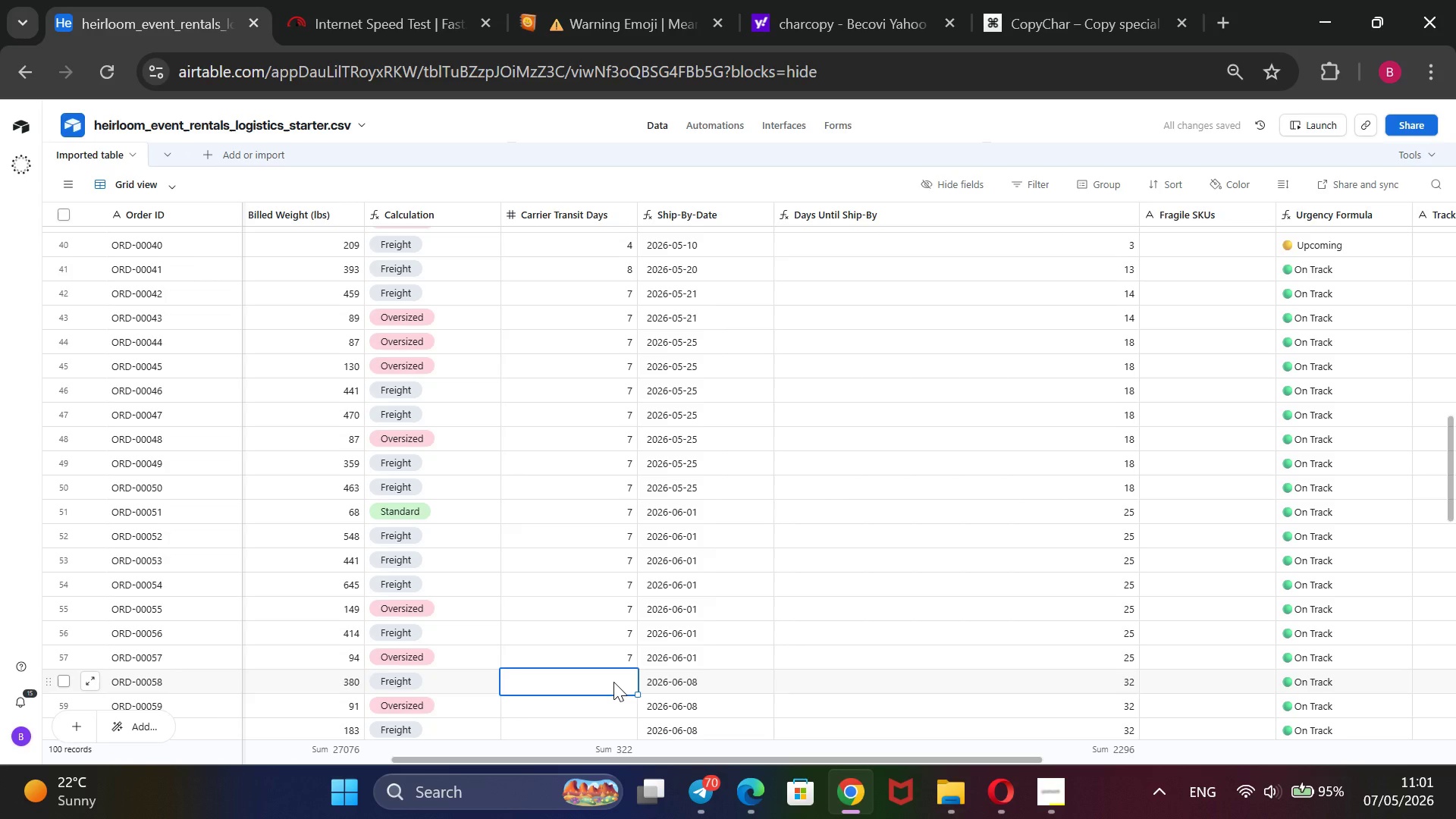 
key(ArrowDown)
 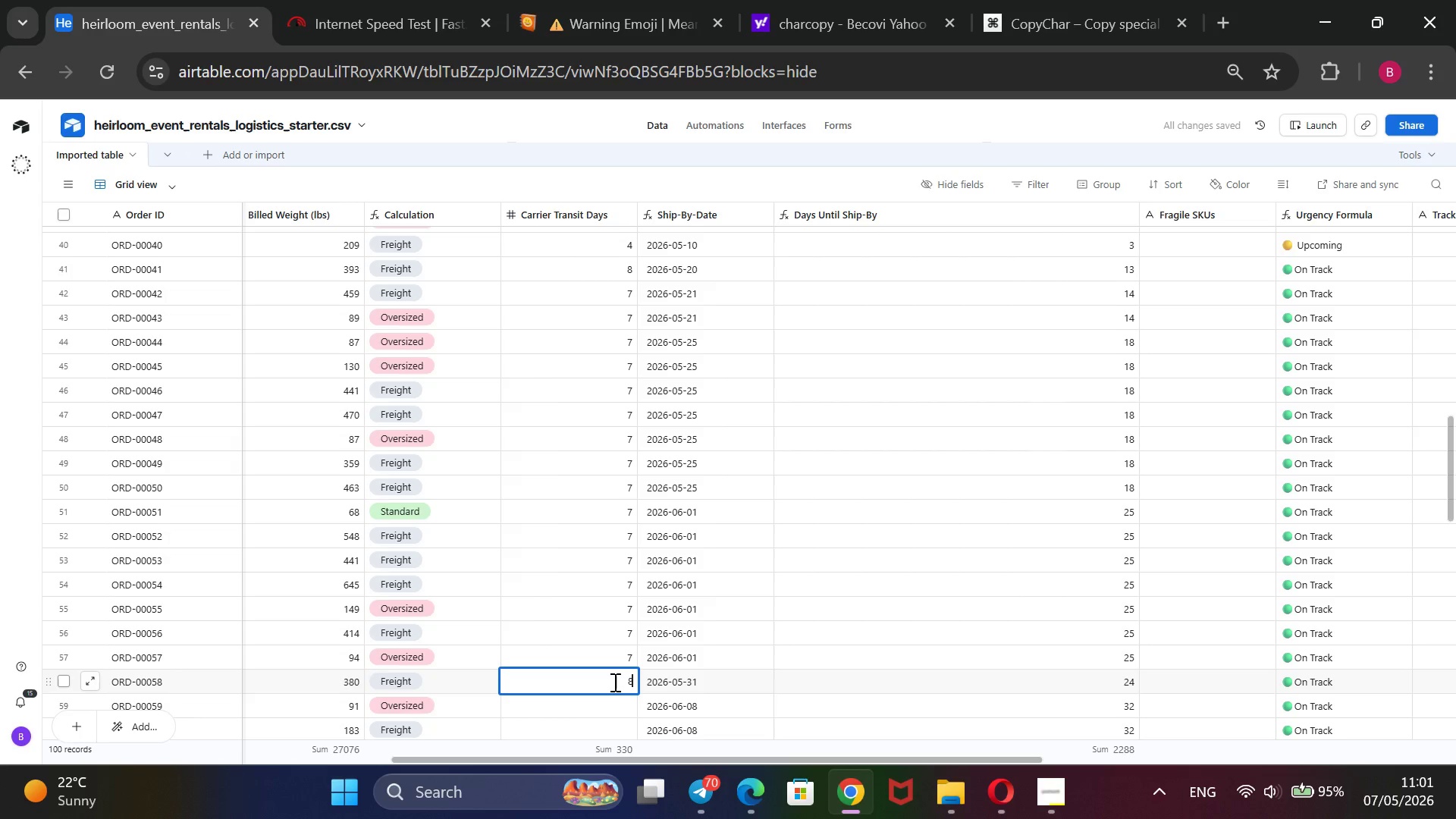 
key(ArrowDown)
 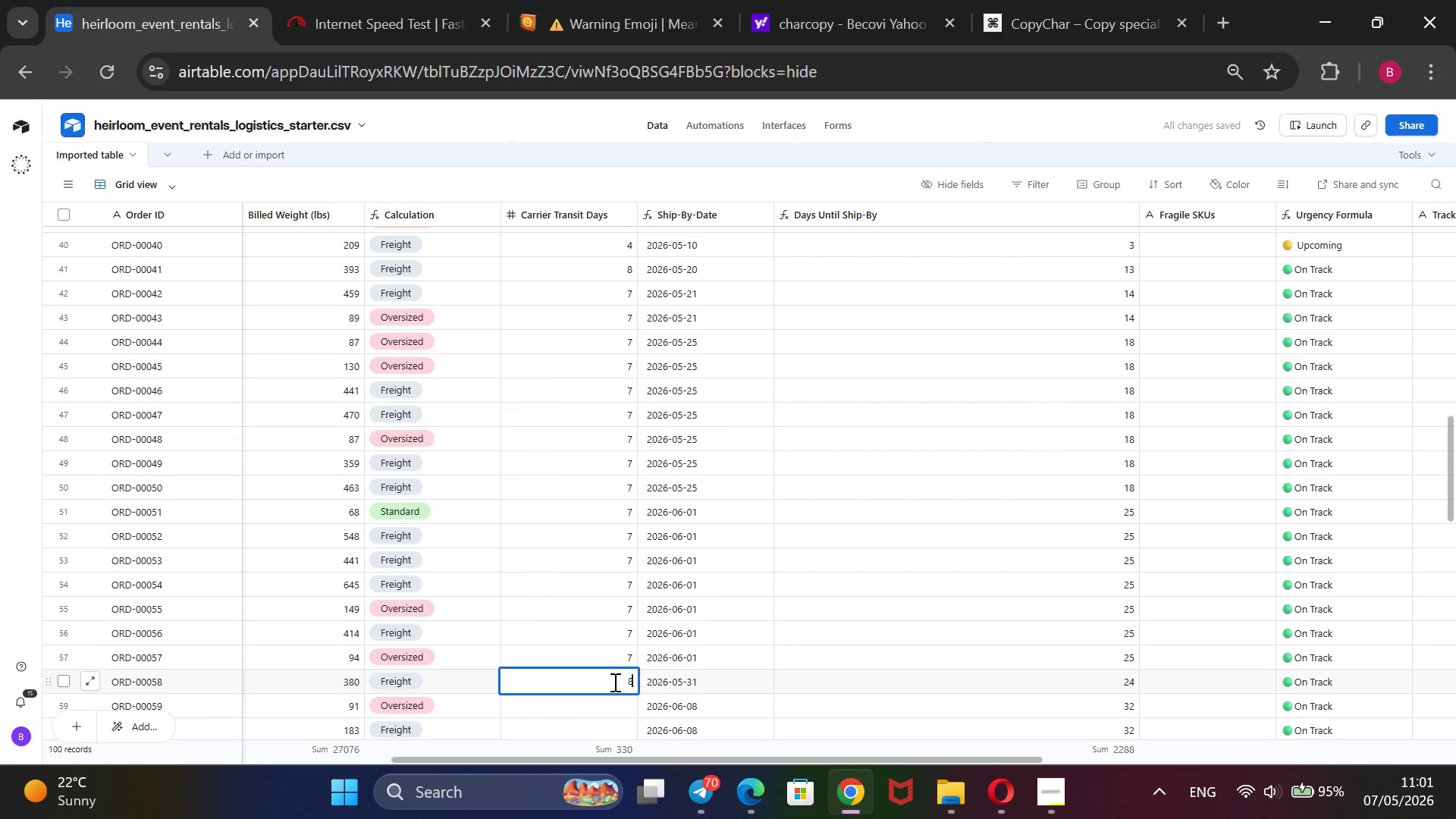 
key(Enter)
 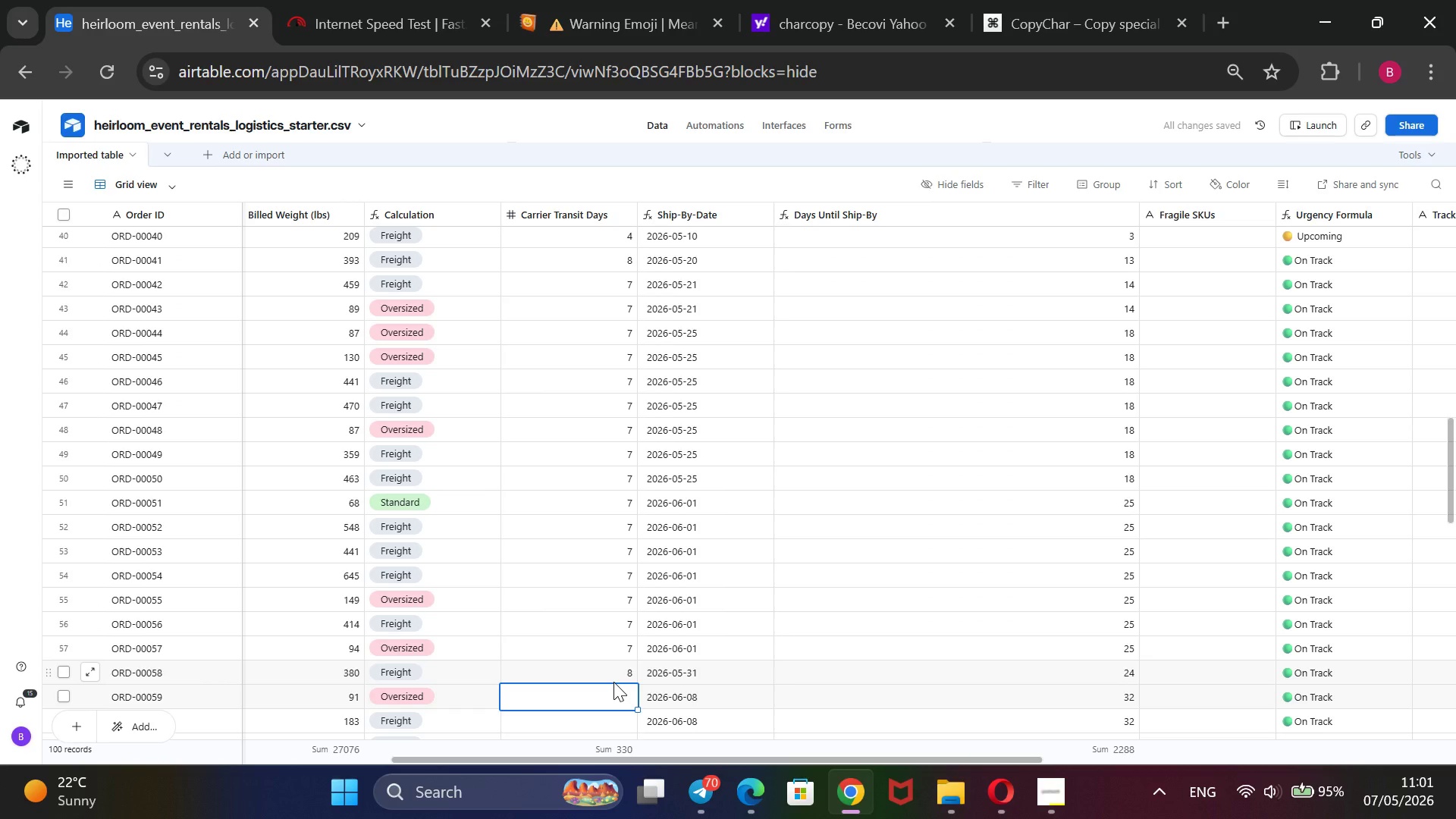 
key(9)
 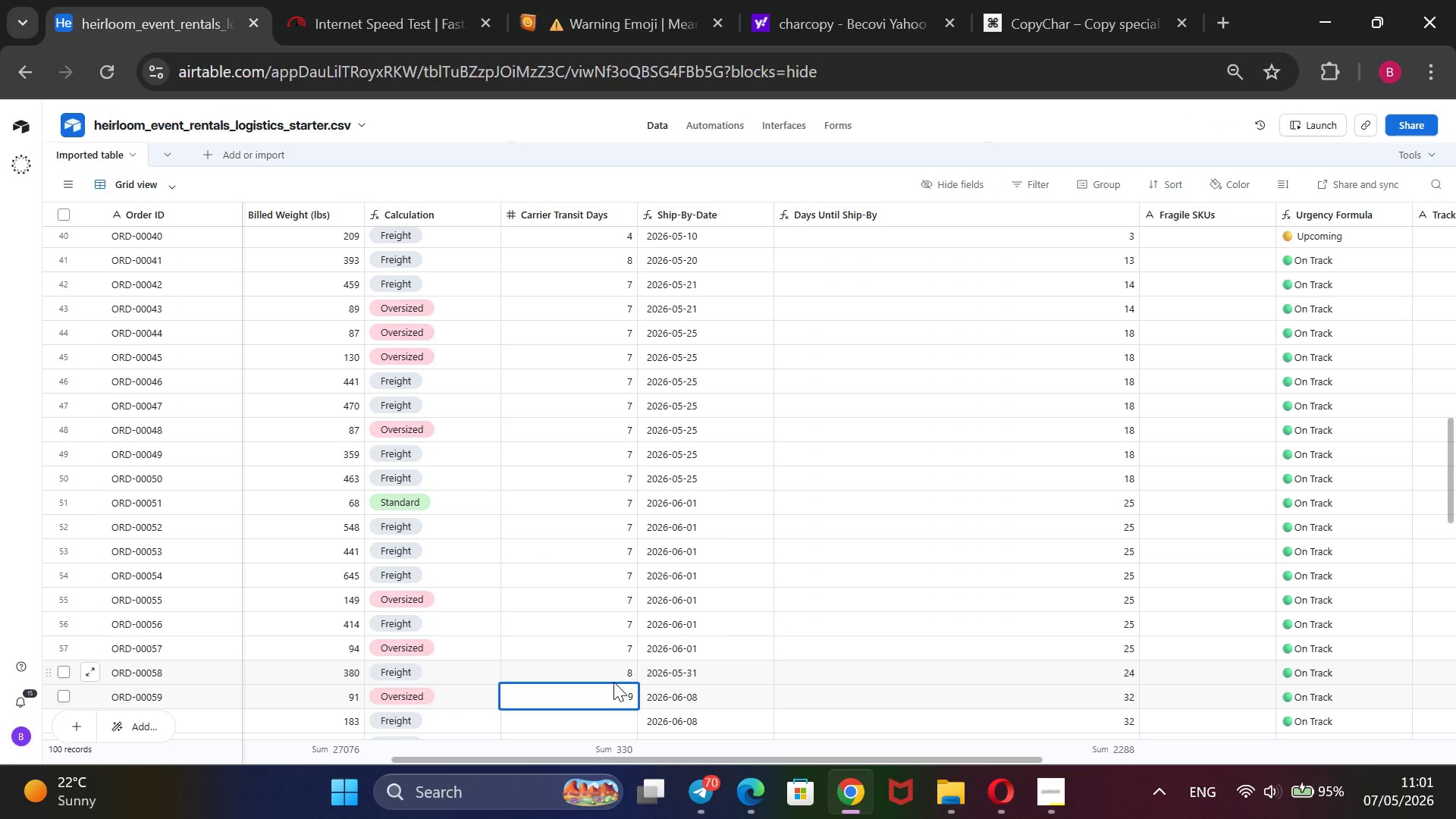 
key(Enter)
 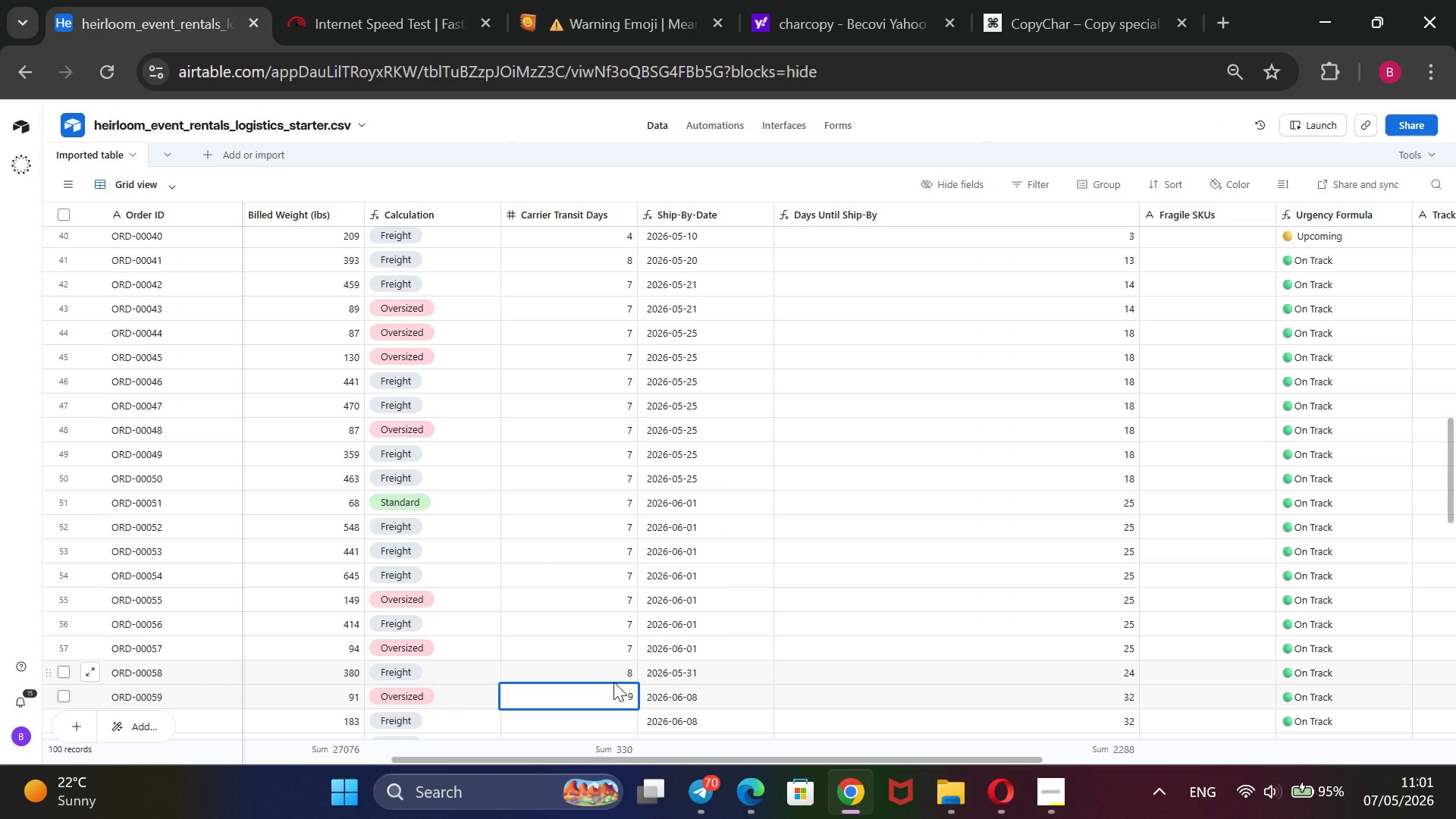 
type(10)
 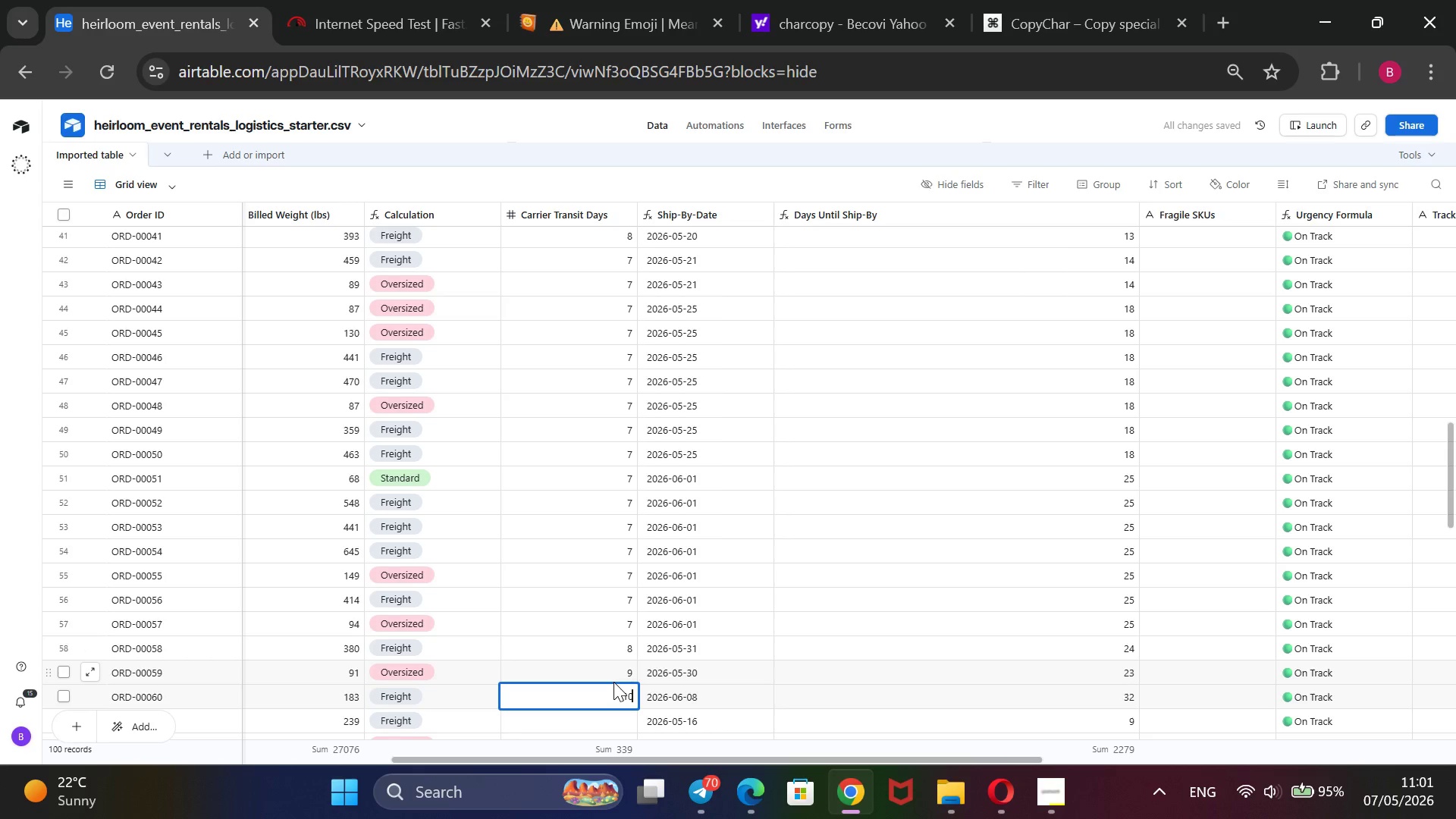 
key(Enter)
 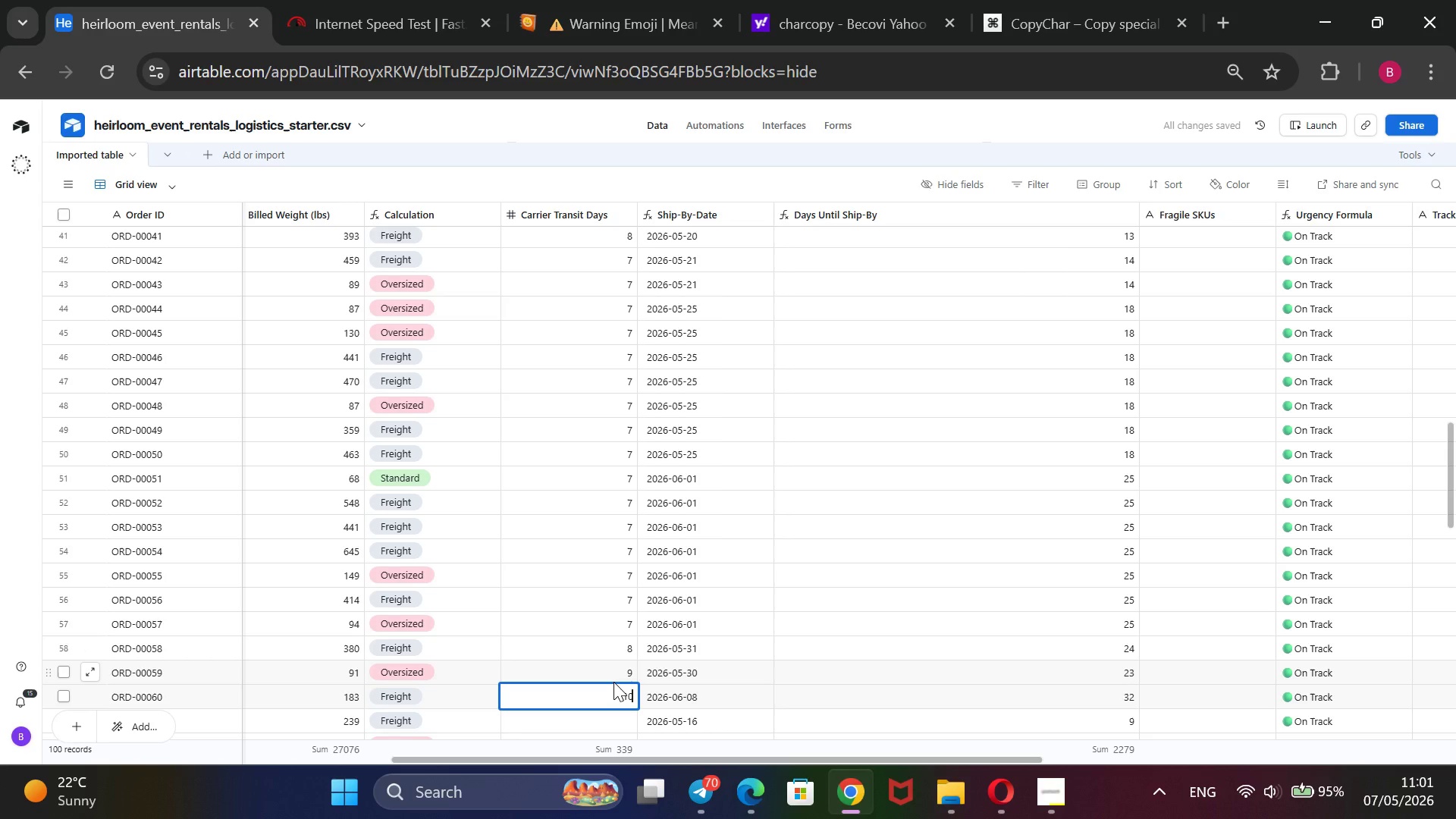 
type(12)
 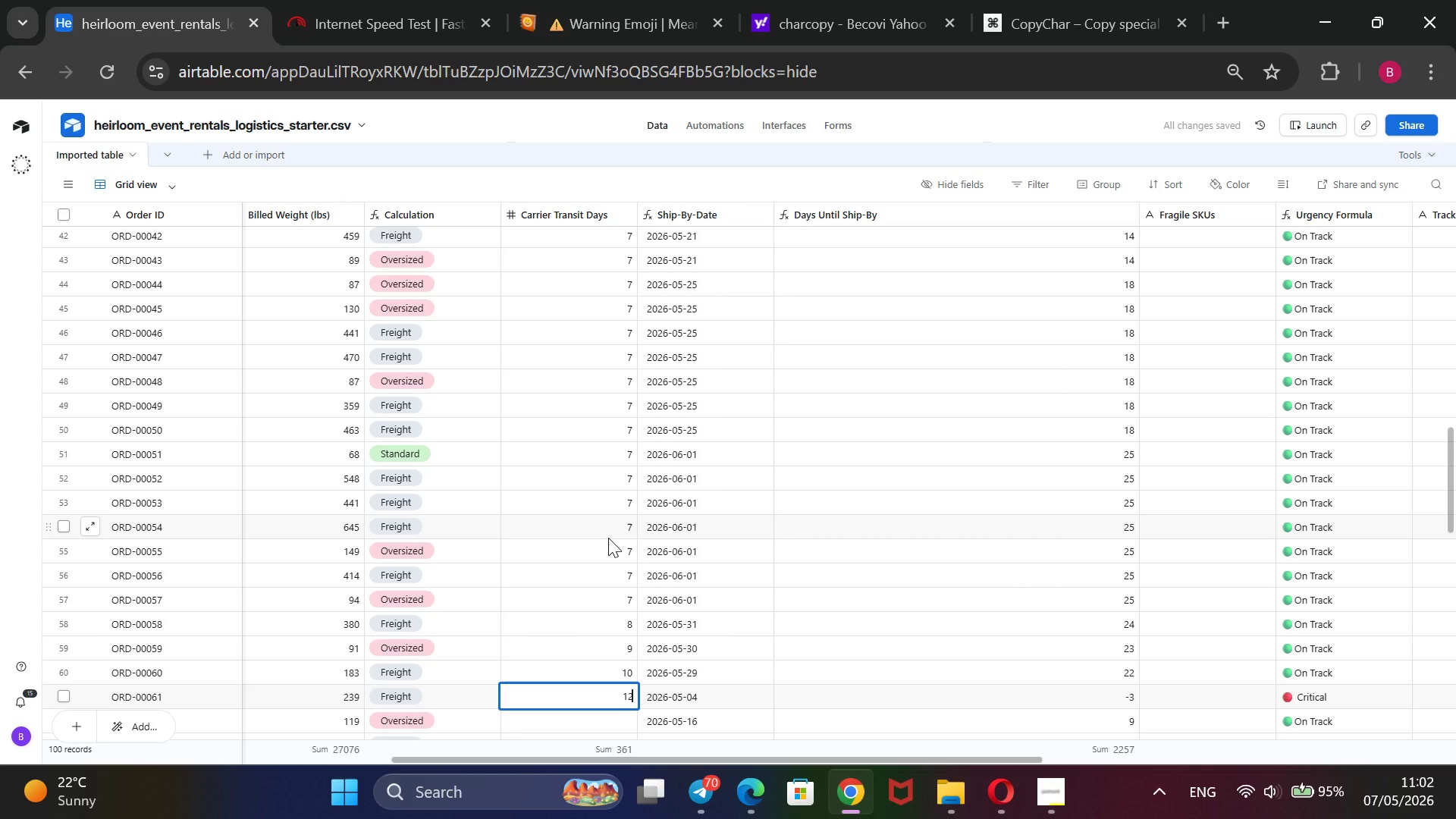 
scroll: coordinate [608, 538], scroll_direction: down, amount: 1.0
 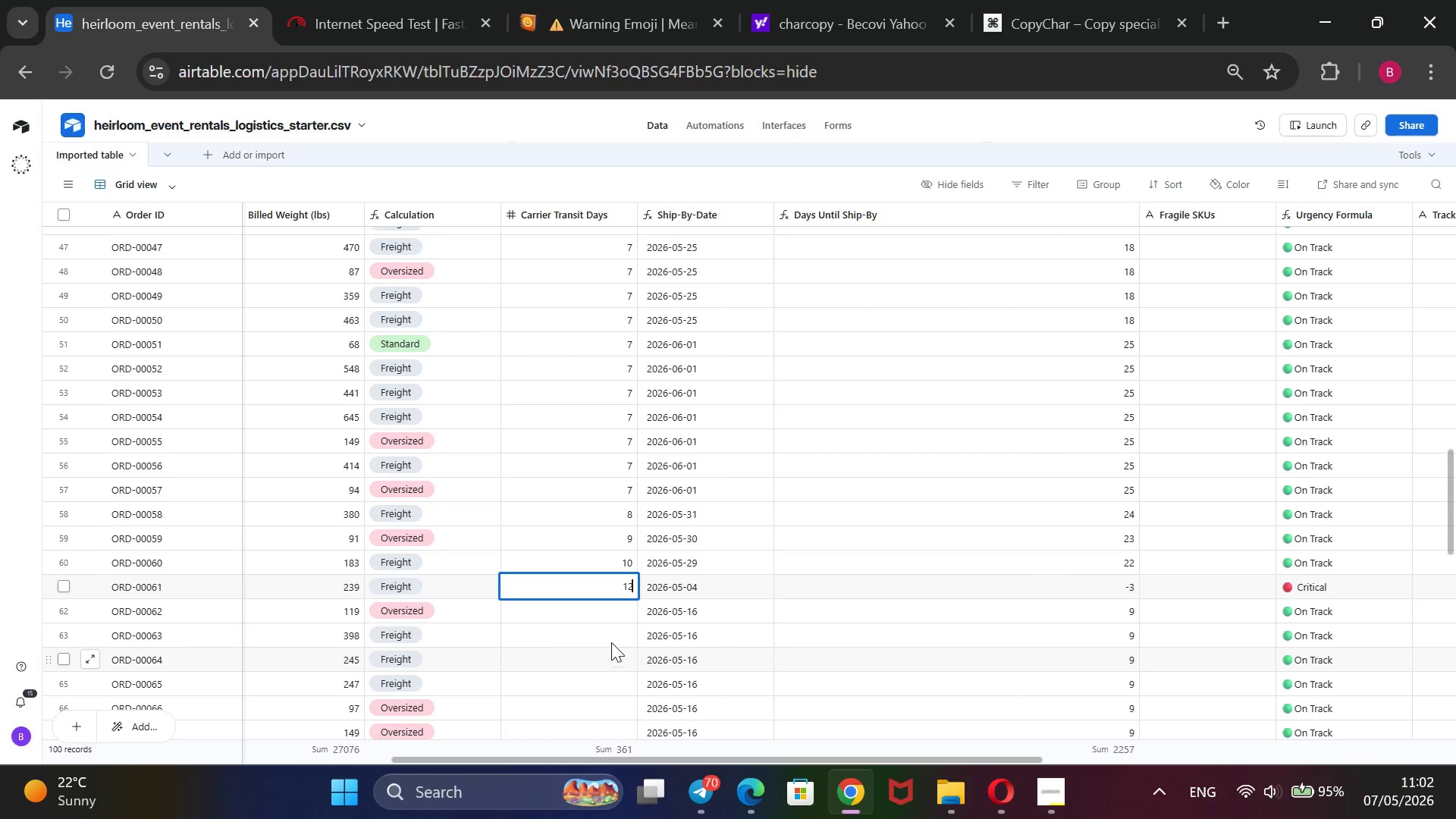 
wait(6.33)
 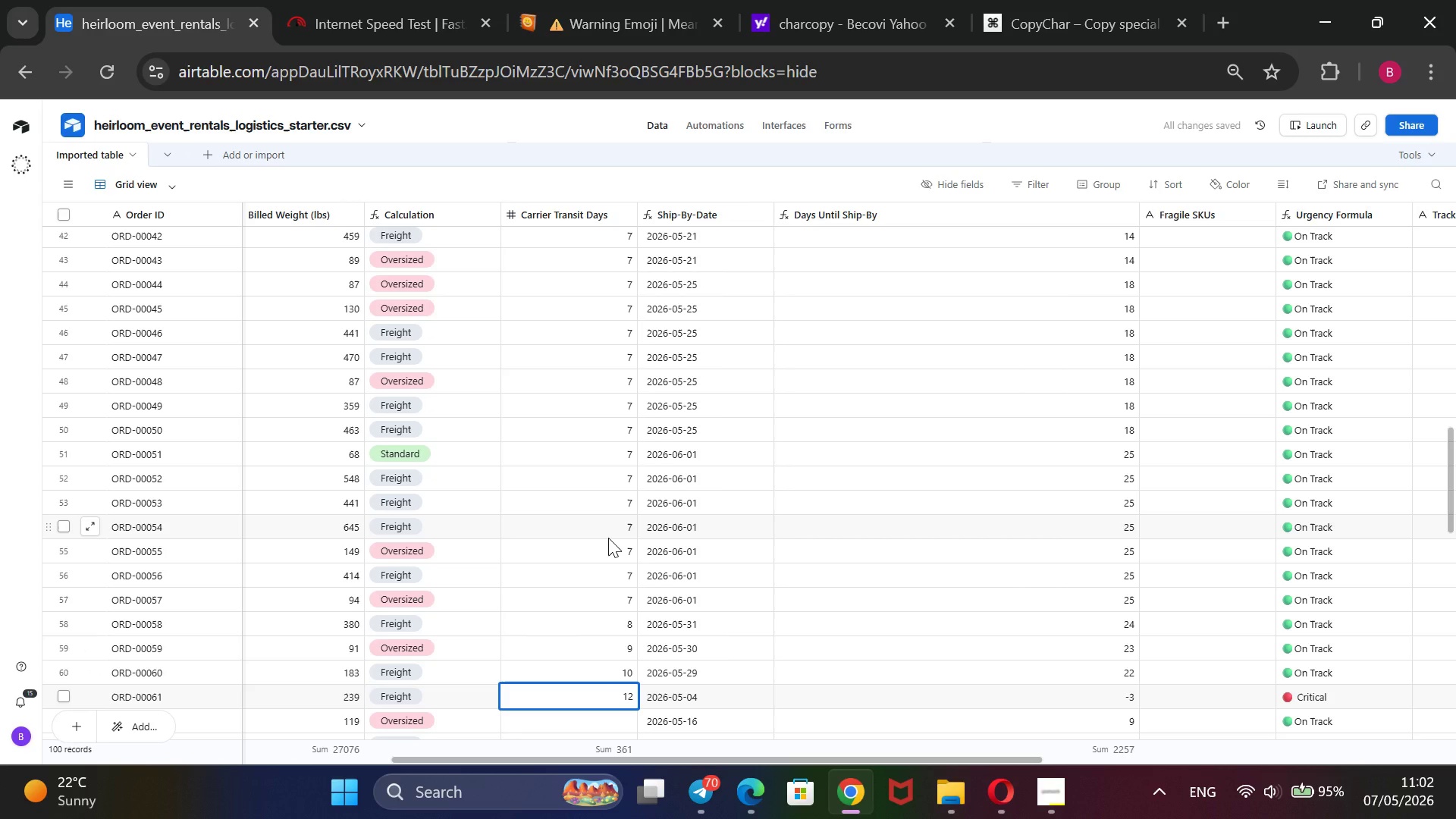 
key(Backspace)
 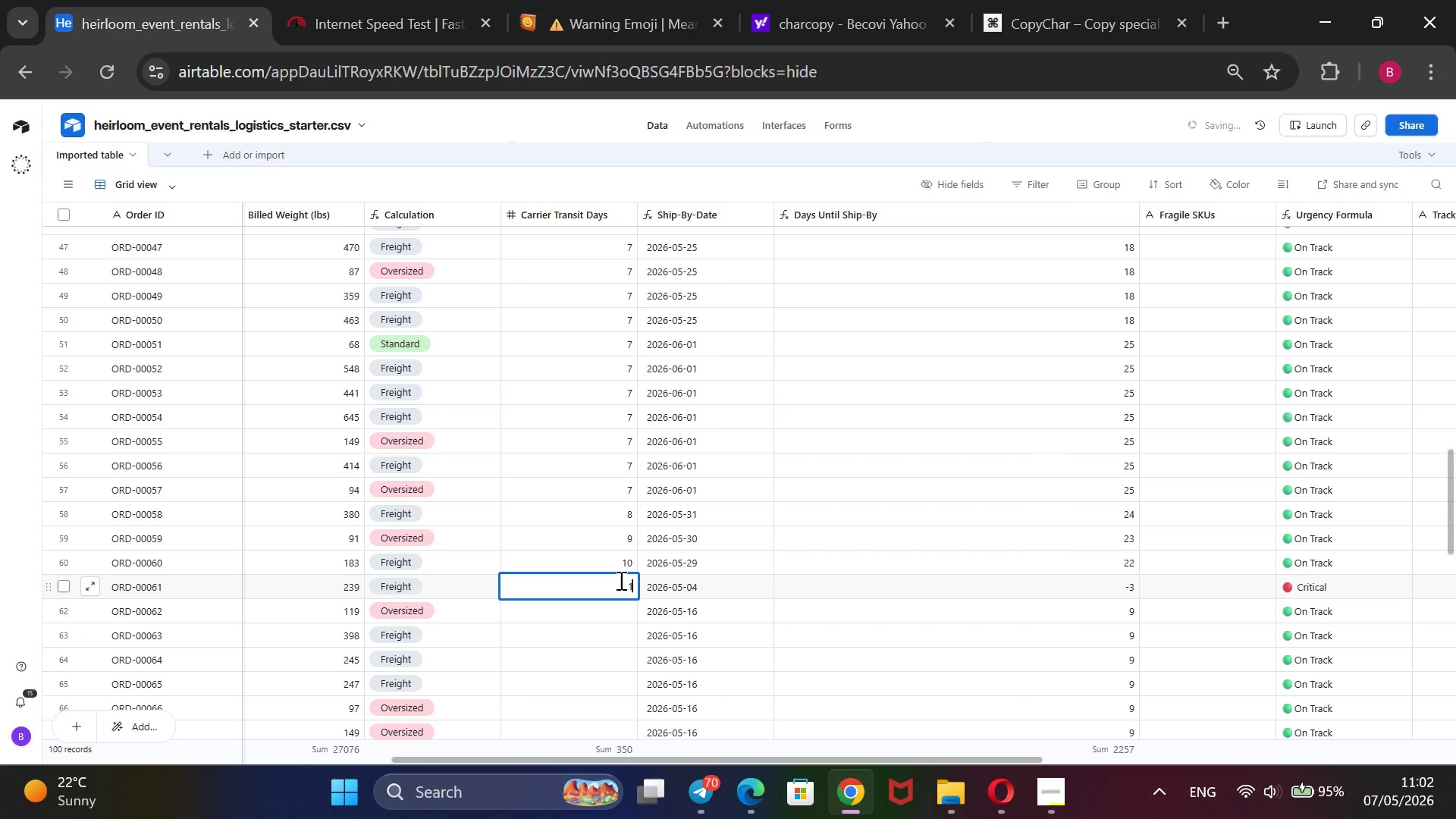 
key(Backspace)
 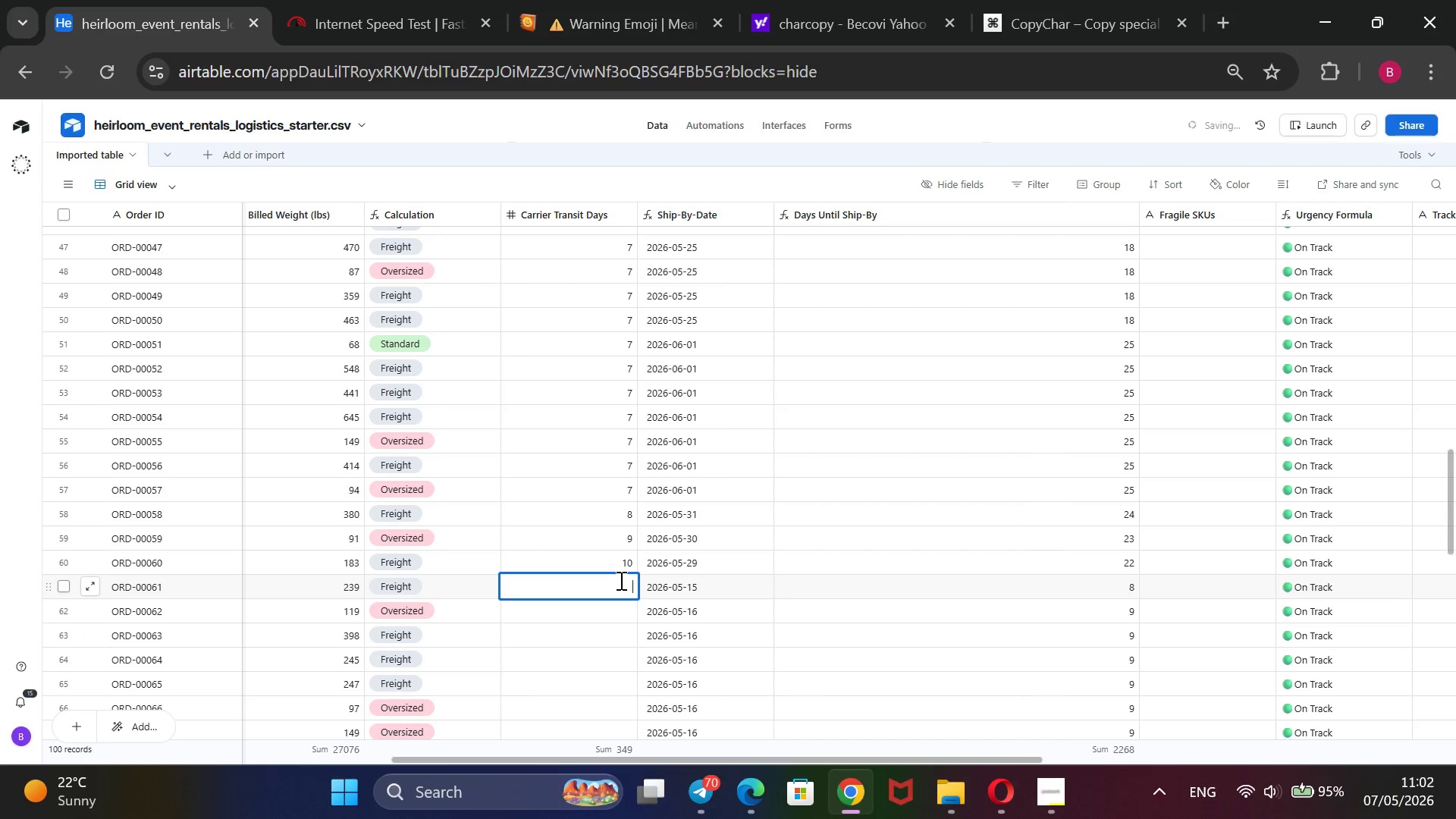 
key(7)
 